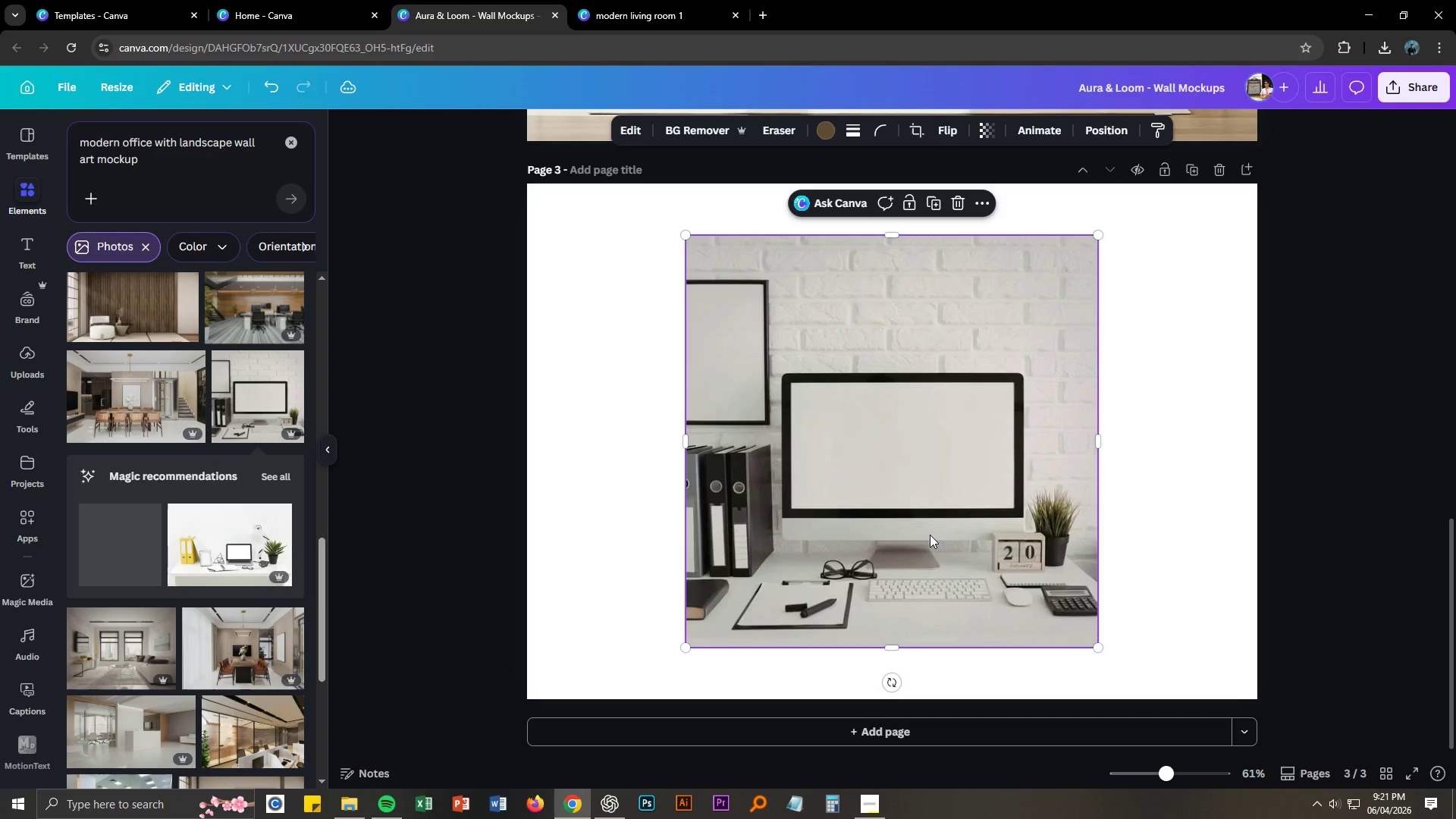 
key(Delete)
 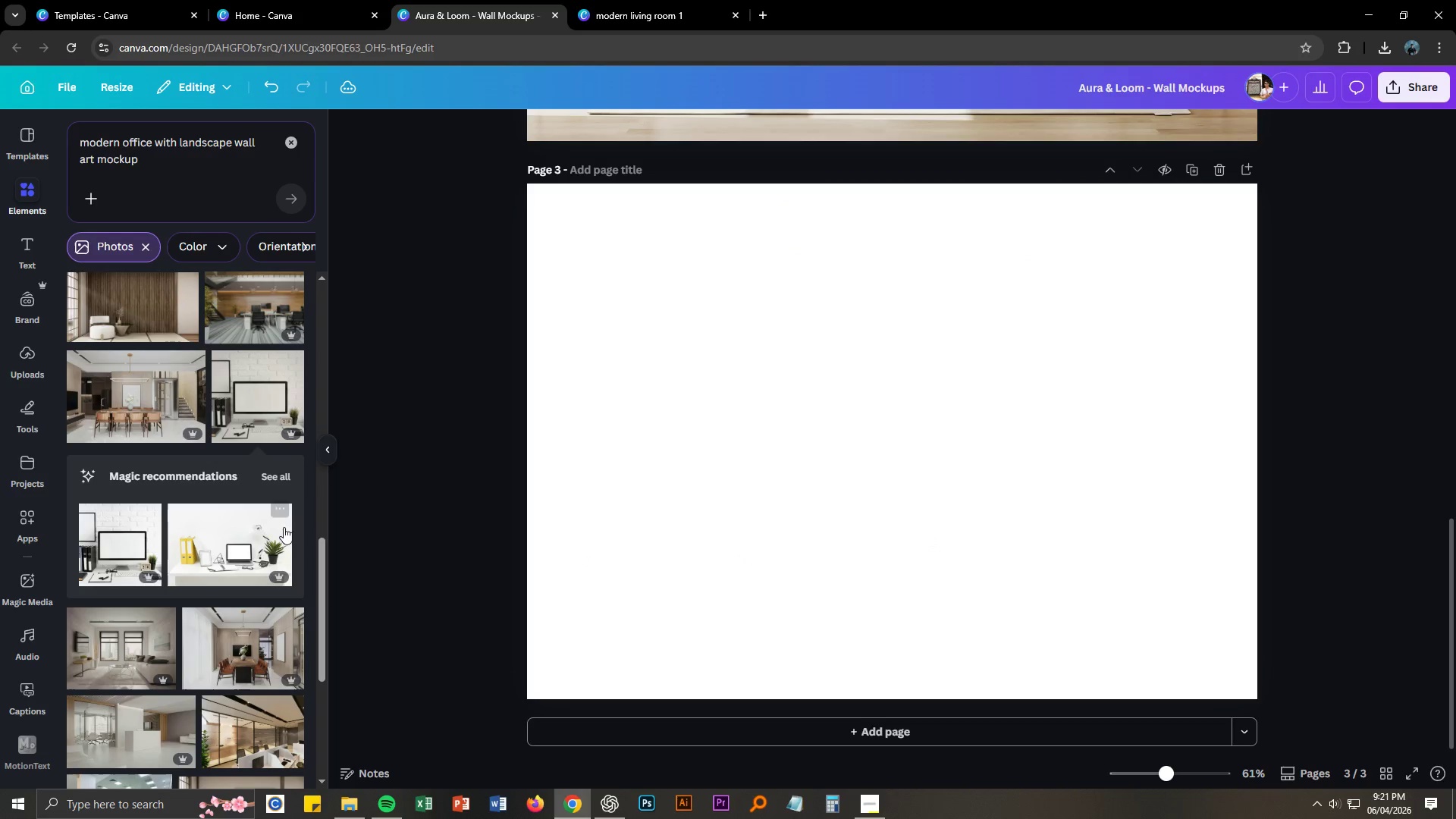 
left_click([256, 530])
 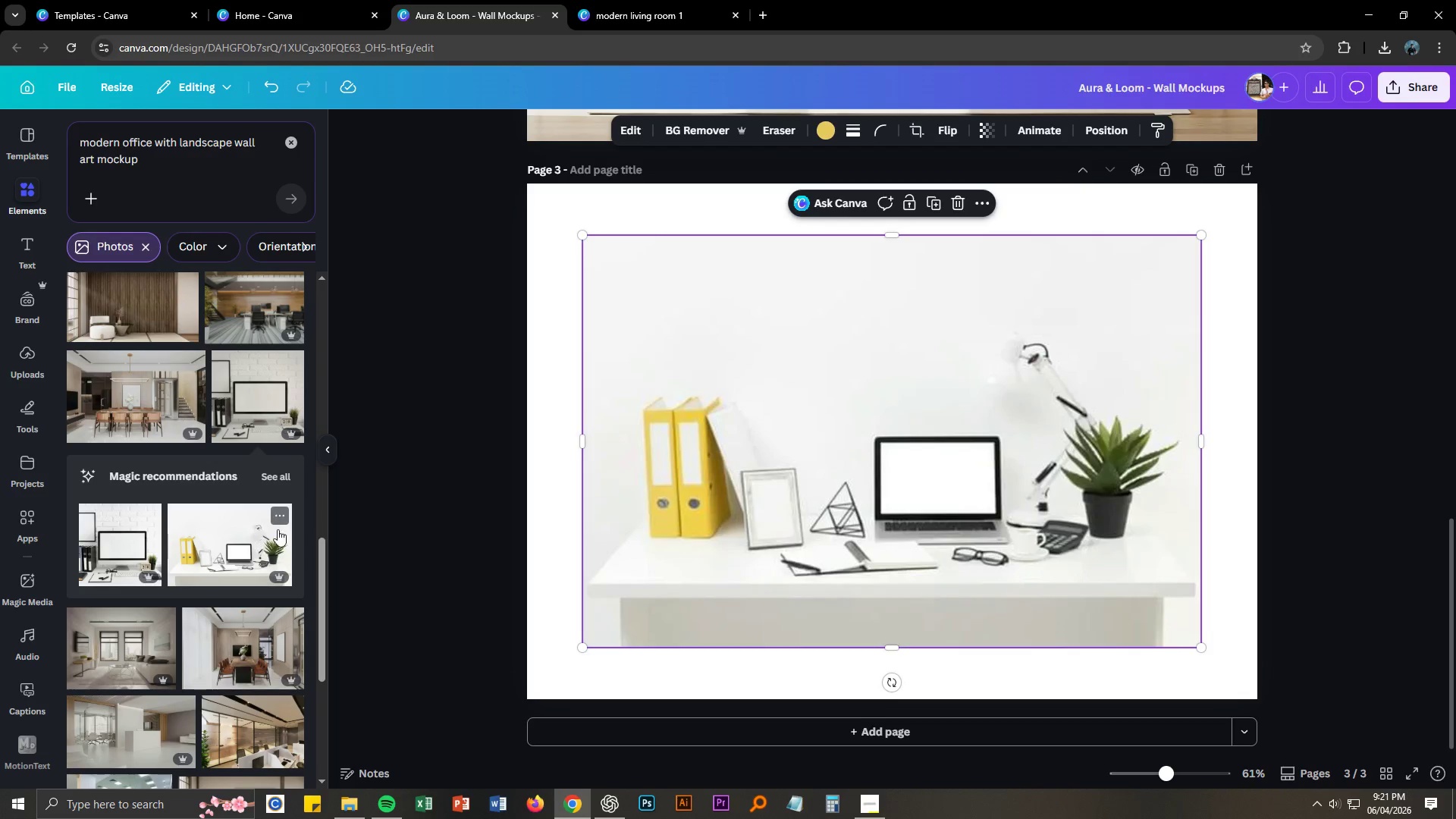 
left_click([951, 500])
 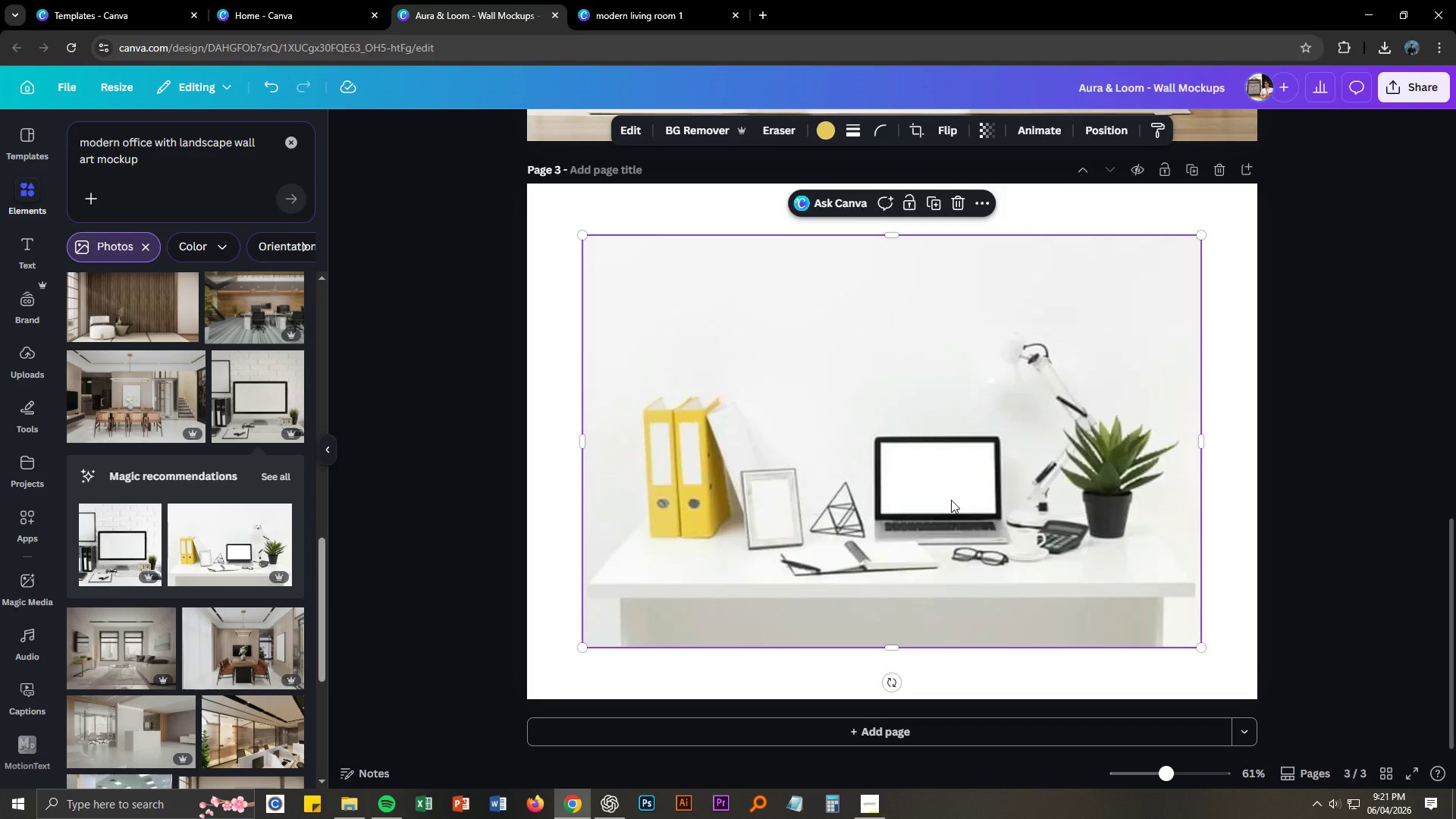 
key(Delete)
 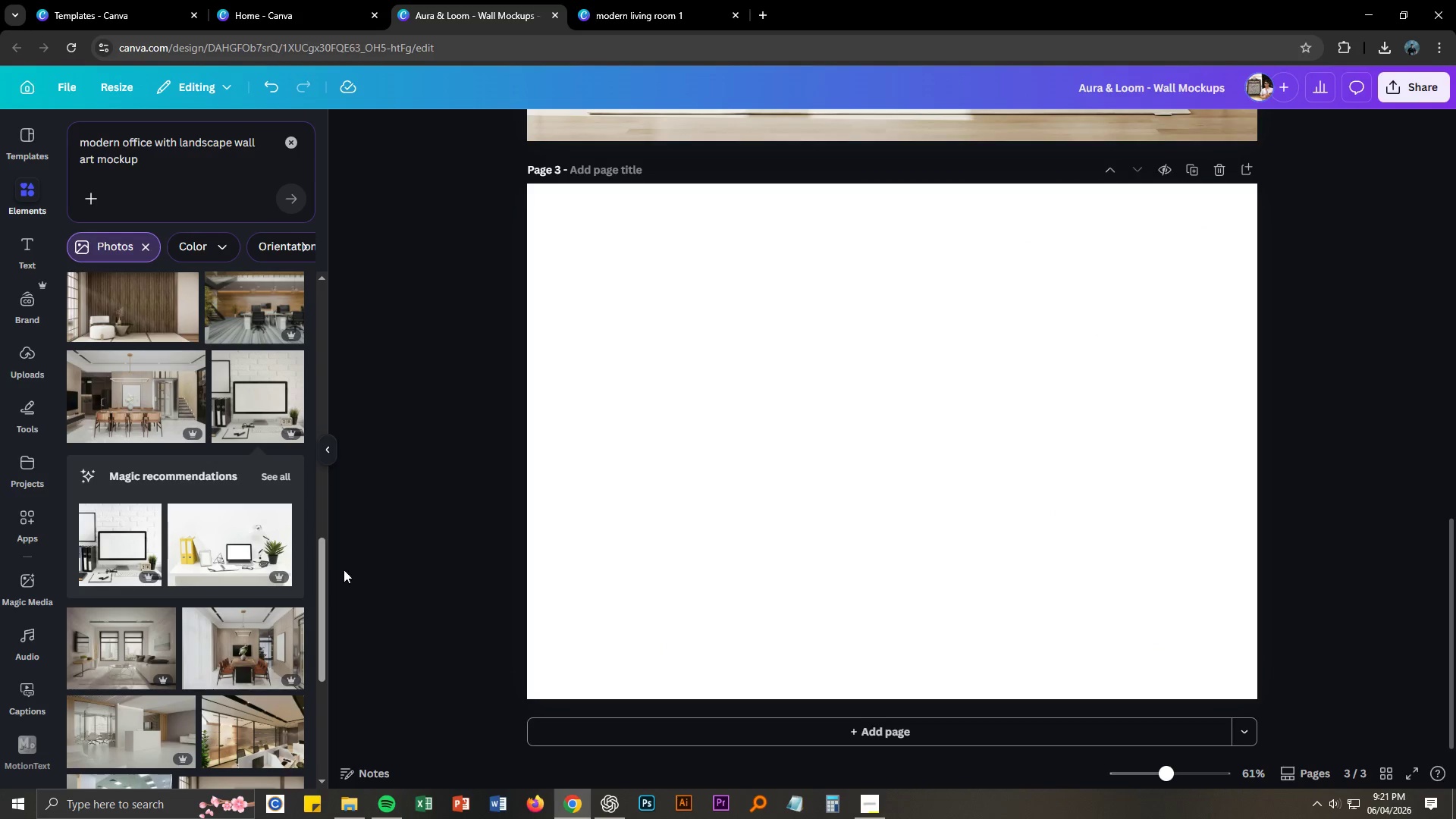 
scroll: coordinate [267, 604], scroll_direction: down, amount: 13.0
 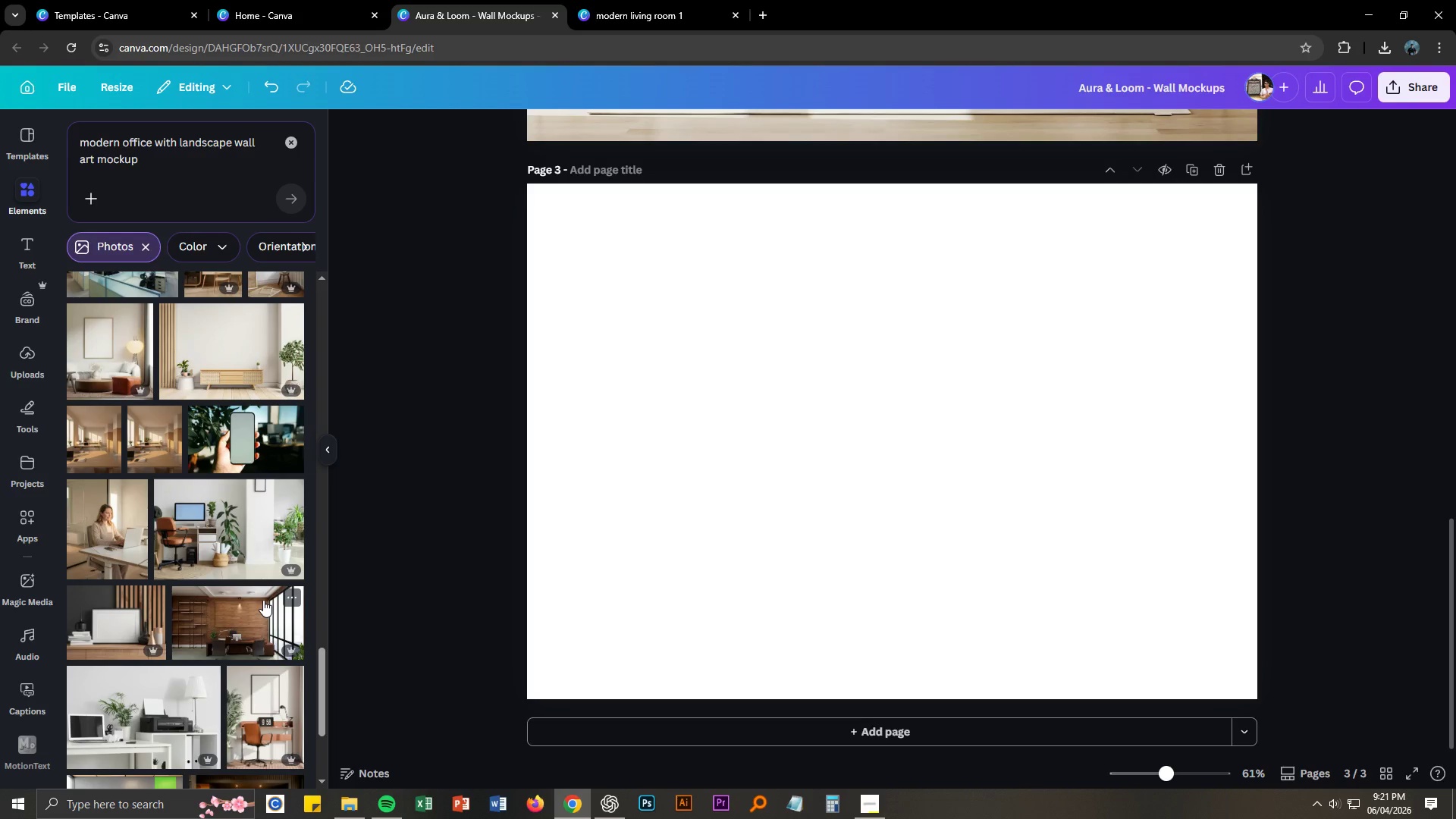 
scroll: coordinate [224, 607], scroll_direction: down, amount: 4.0
 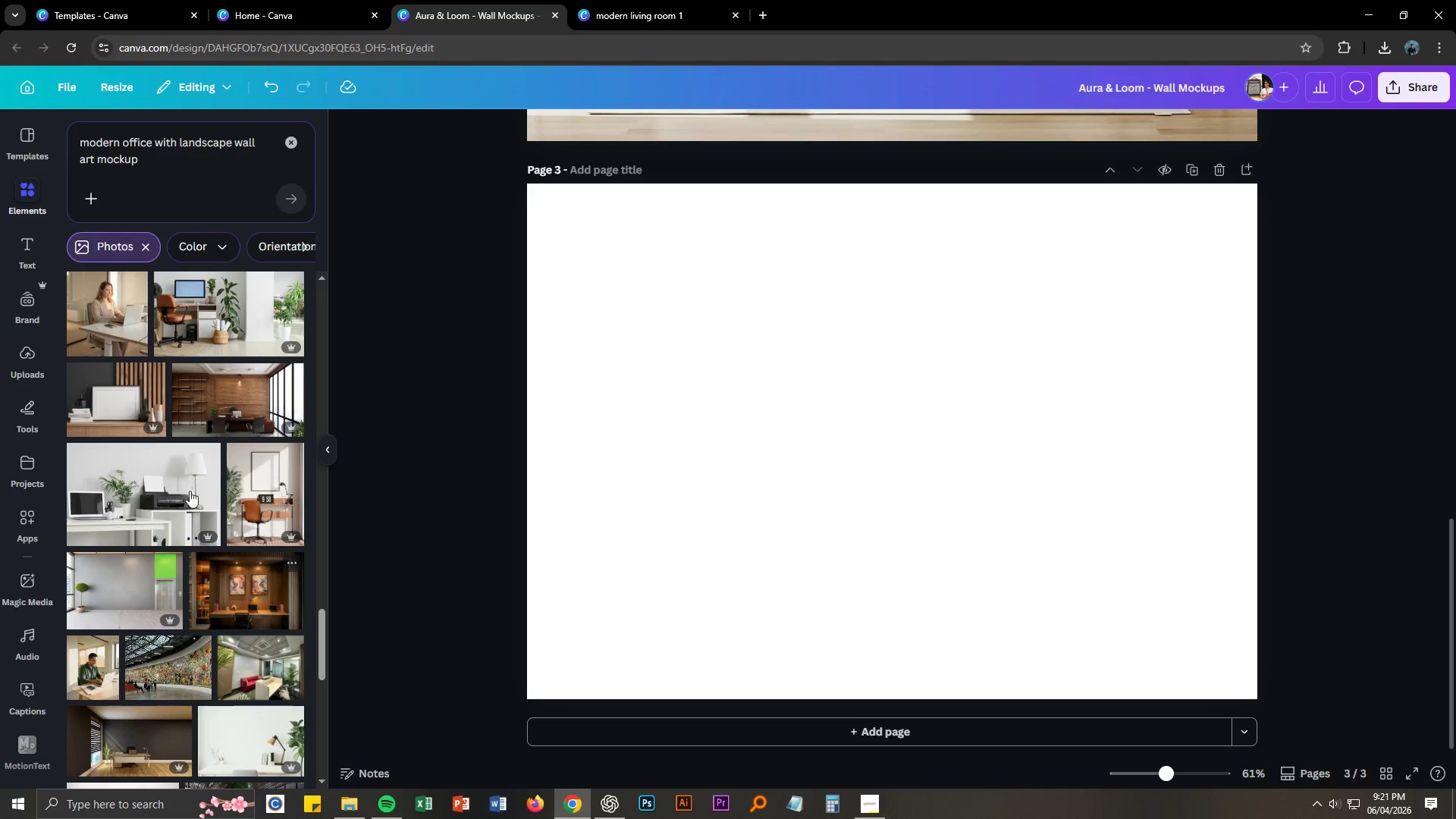 
left_click([121, 397])
 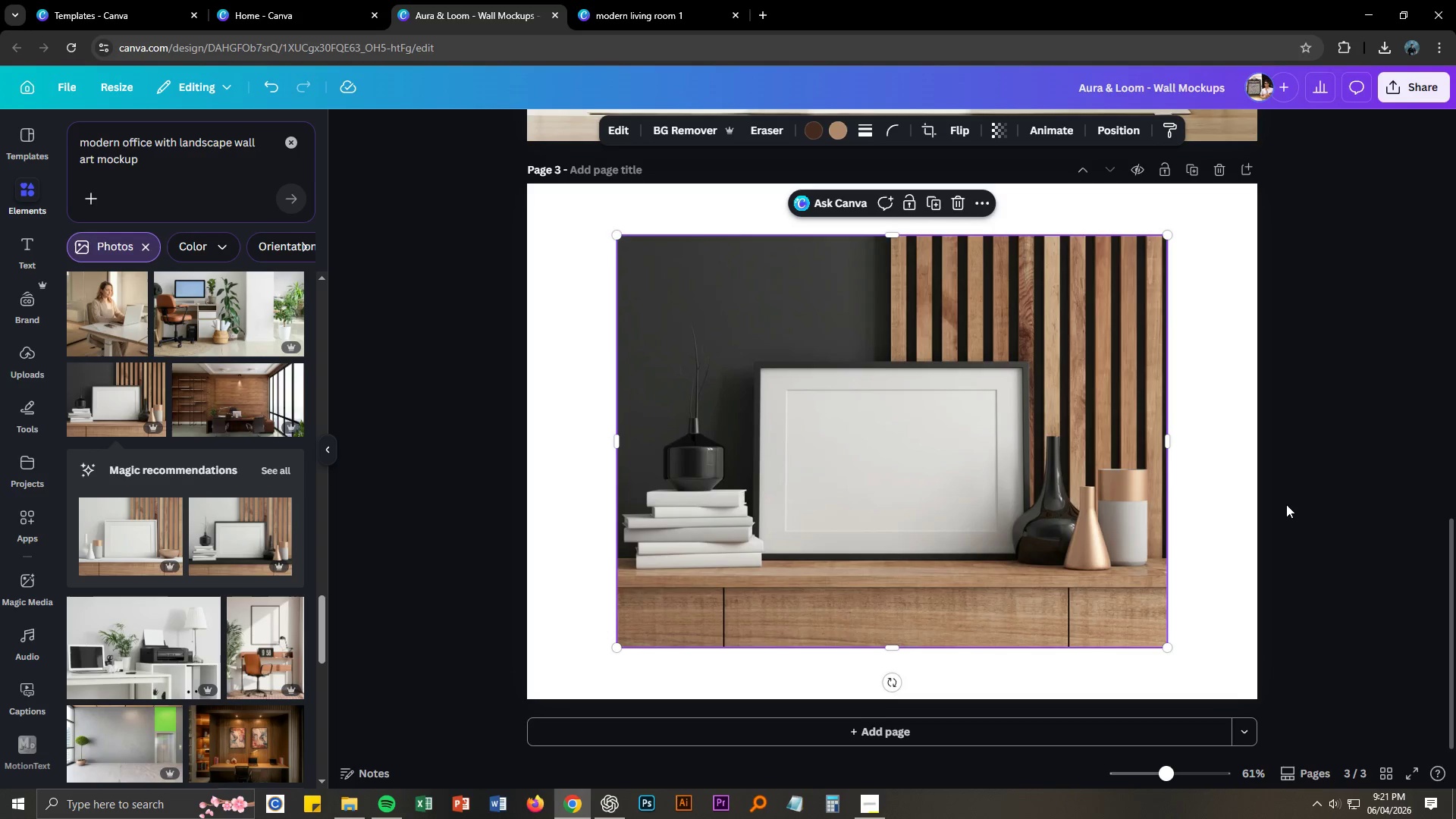 
scroll: coordinate [1276, 499], scroll_direction: up, amount: 1.0
 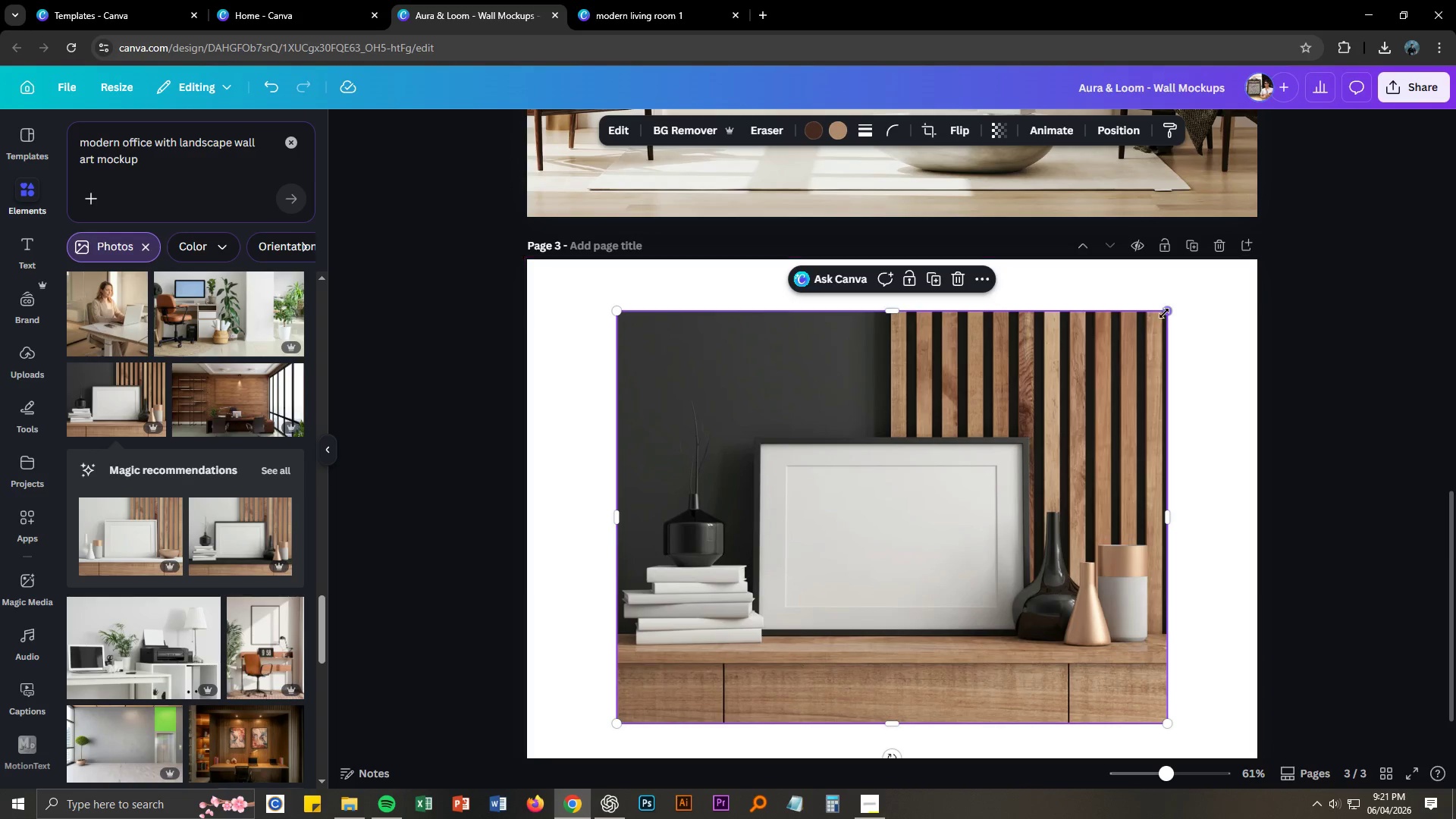 
left_click_drag(start_coordinate=[1164, 313], to_coordinate=[1267, 268])
 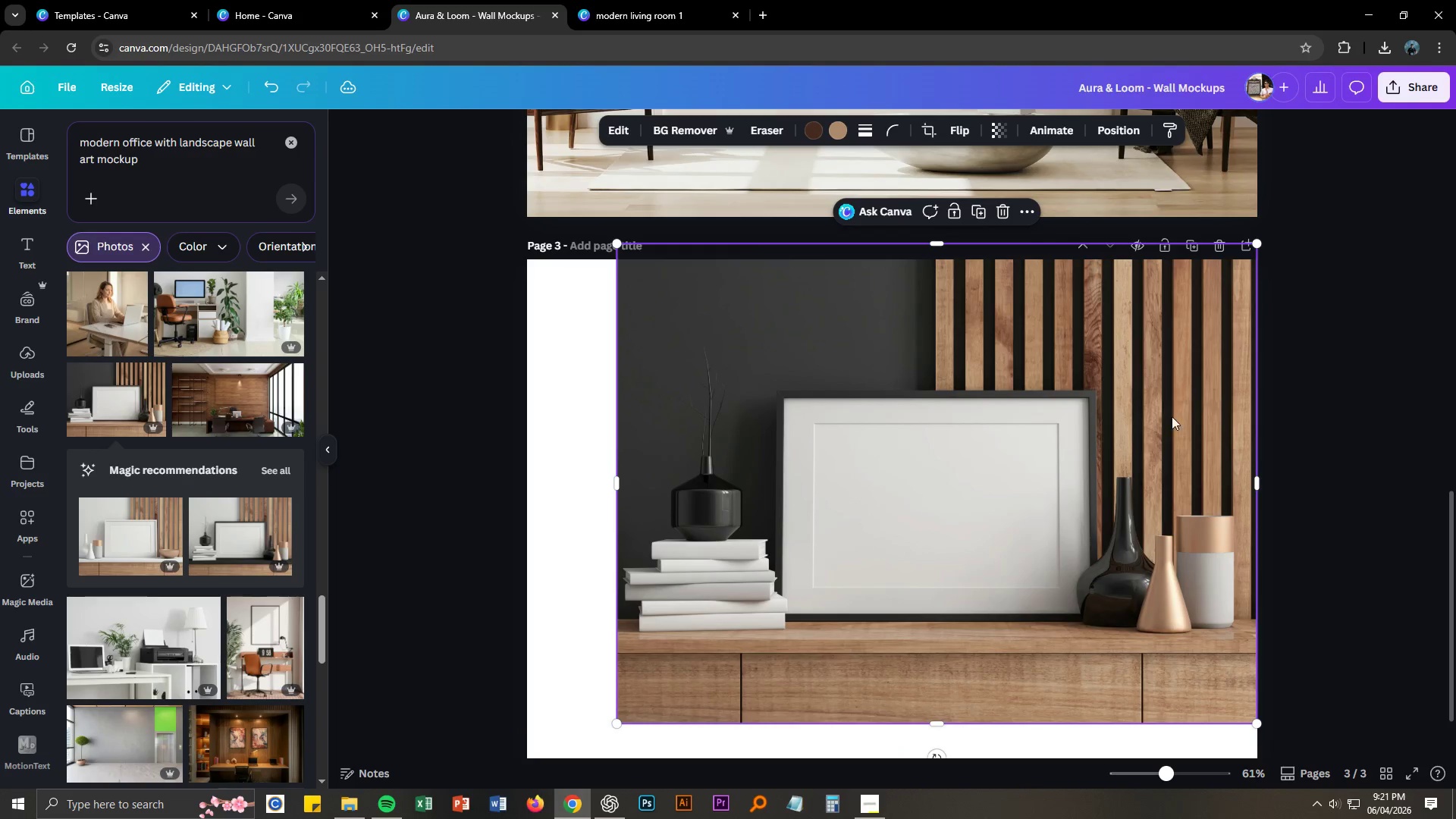 
scroll: coordinate [839, 600], scroll_direction: down, amount: 3.0
 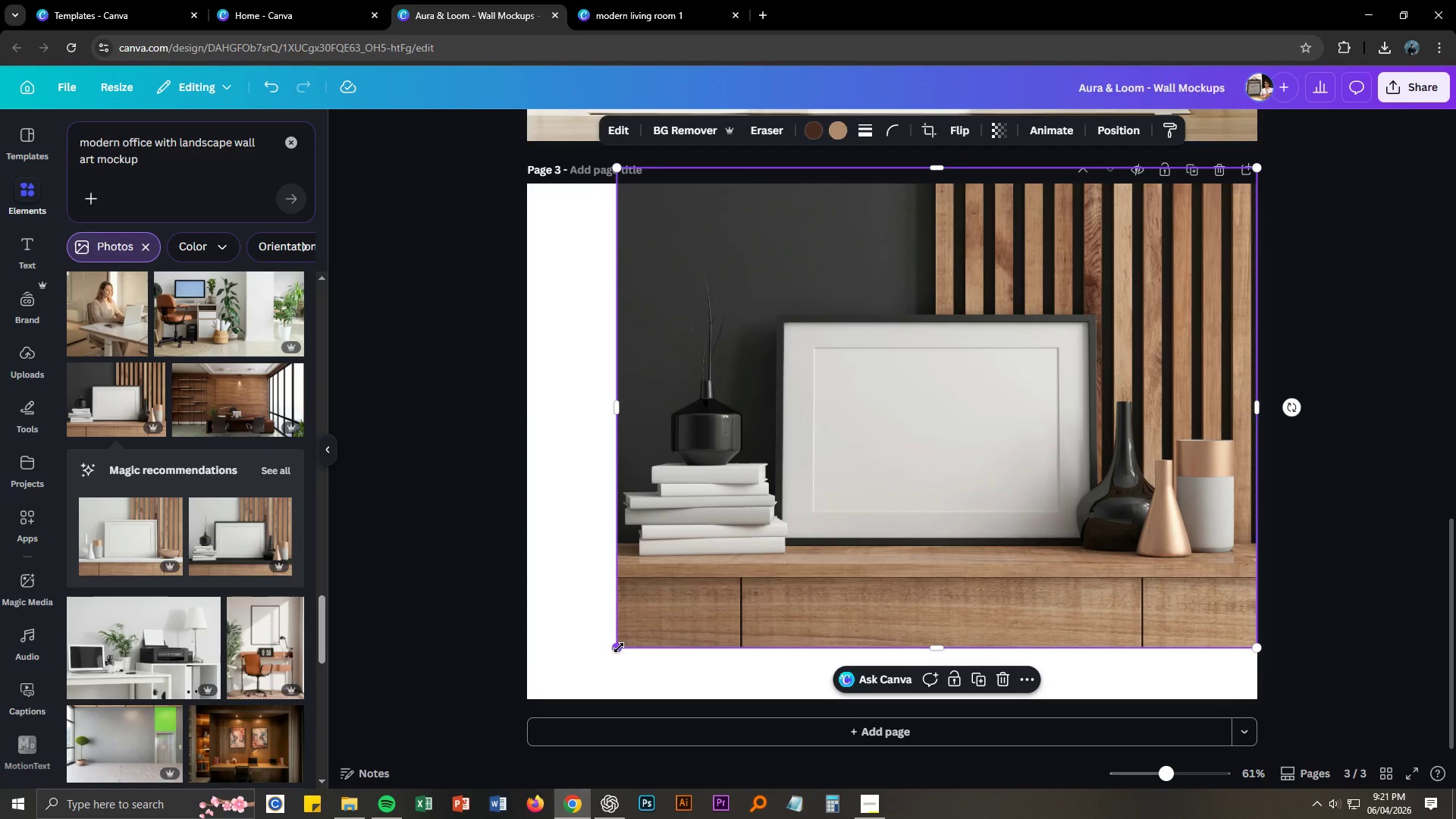 
left_click_drag(start_coordinate=[619, 648], to_coordinate=[515, 690])
 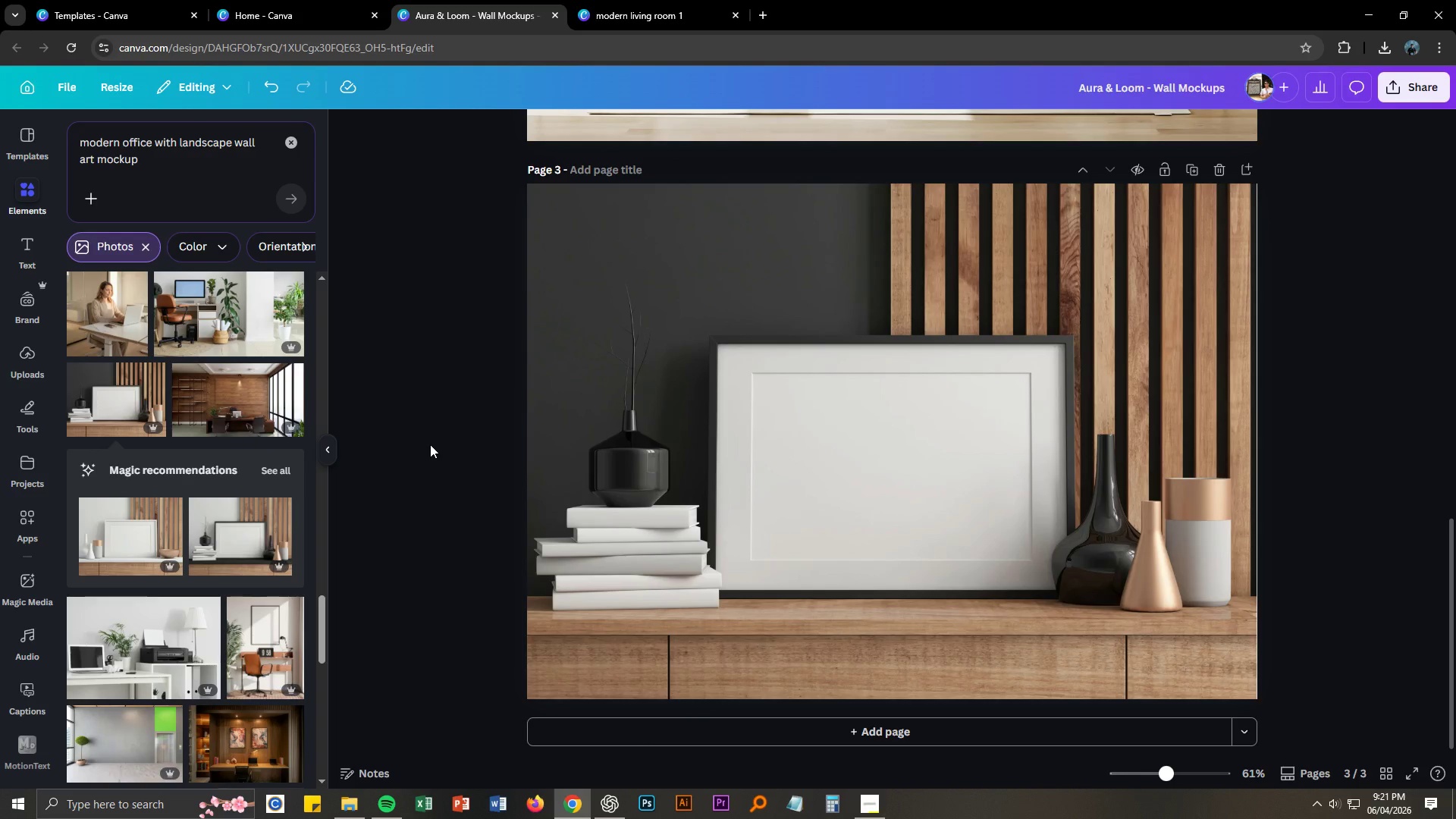 
key(Alt+AltLeft)
 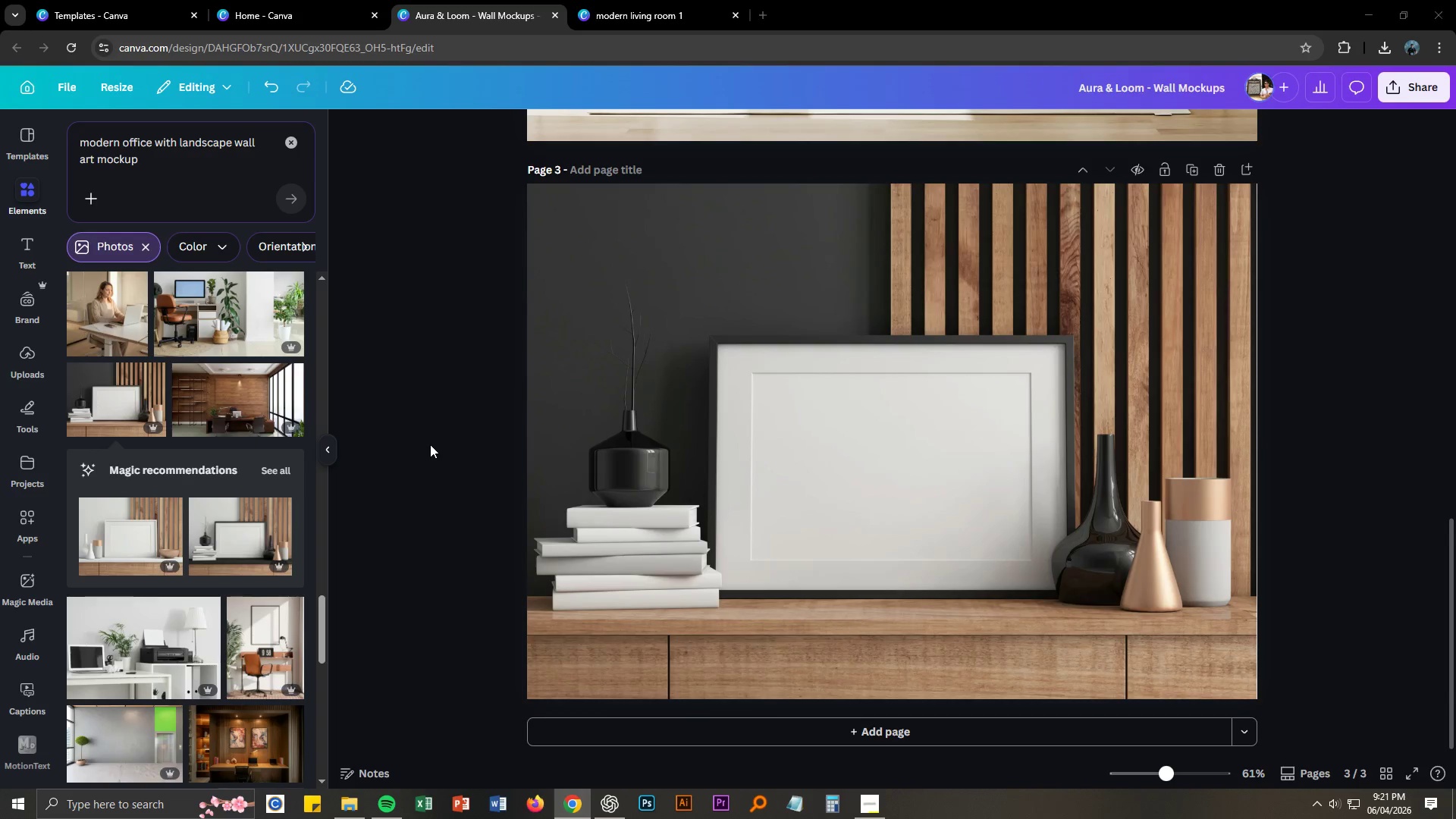 
key(Alt+Tab)
 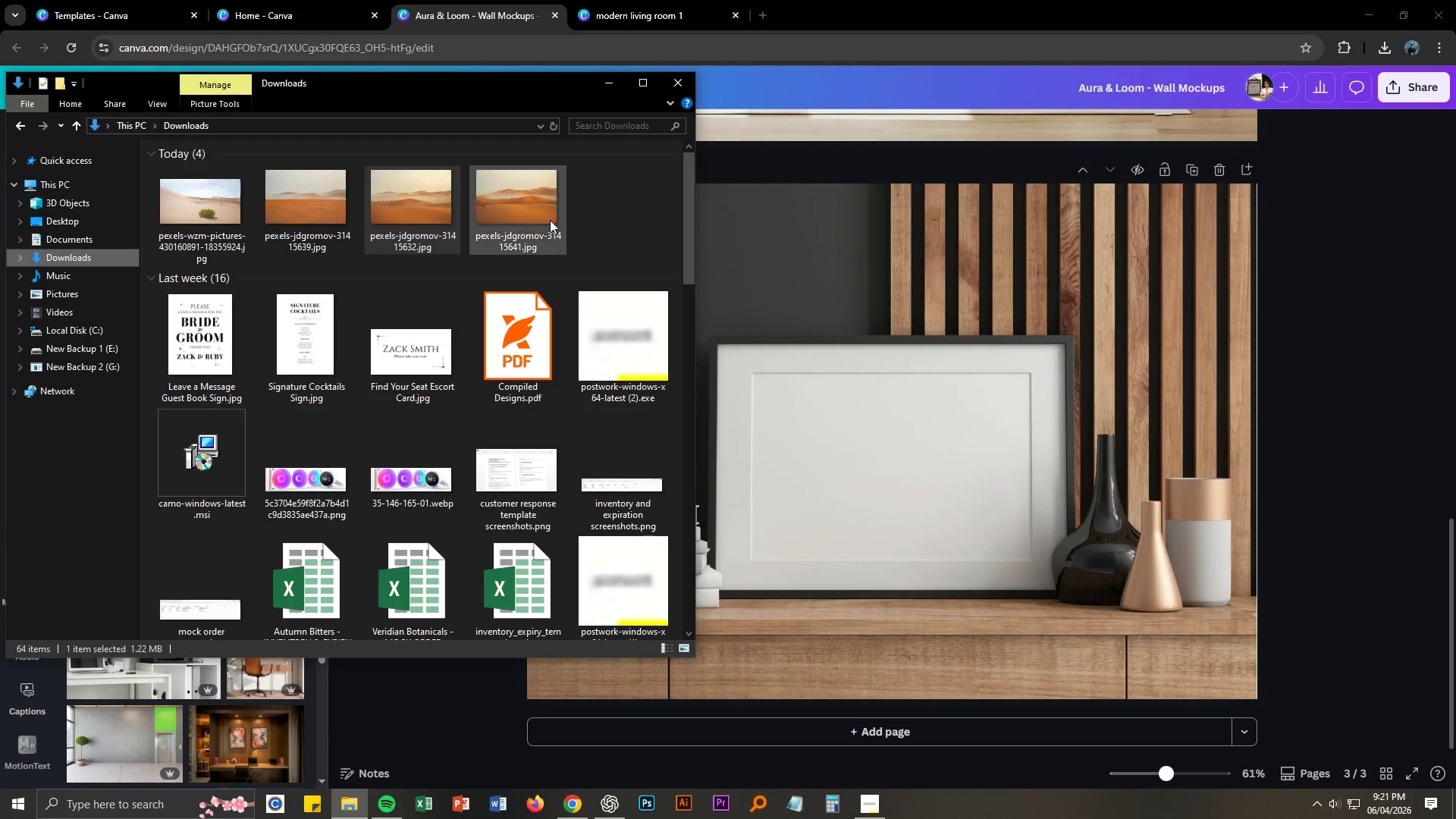 
left_click_drag(start_coordinate=[521, 217], to_coordinate=[890, 483])
 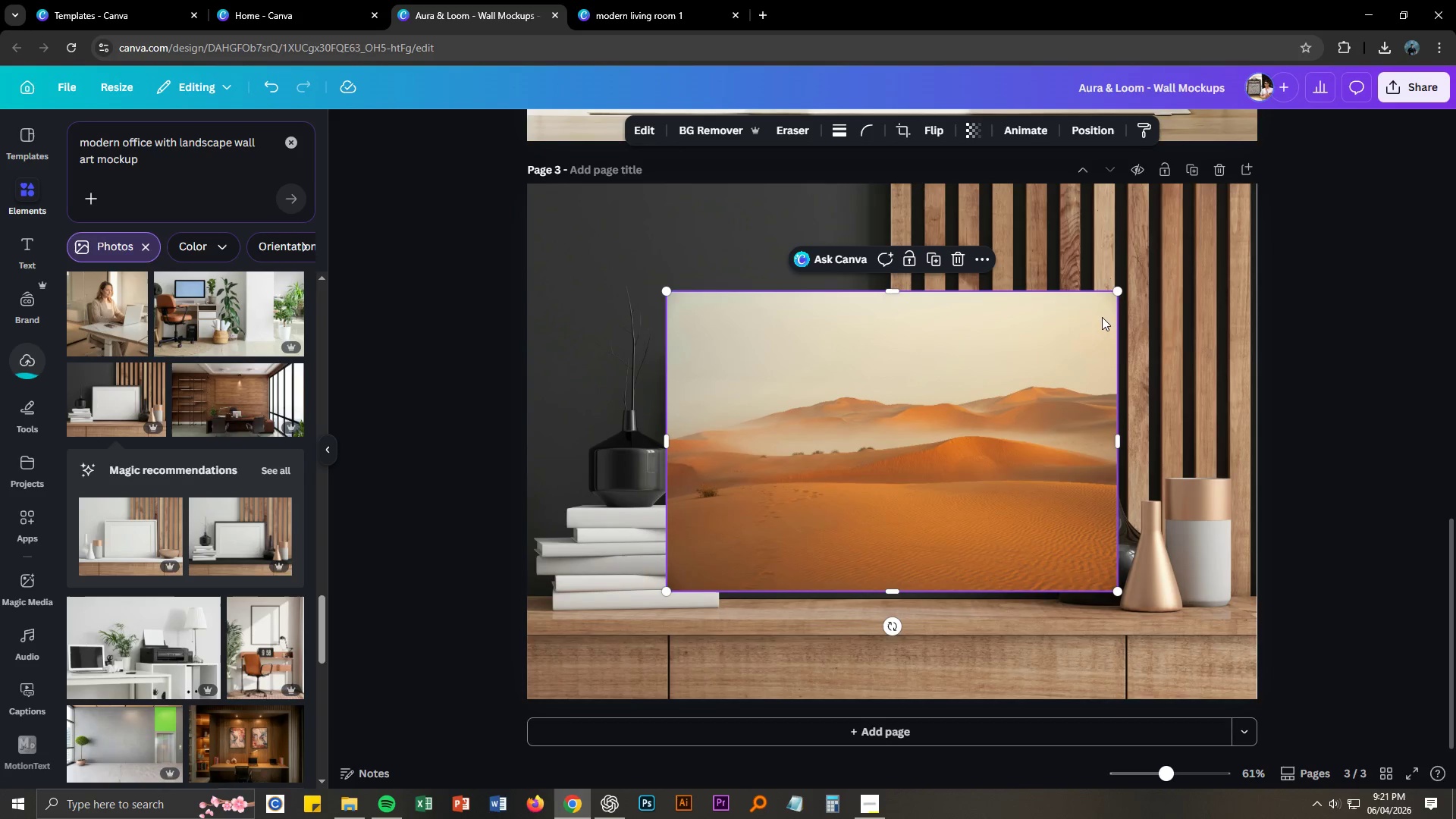 
left_click_drag(start_coordinate=[1122, 293], to_coordinate=[991, 368])
 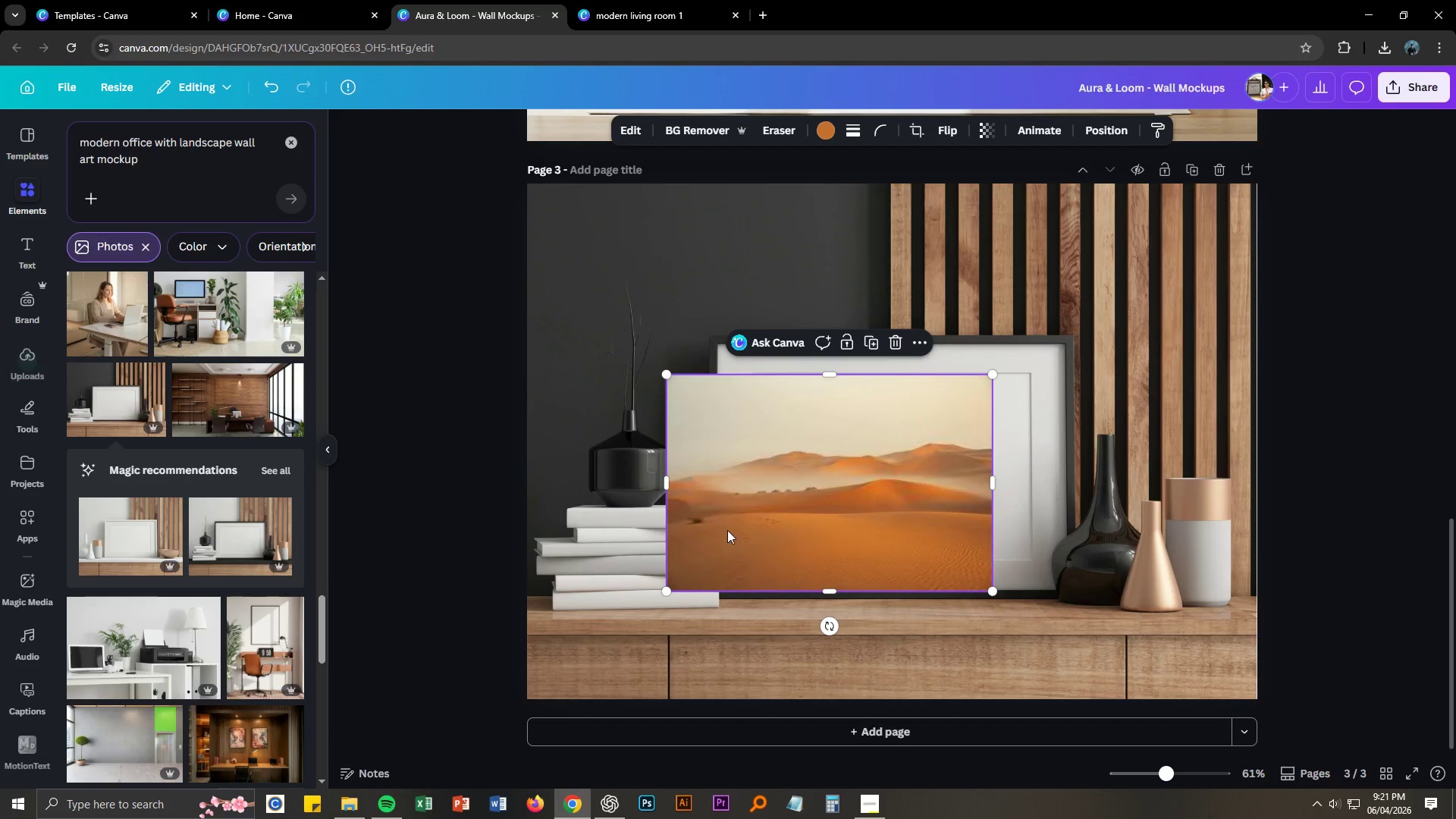 
key(Control+NumpadAdd)
 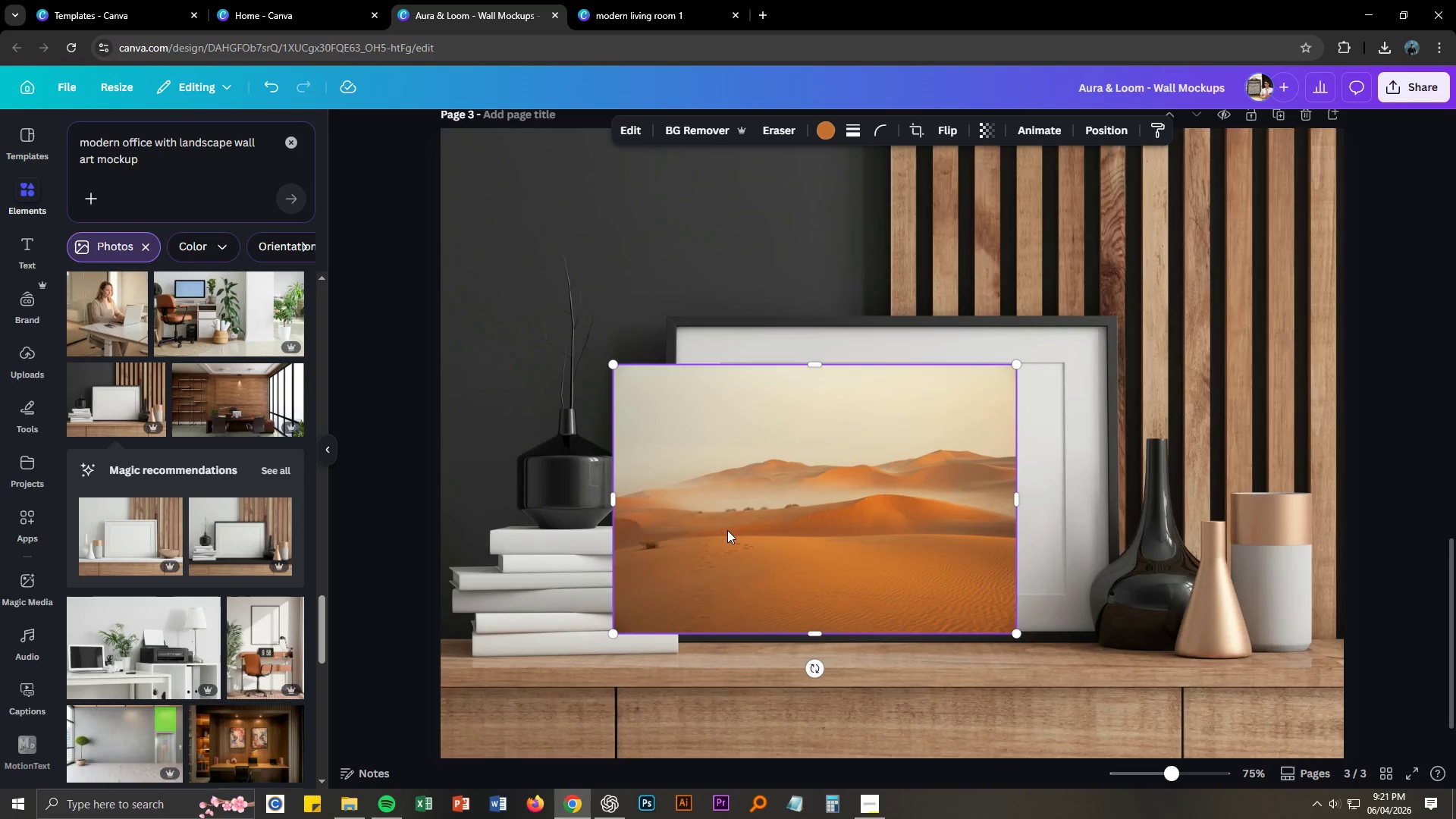 
key(Control+NumpadAdd)
 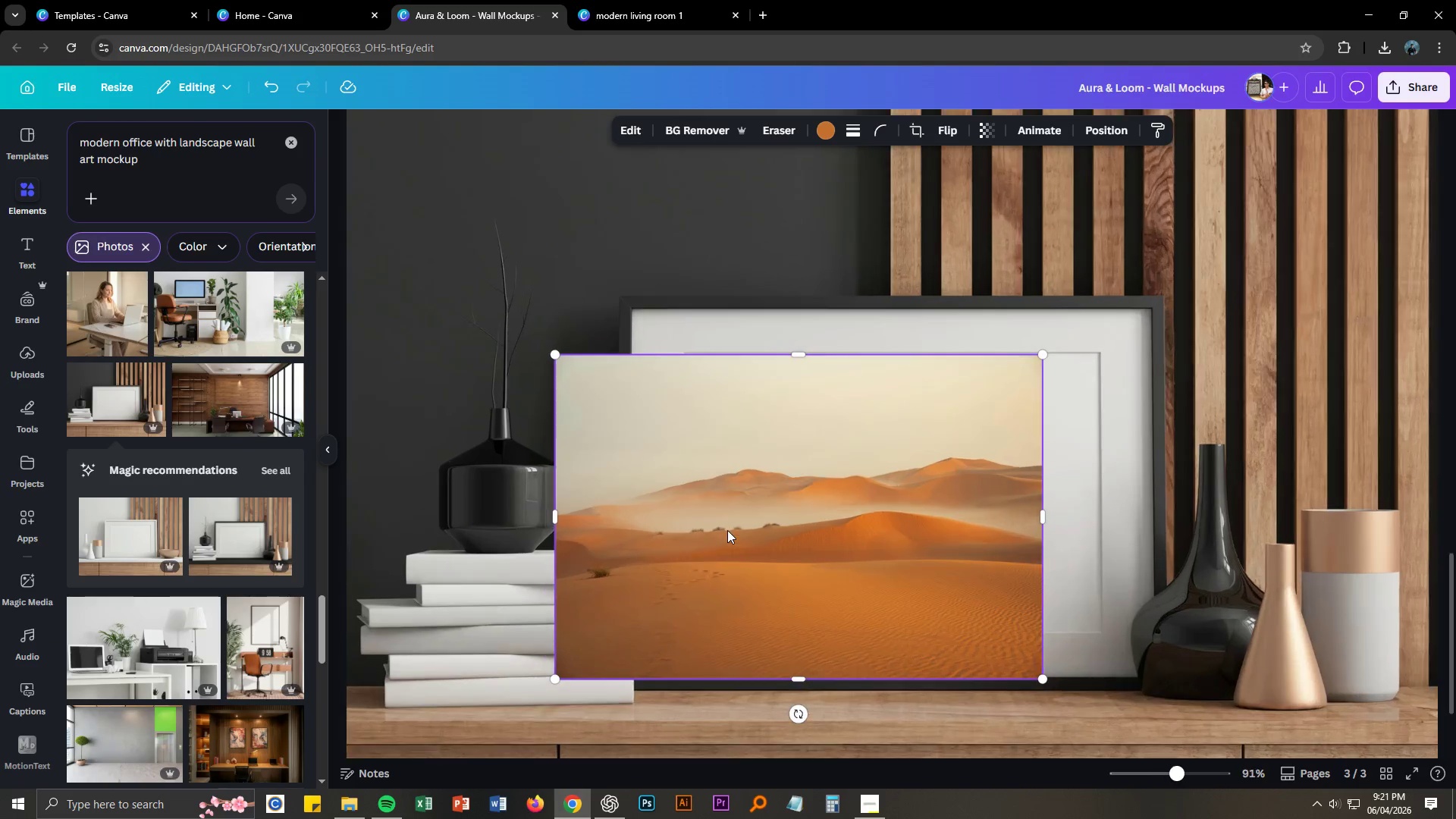 
key(Control+NumpadAdd)
 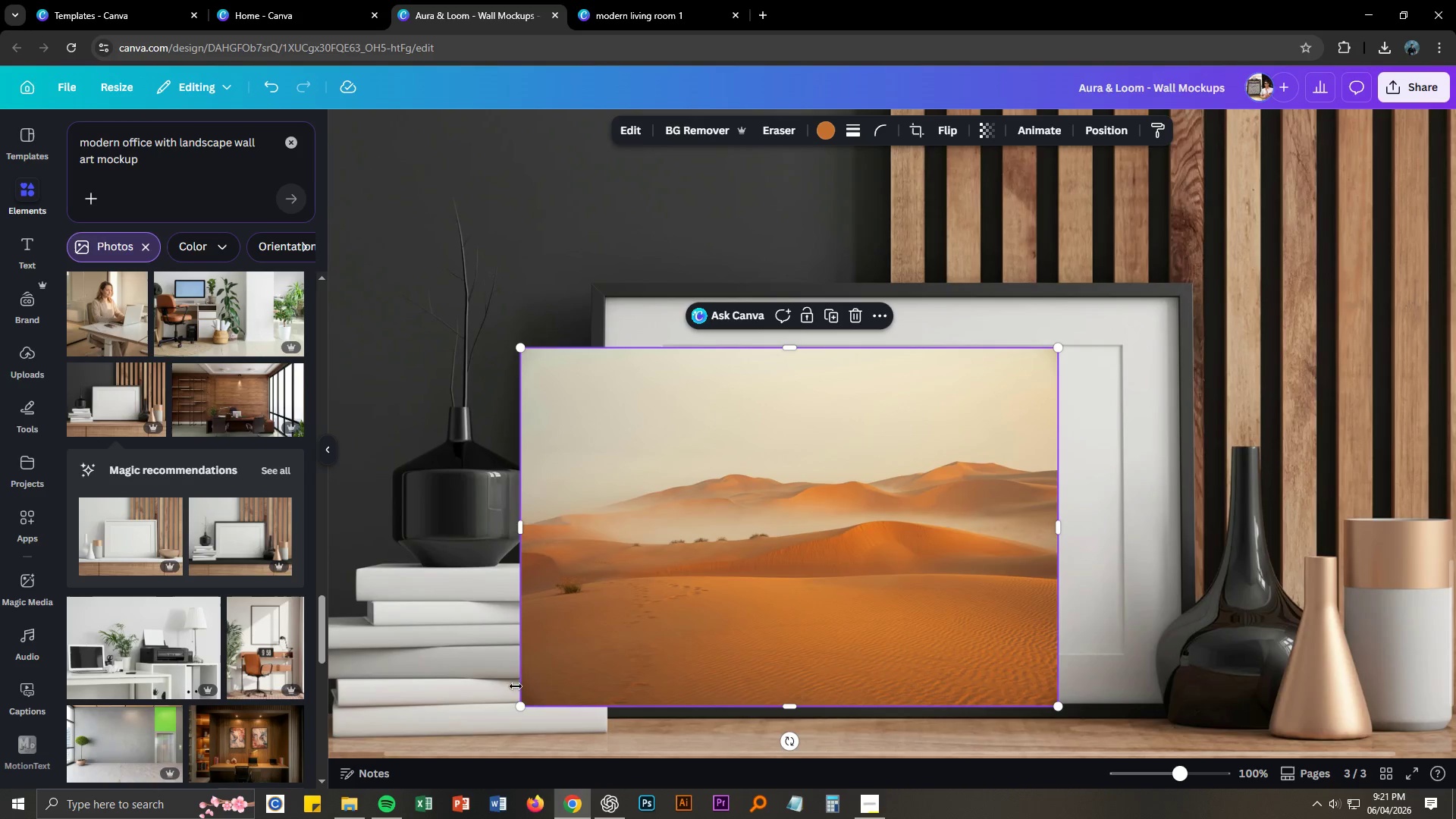 
left_click_drag(start_coordinate=[519, 706], to_coordinate=[673, 627])
 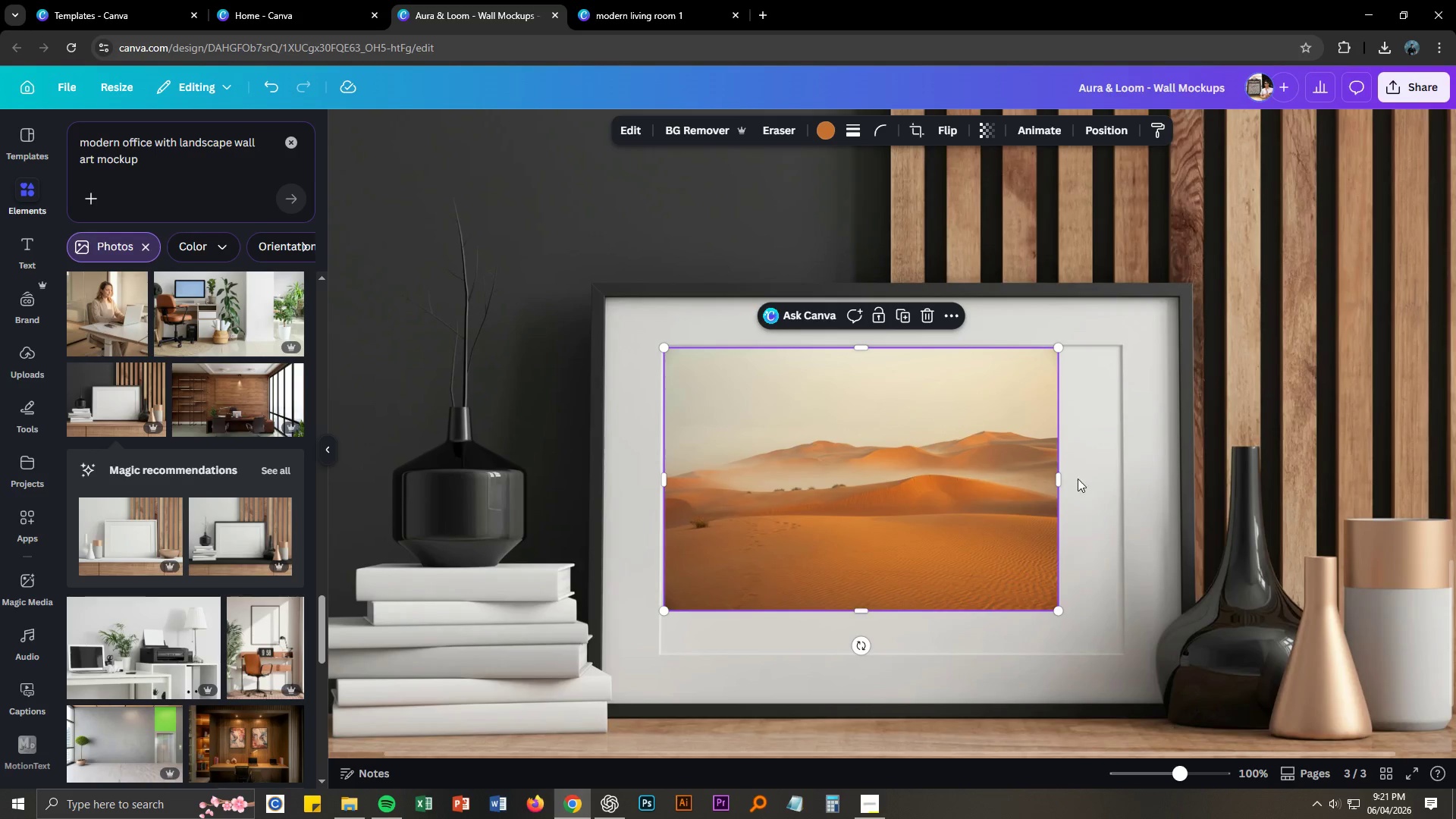 
left_click_drag(start_coordinate=[1057, 479], to_coordinate=[1119, 471])
 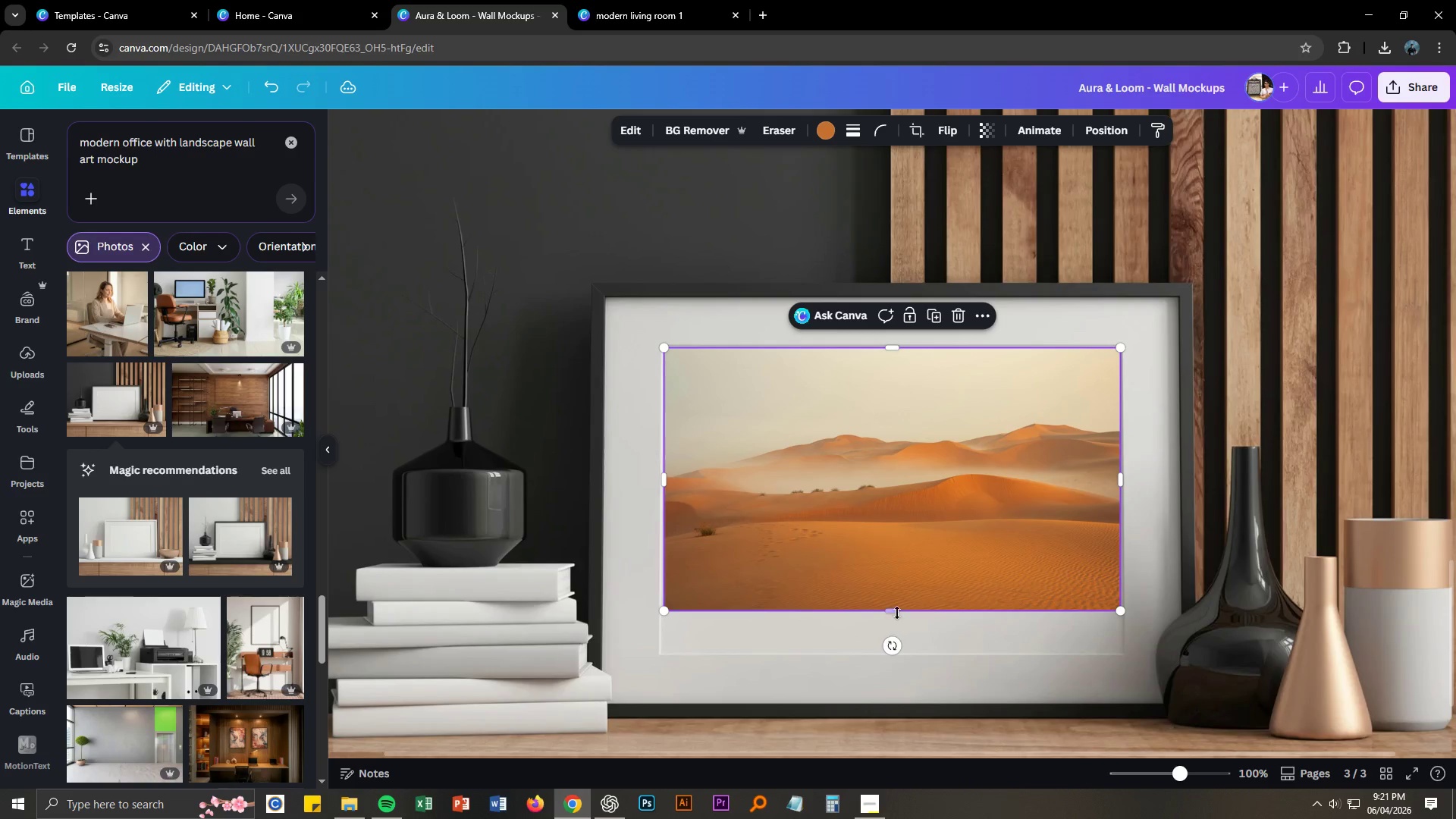 
left_click_drag(start_coordinate=[897, 613], to_coordinate=[891, 654])
 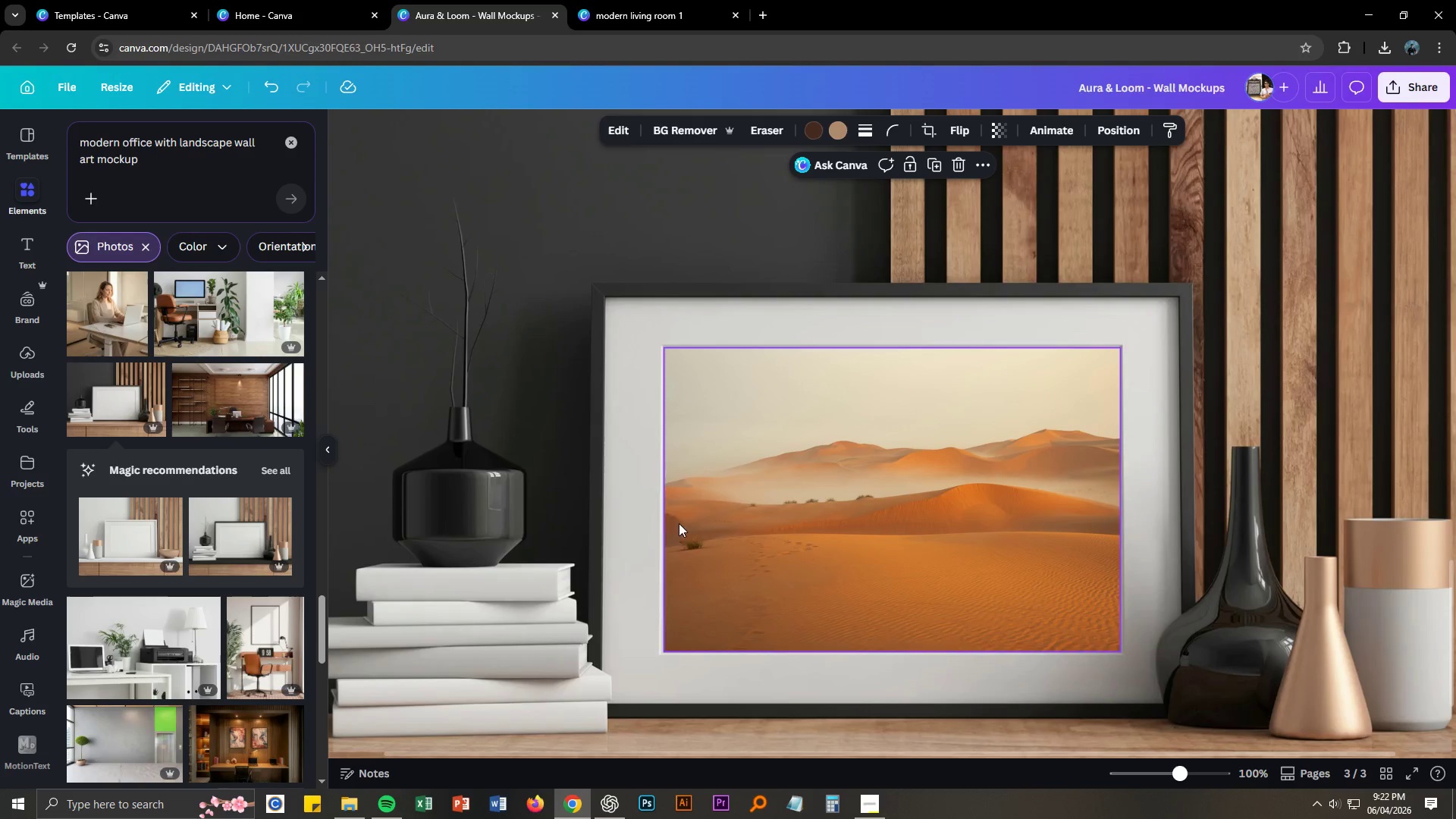 
left_click([669, 476])
 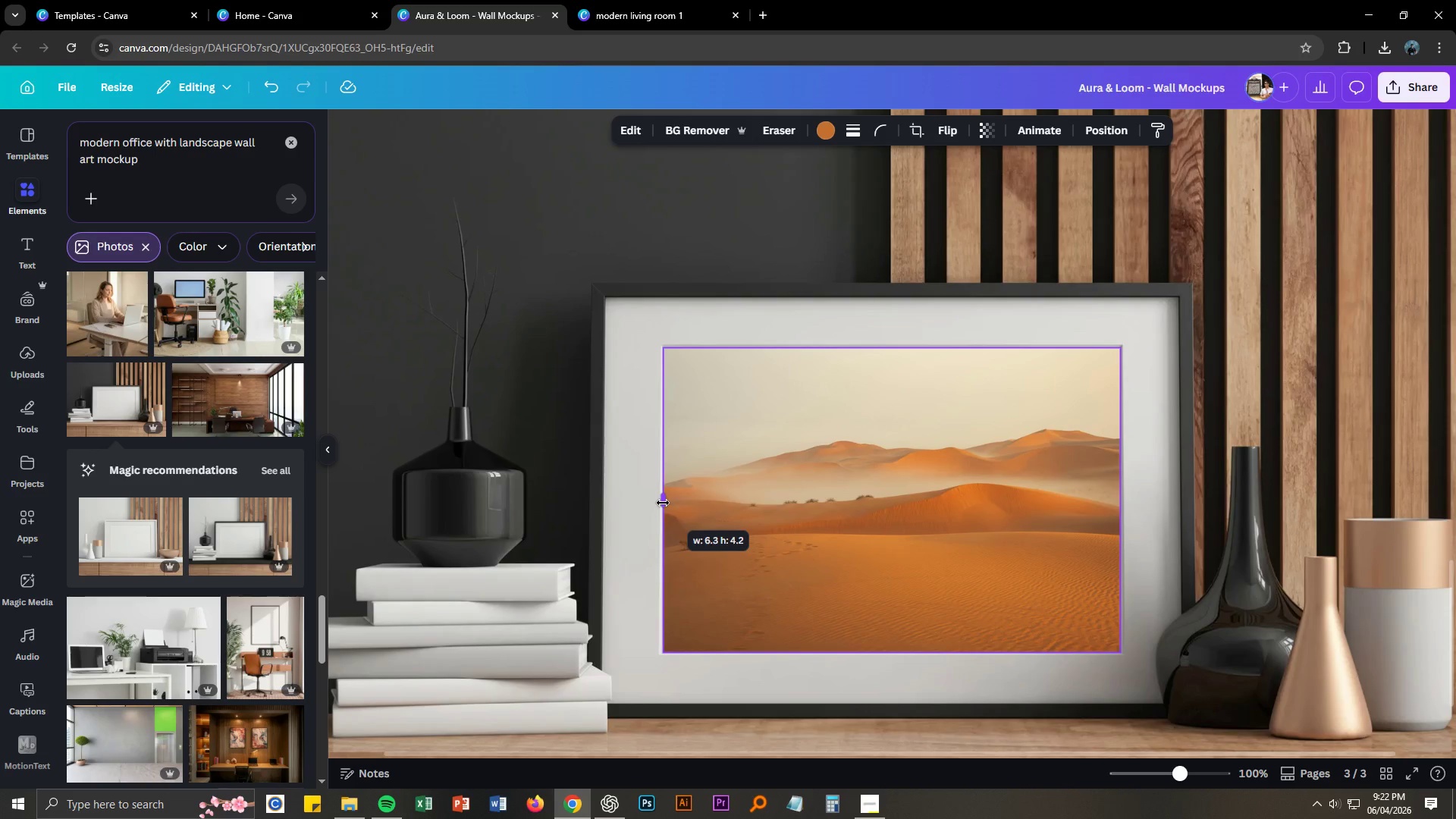 
left_click([525, 422])
 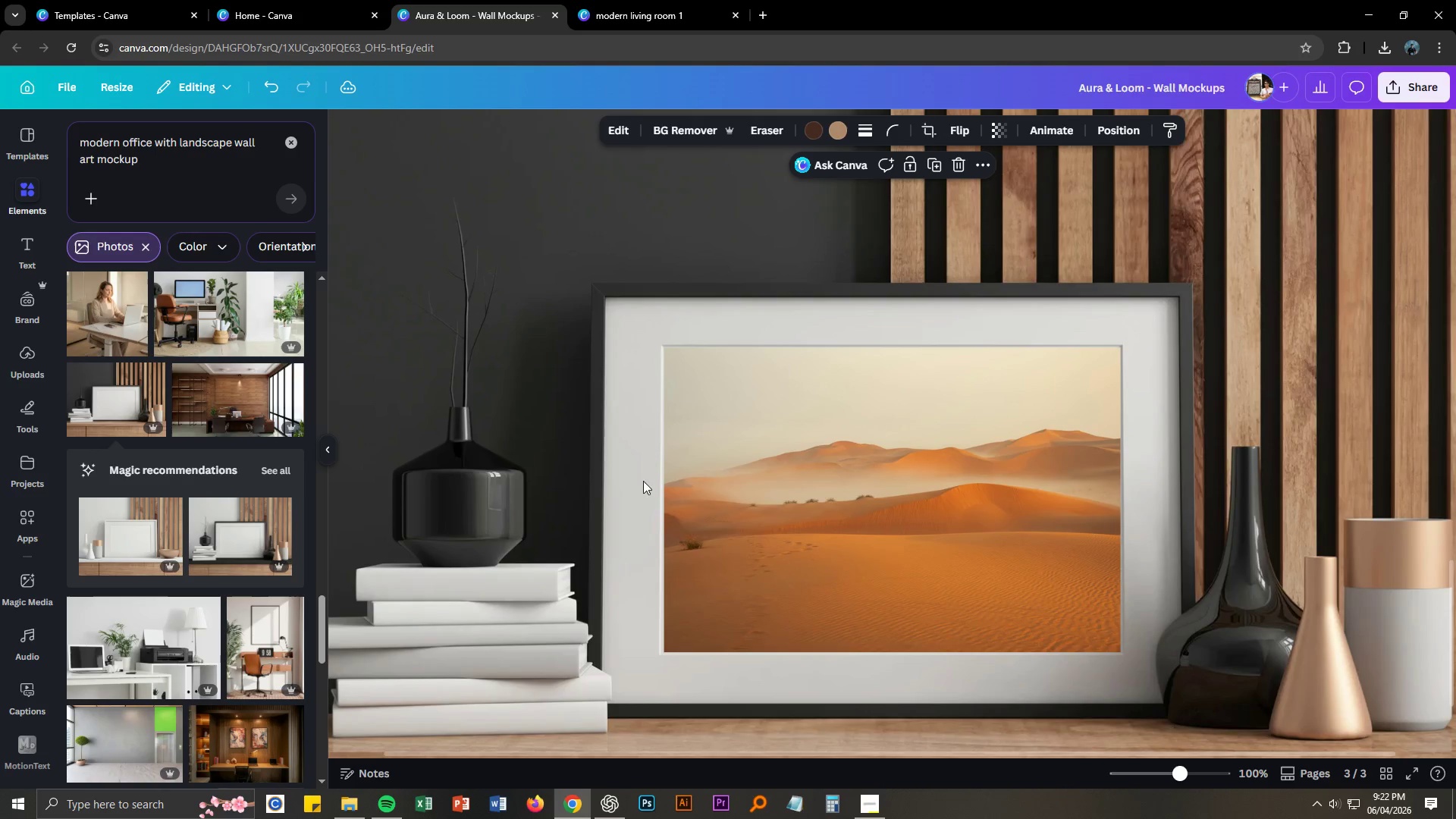 
left_click([669, 494])
 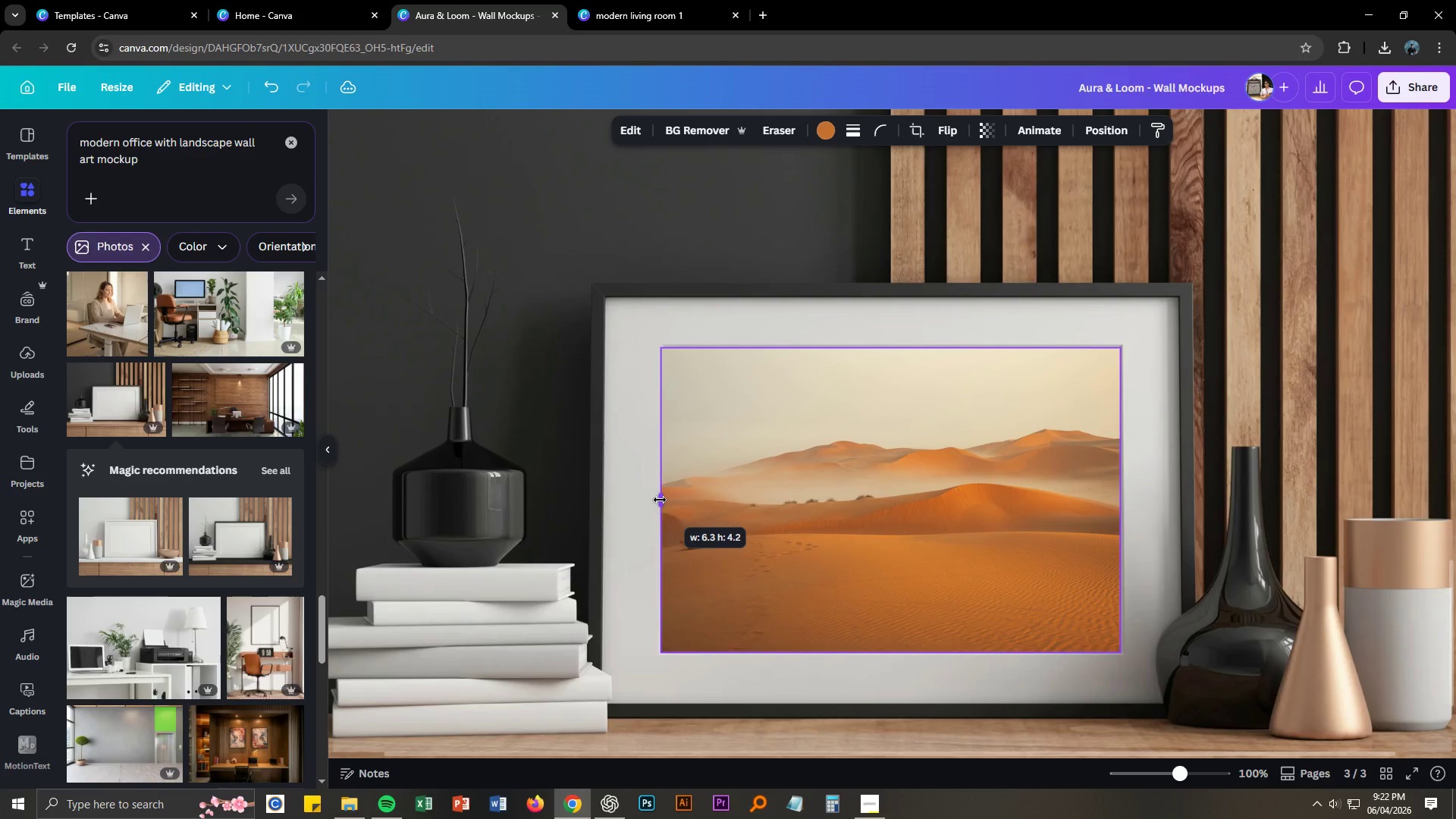 
hold_key(key=ControlLeft, duration=1.5)
 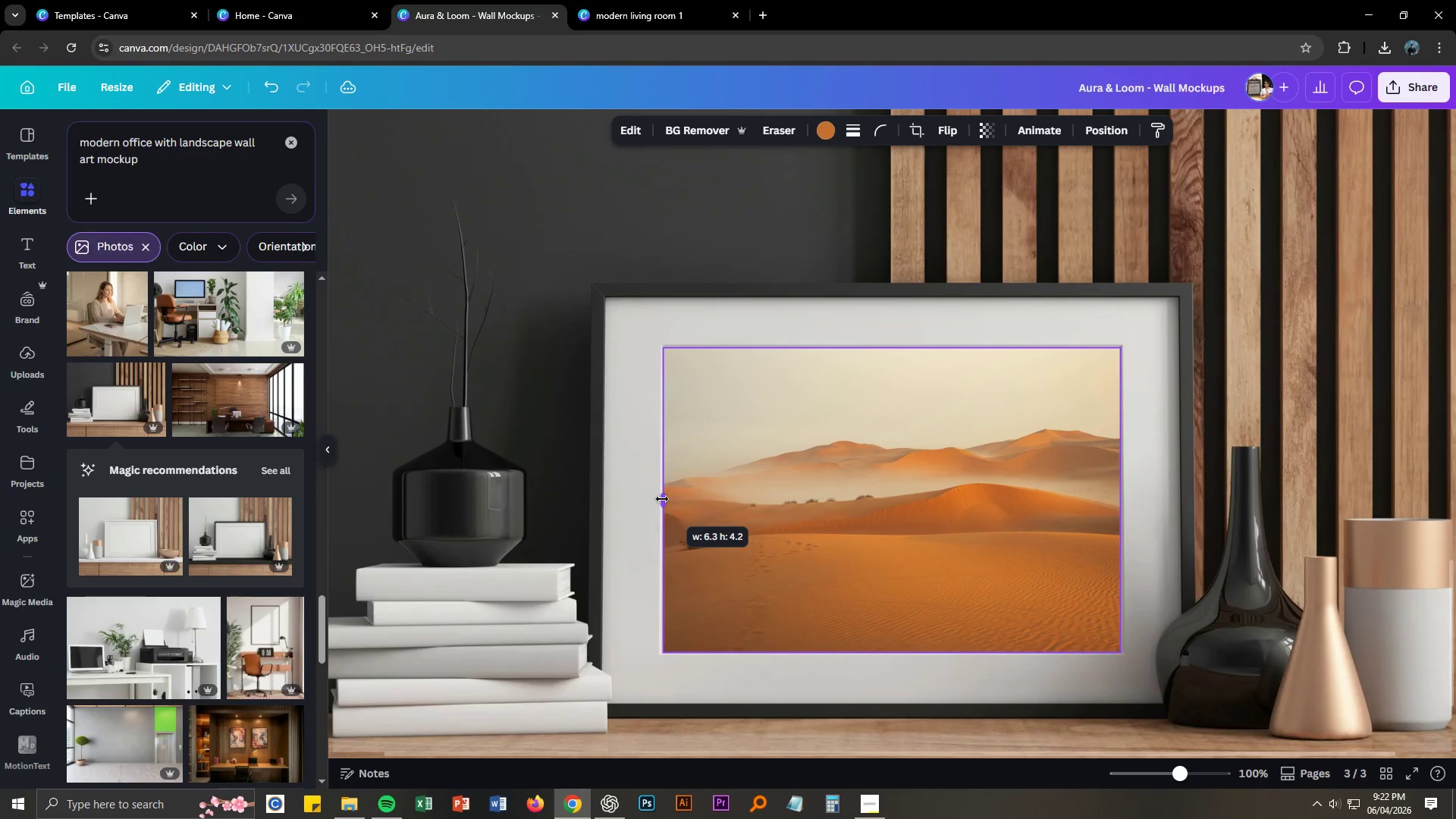 
hold_key(key=ControlLeft, duration=1.39)
 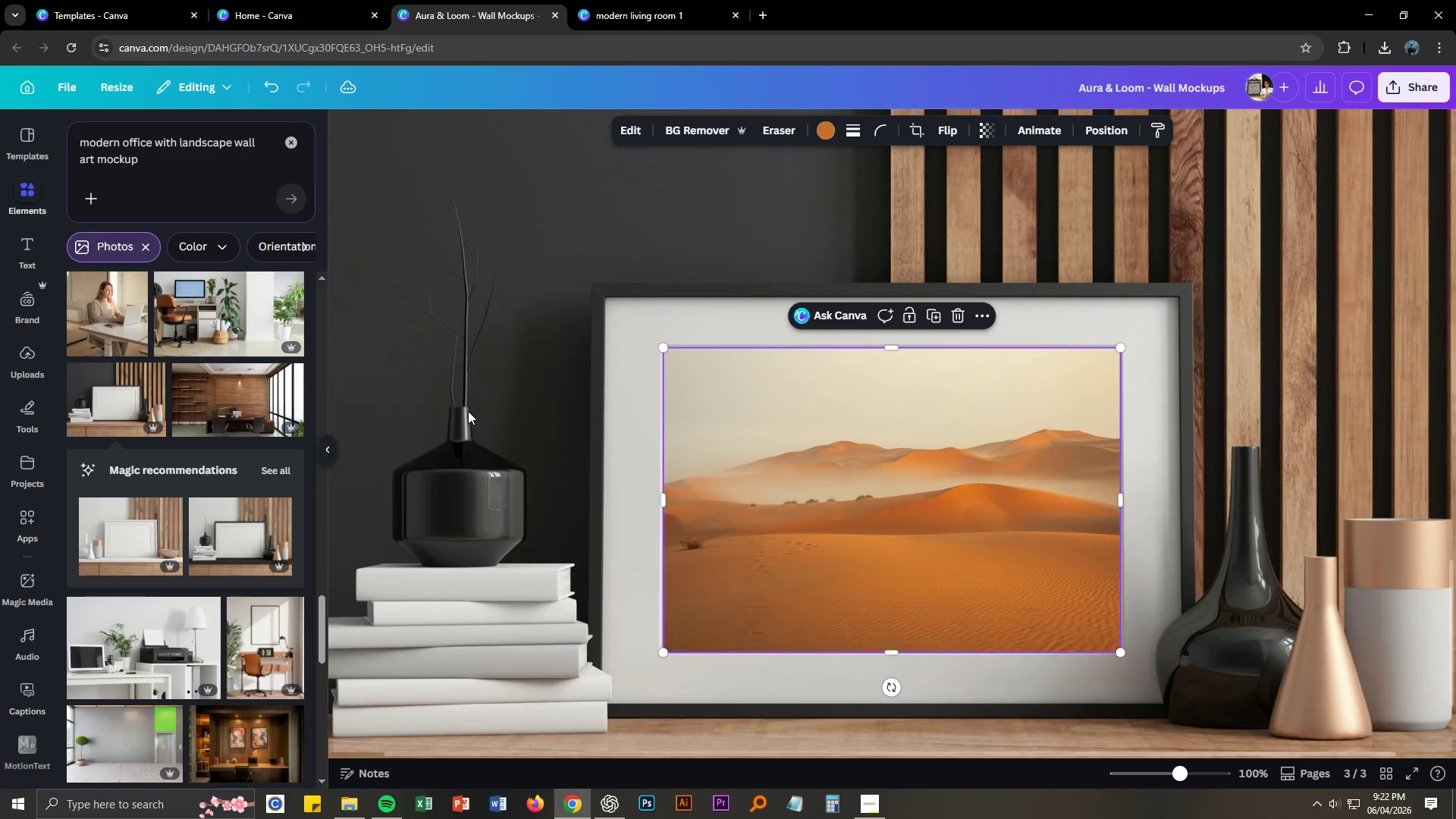 
left_click([458, 405])
 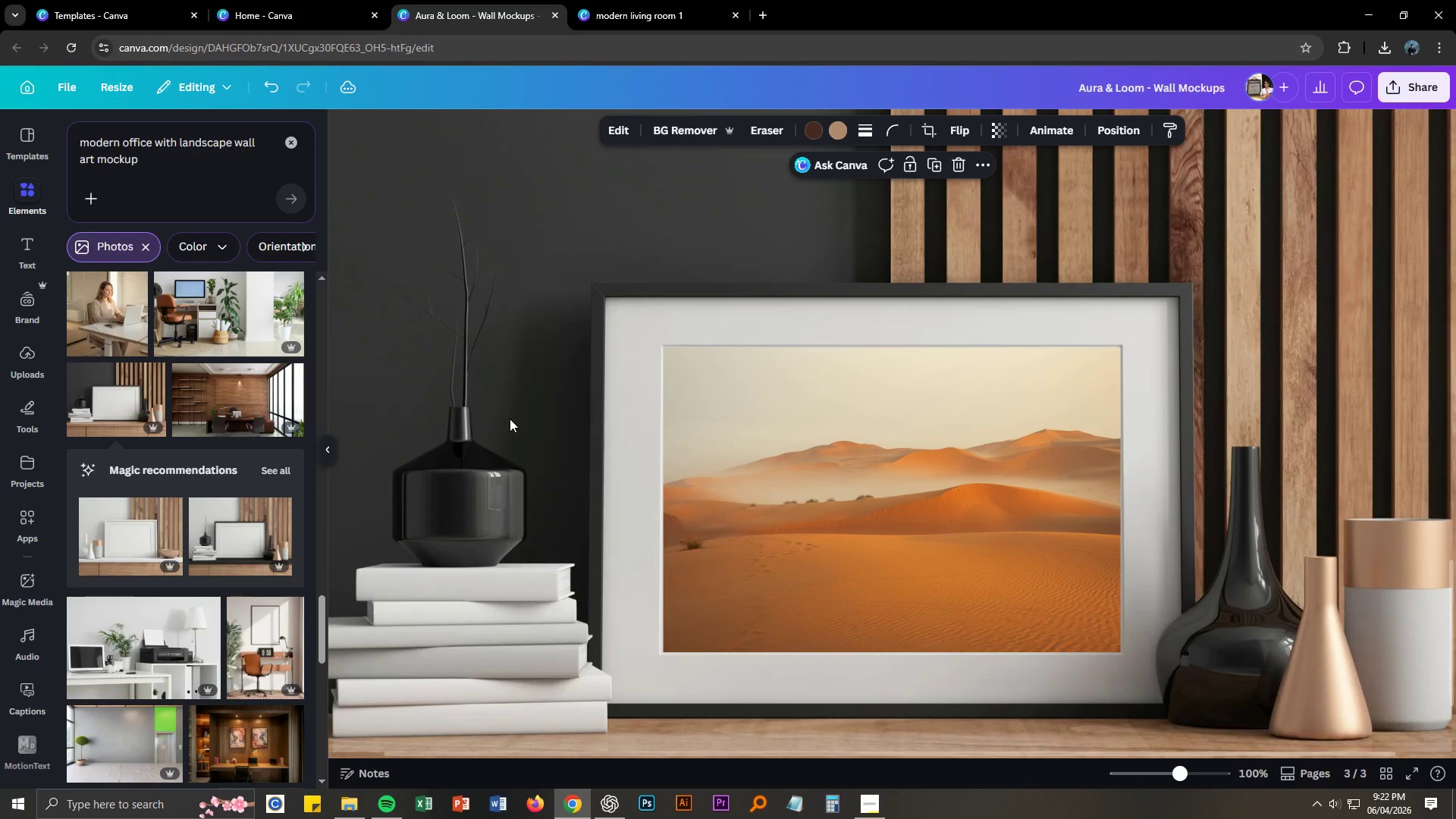 
key(Control+NumpadSubtract)
 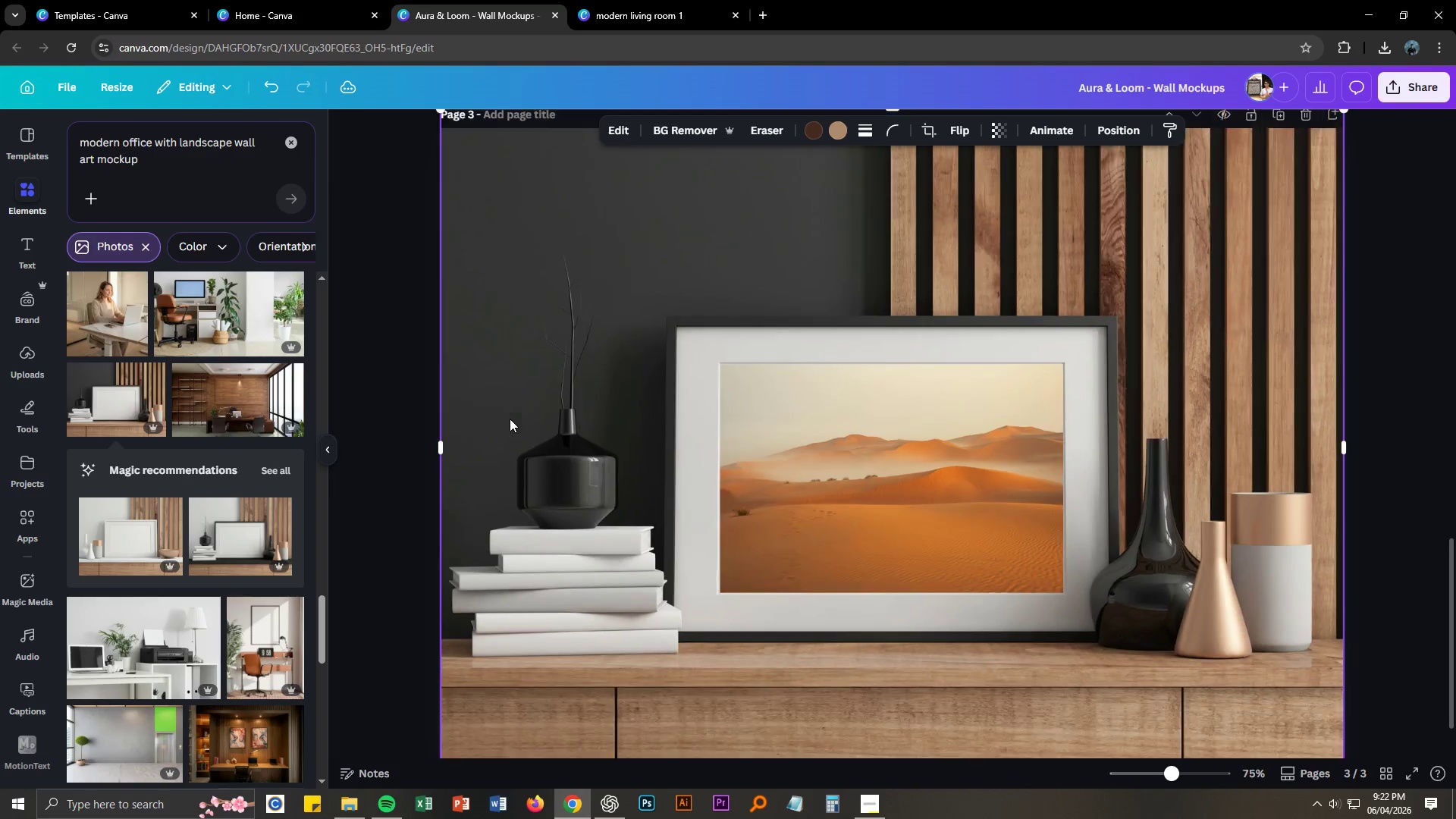 
key(Control+NumpadSubtract)
 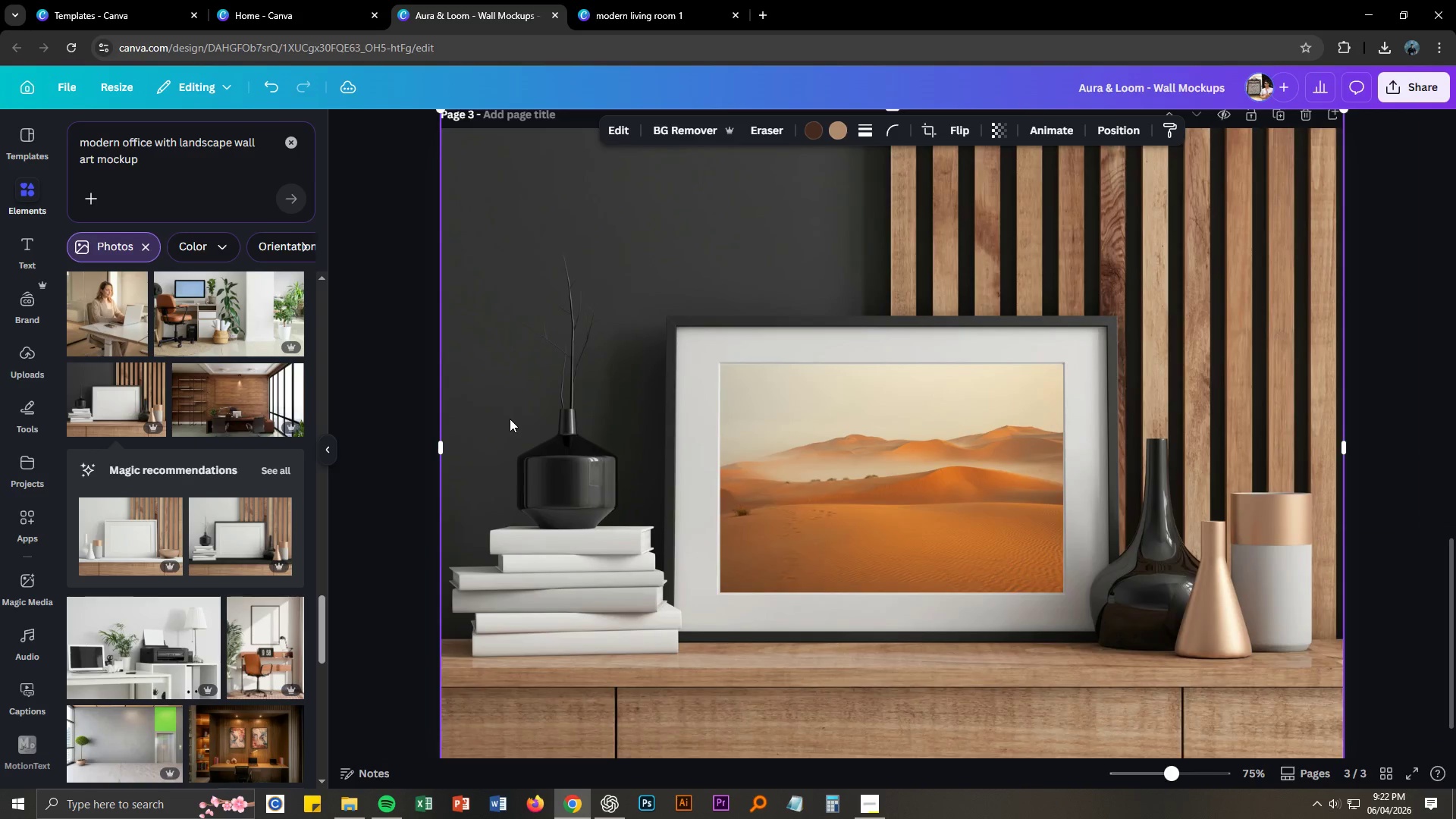 
key(Control+NumpadSubtract)
 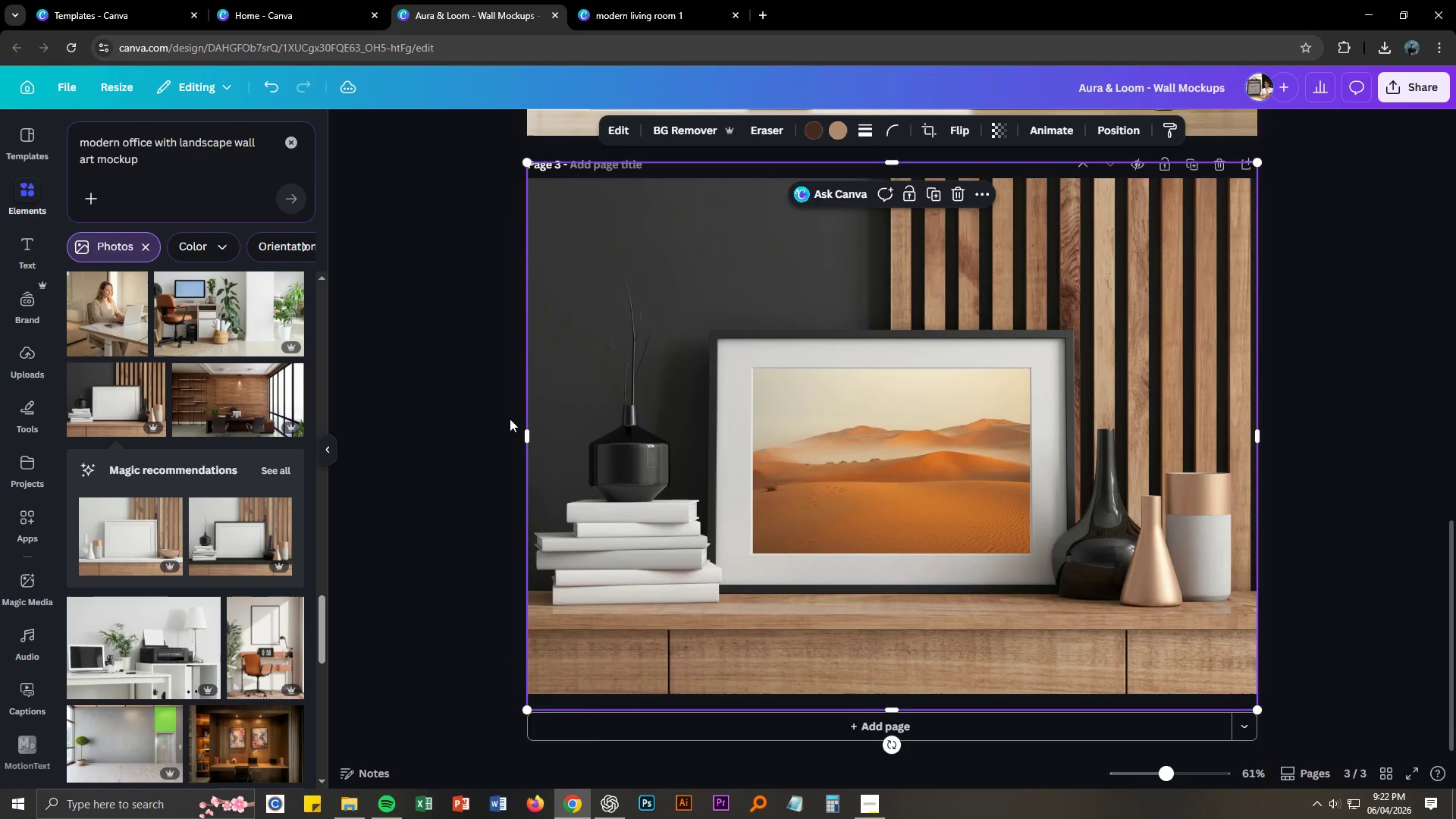 
key(Control+NumpadSubtract)
 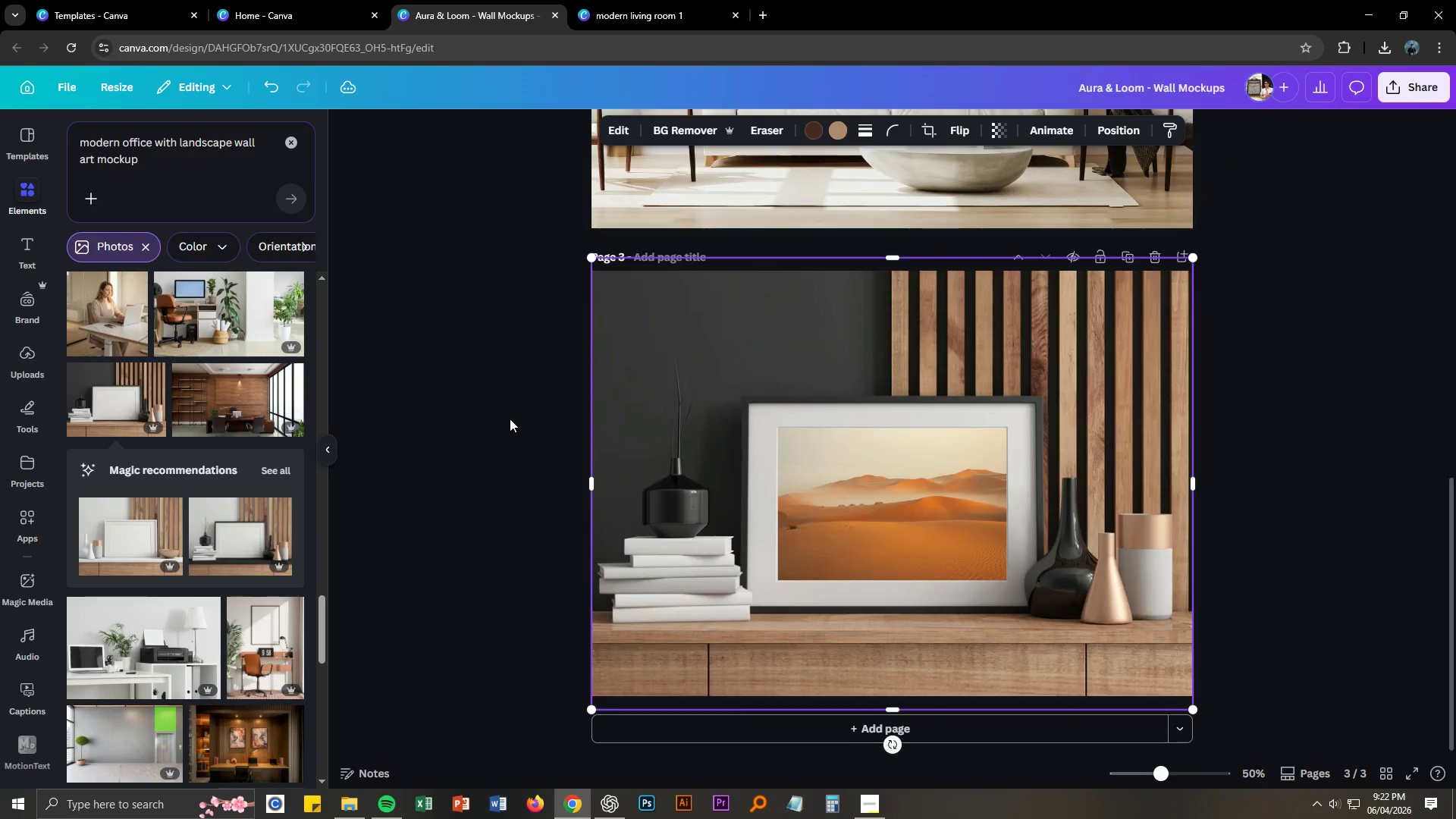 
key(Control+NumpadSubtract)
 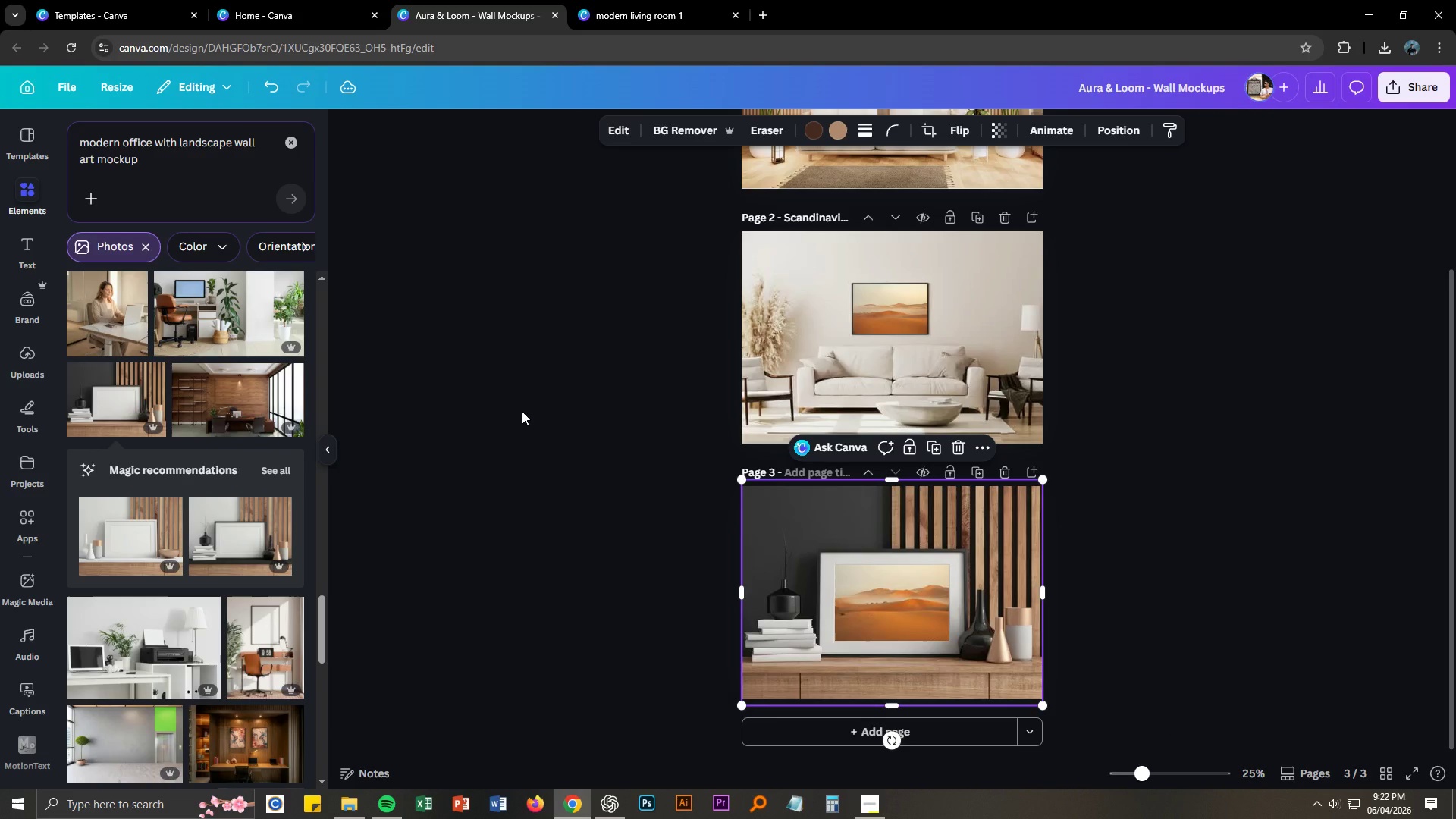 
scroll: coordinate [522, 410], scroll_direction: up, amount: 3.0
 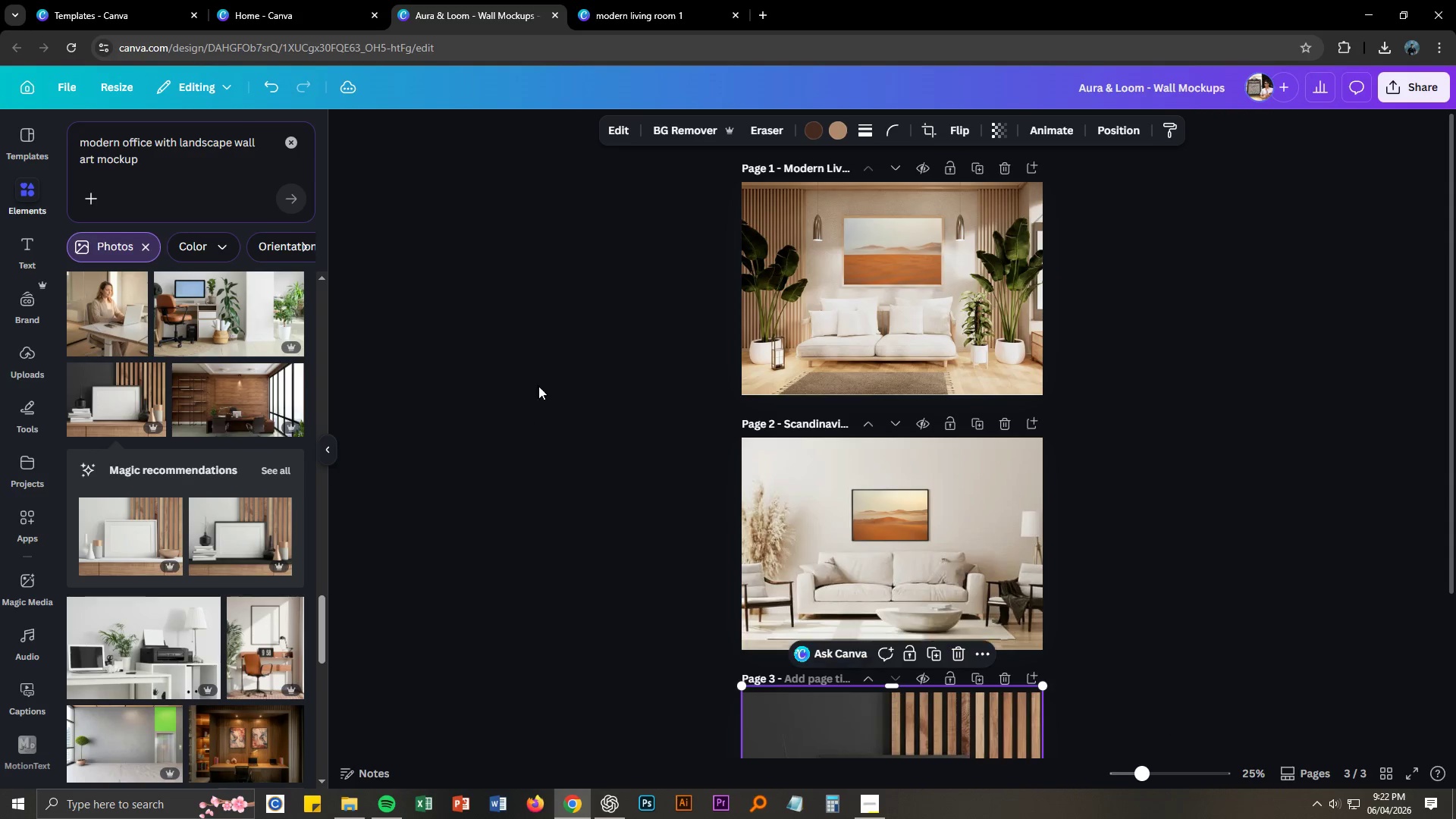 
left_click([548, 374])
 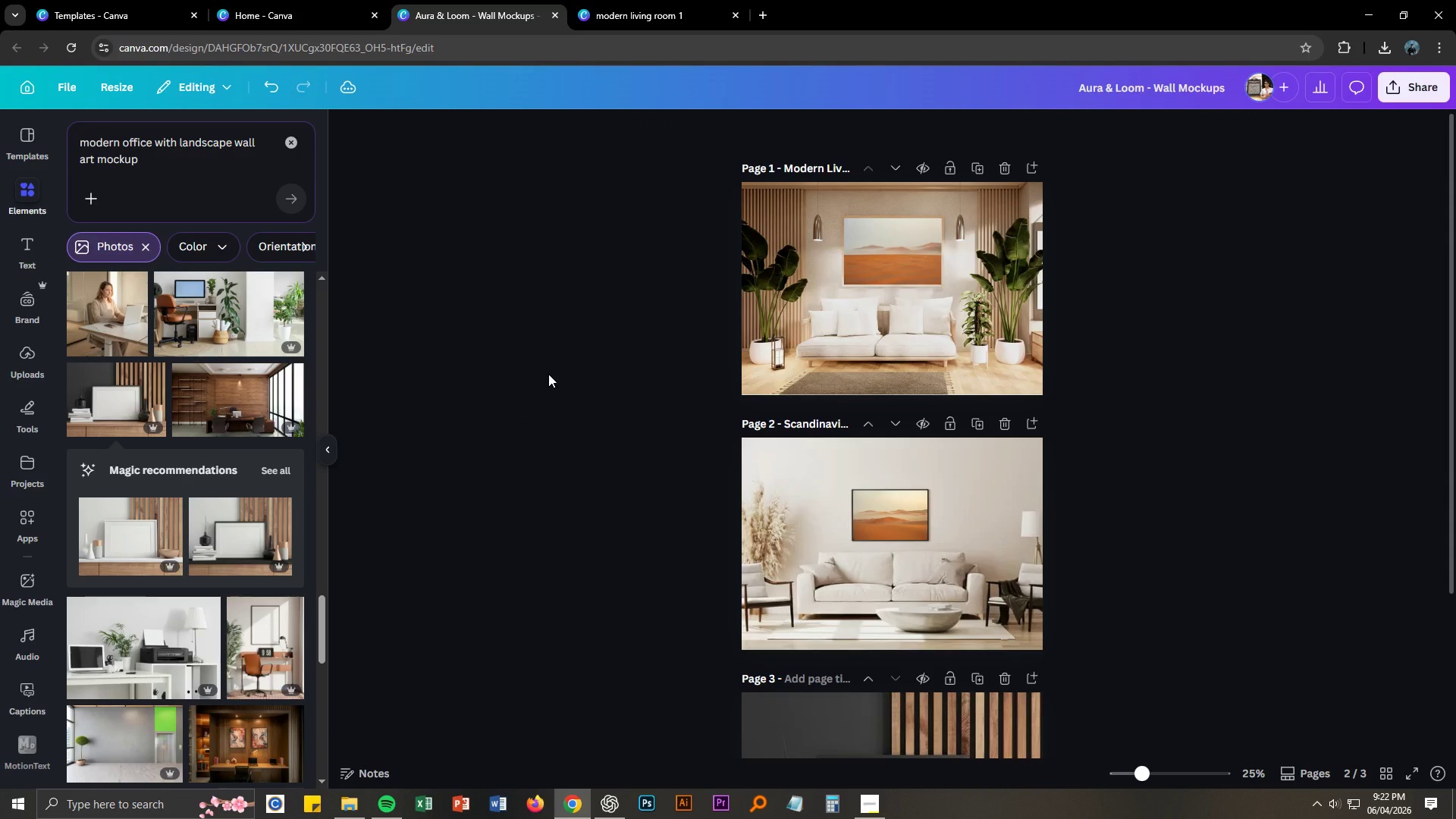 
scroll: coordinate [548, 374], scroll_direction: up, amount: 2.0
 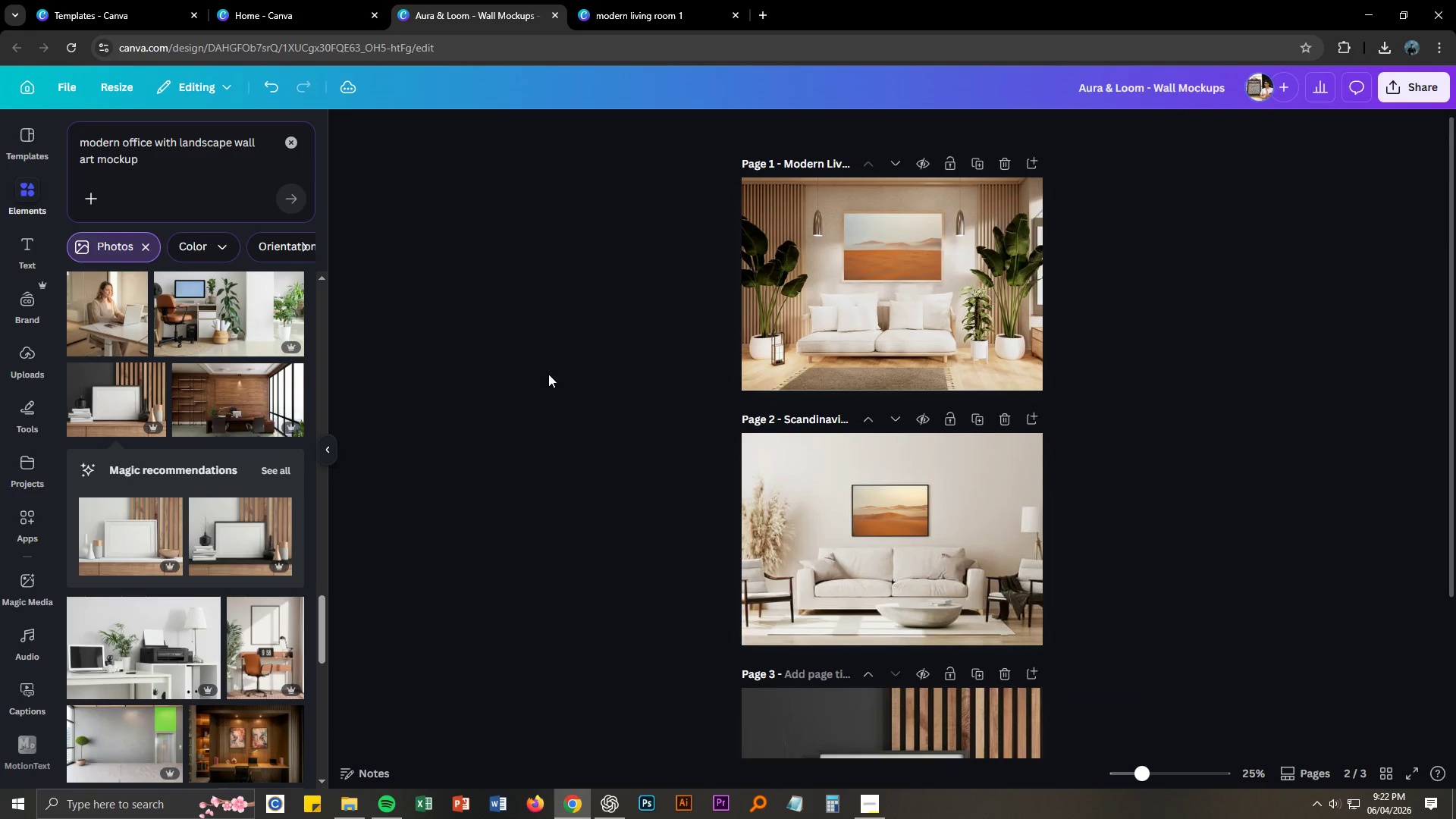 
scroll: coordinate [548, 374], scroll_direction: down, amount: 5.0
 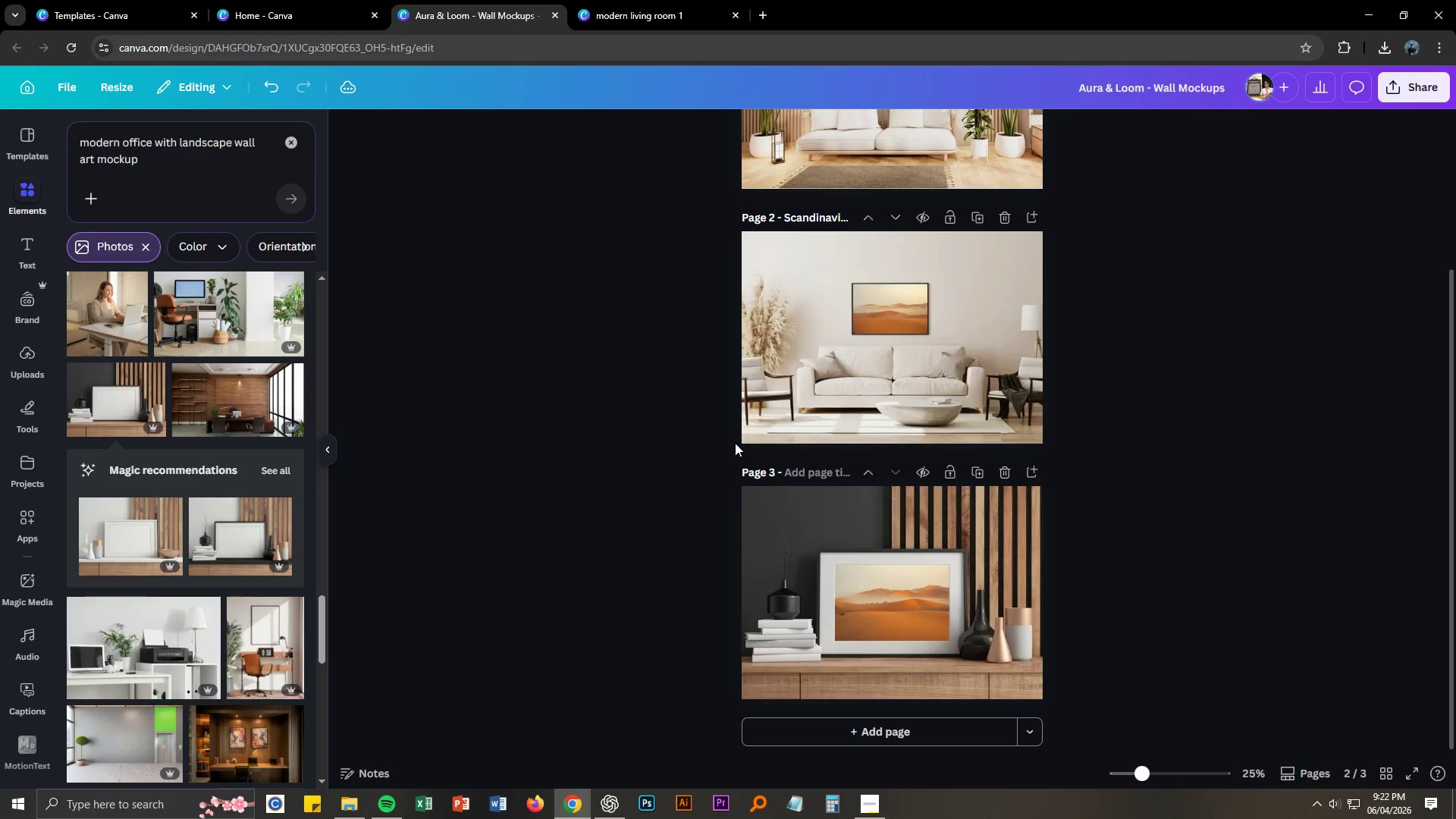 
left_click([809, 473])
 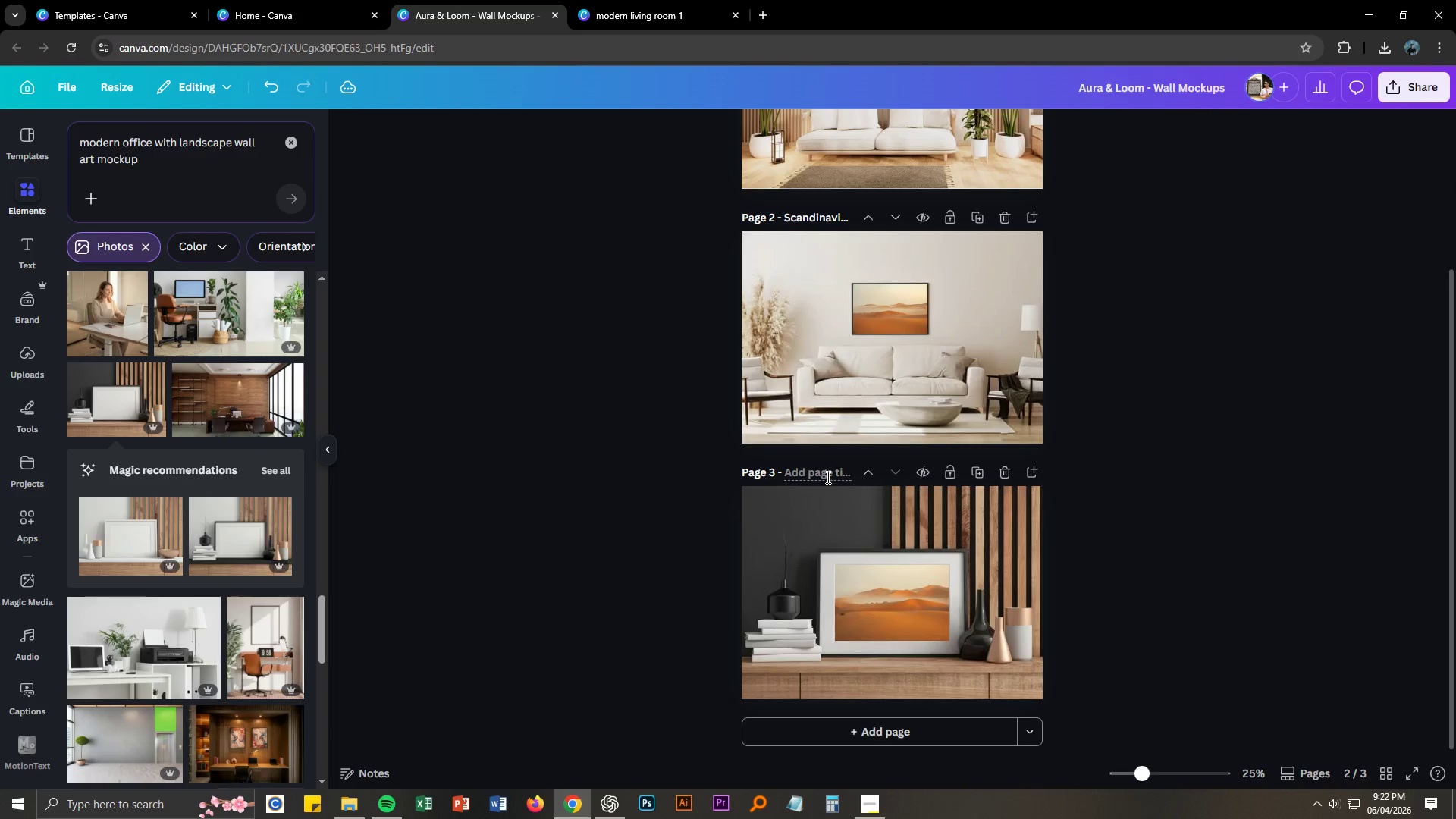 
left_click([827, 477])
 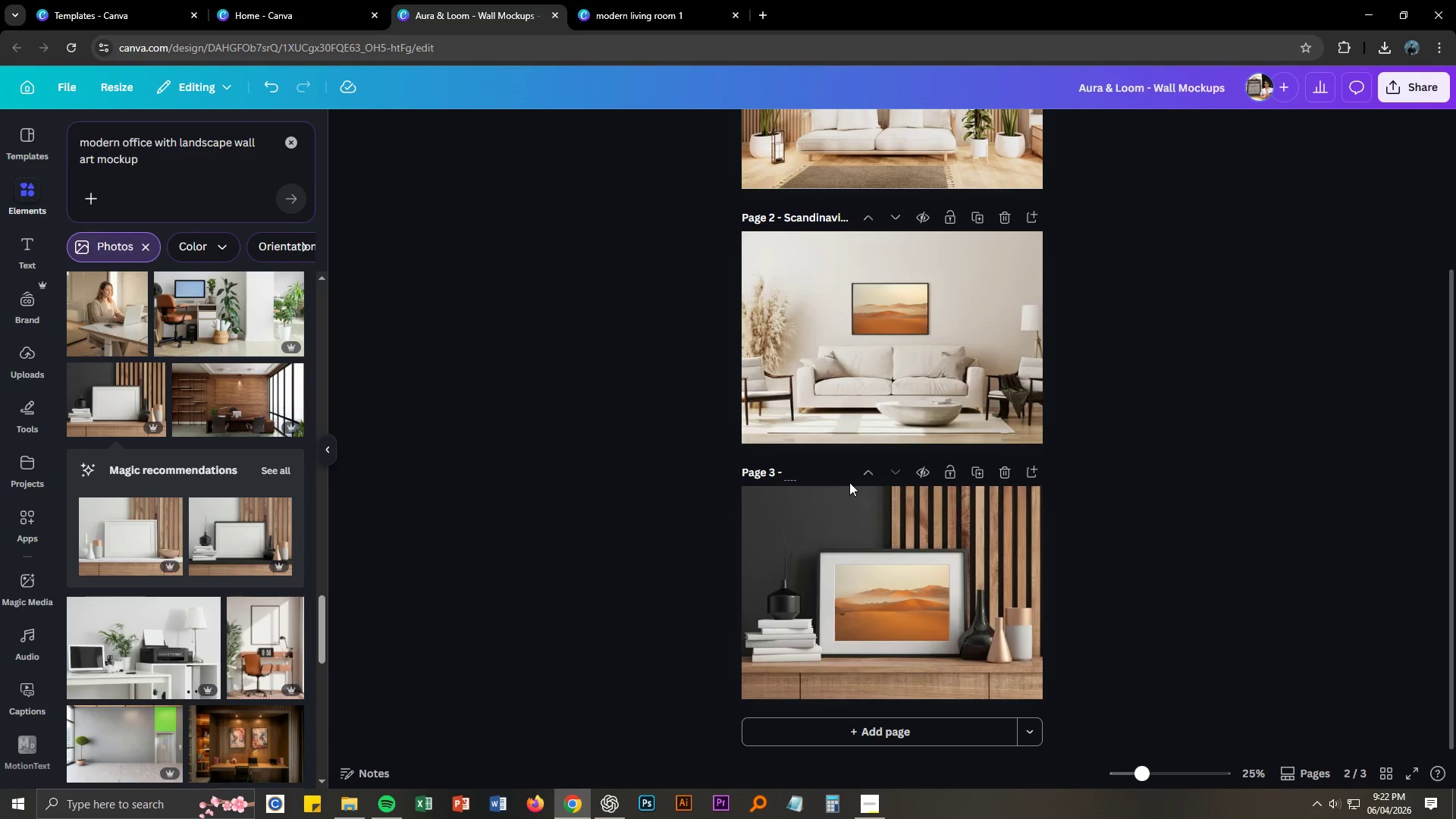 
type(Desk W)
key(Backspace)
 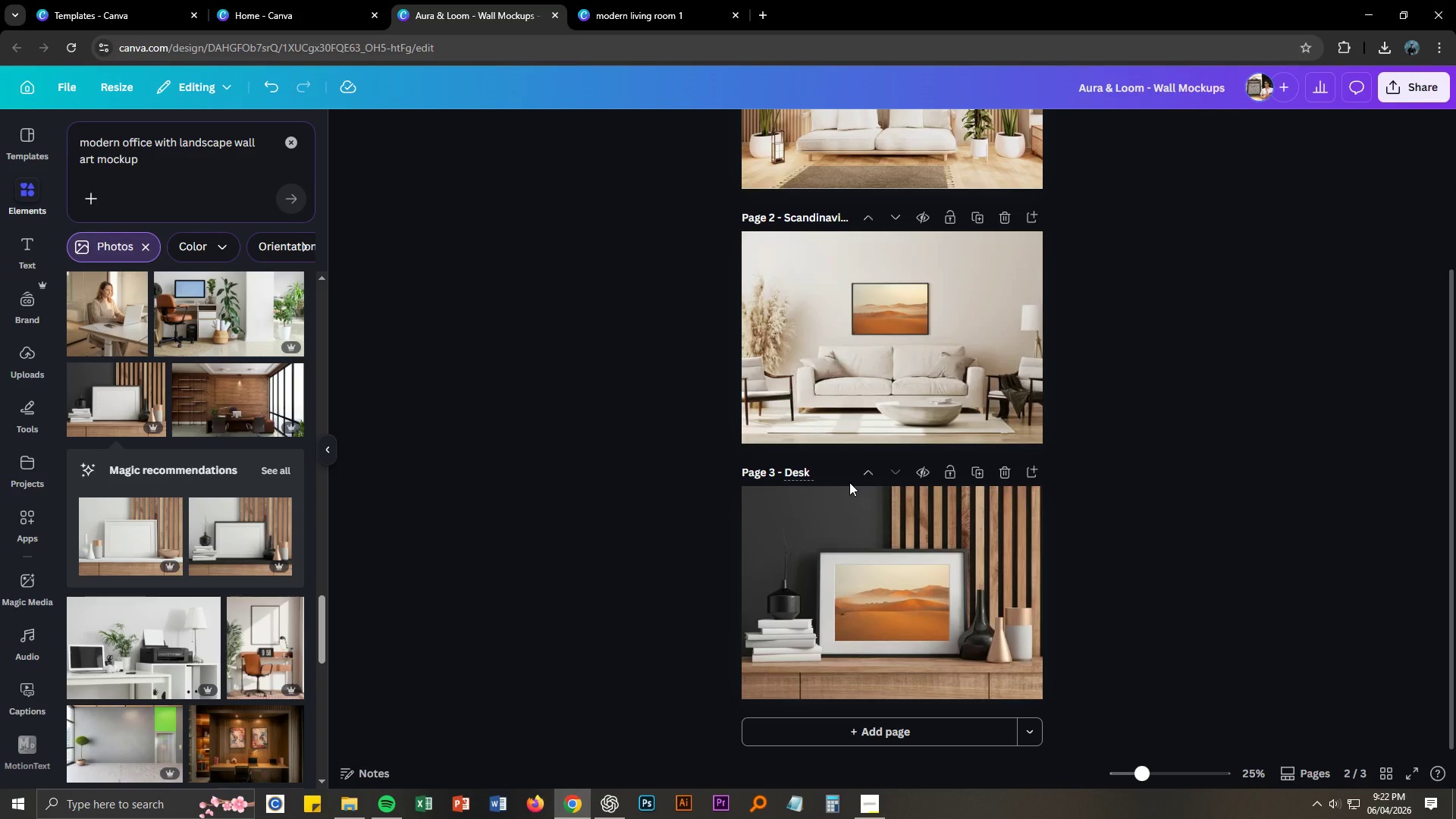 
key(Control+NumpadAdd)
 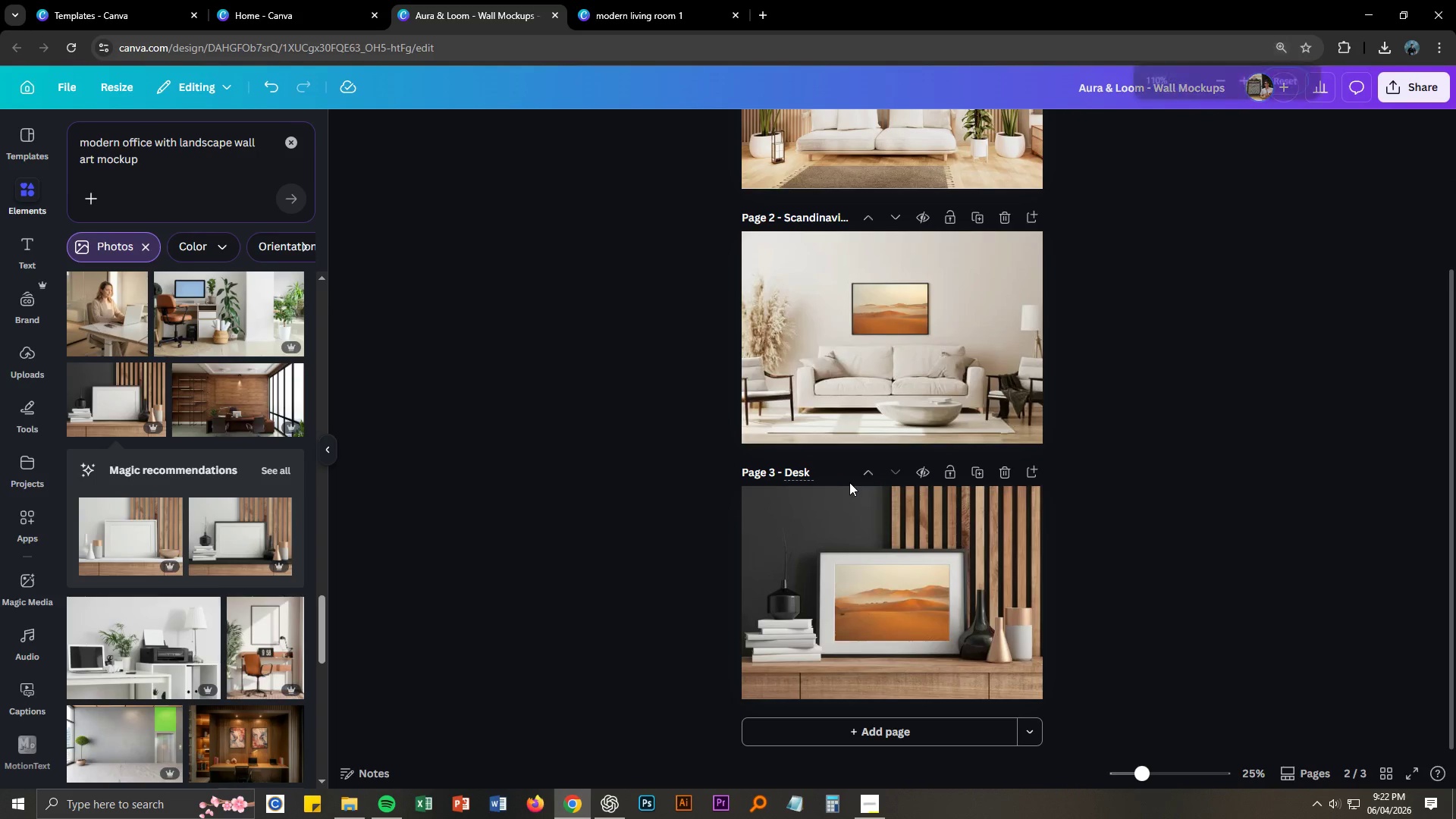 
key(Control+NumpadAdd)
 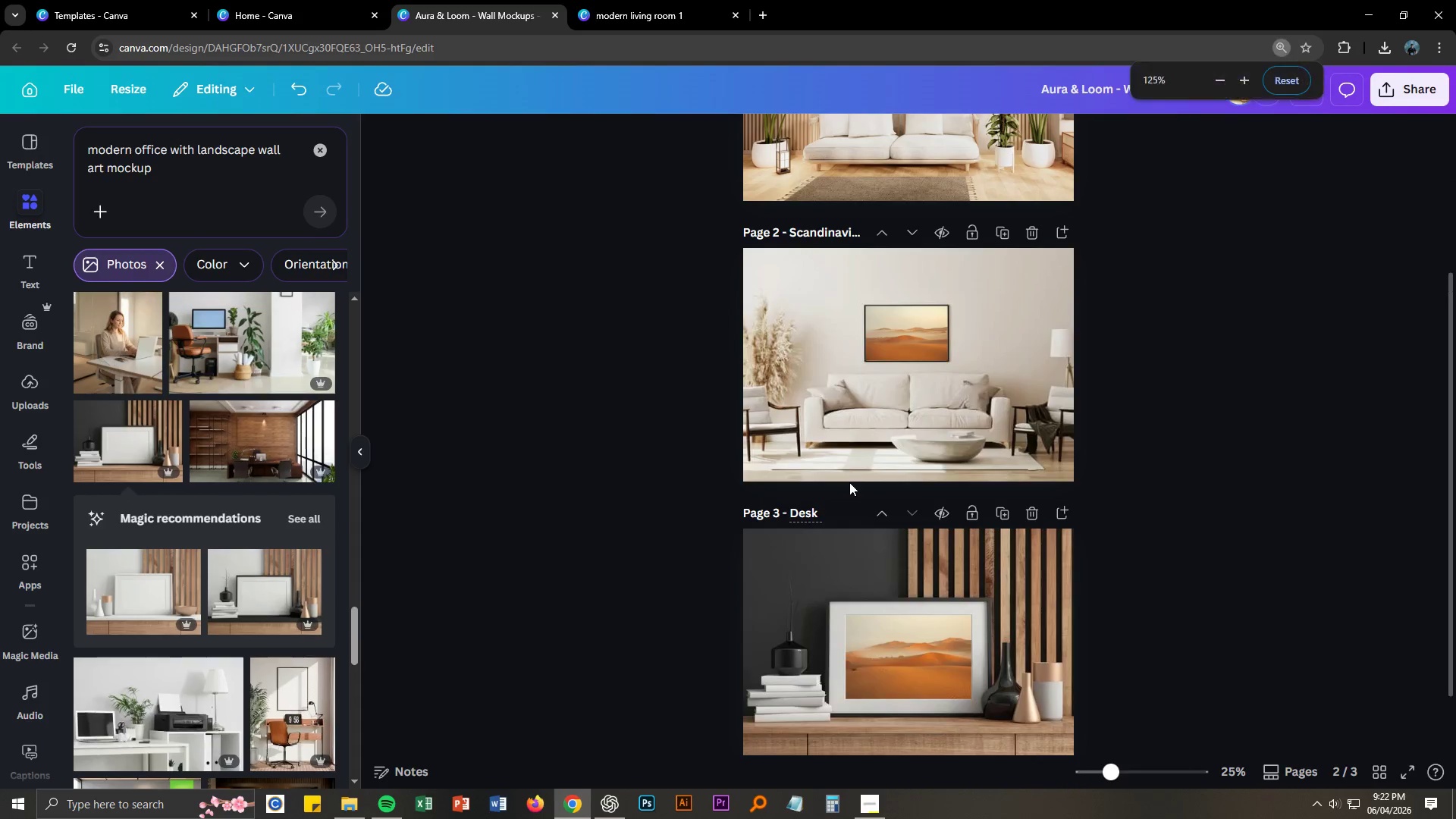 
key(Control+NumpadAdd)
 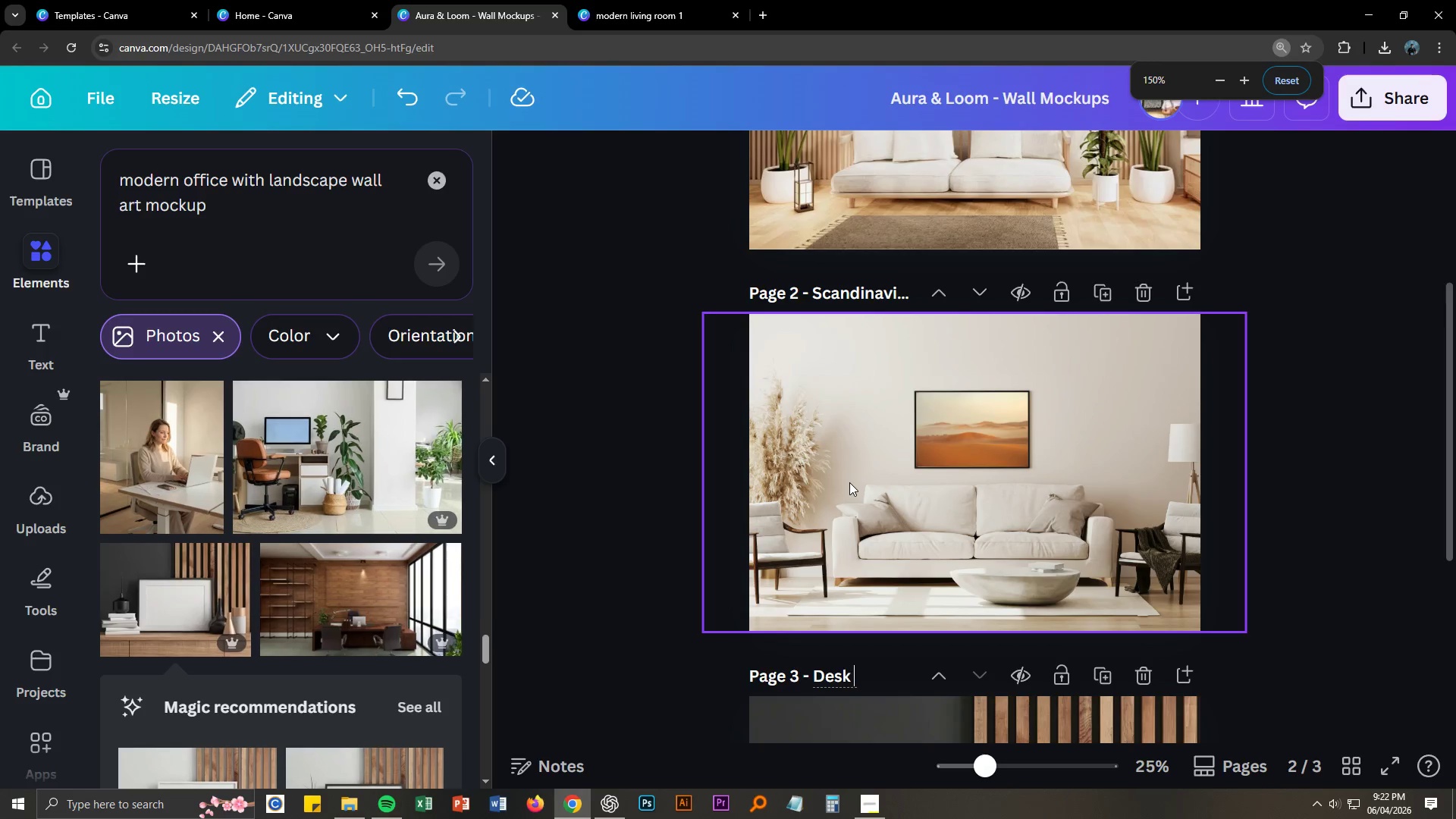 
key(Control+NumpadAdd)
 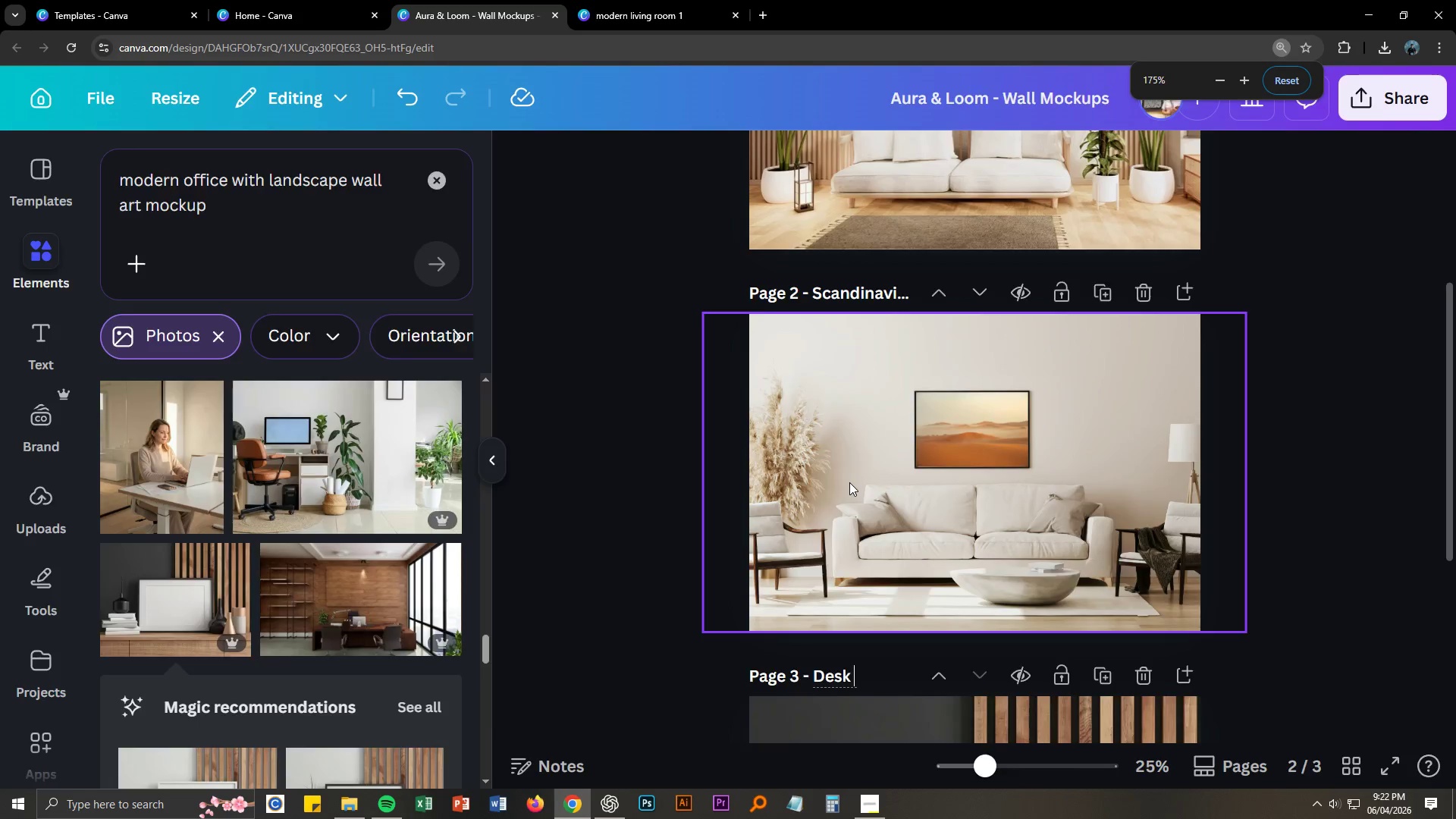 
key(Control+NumpadAdd)
 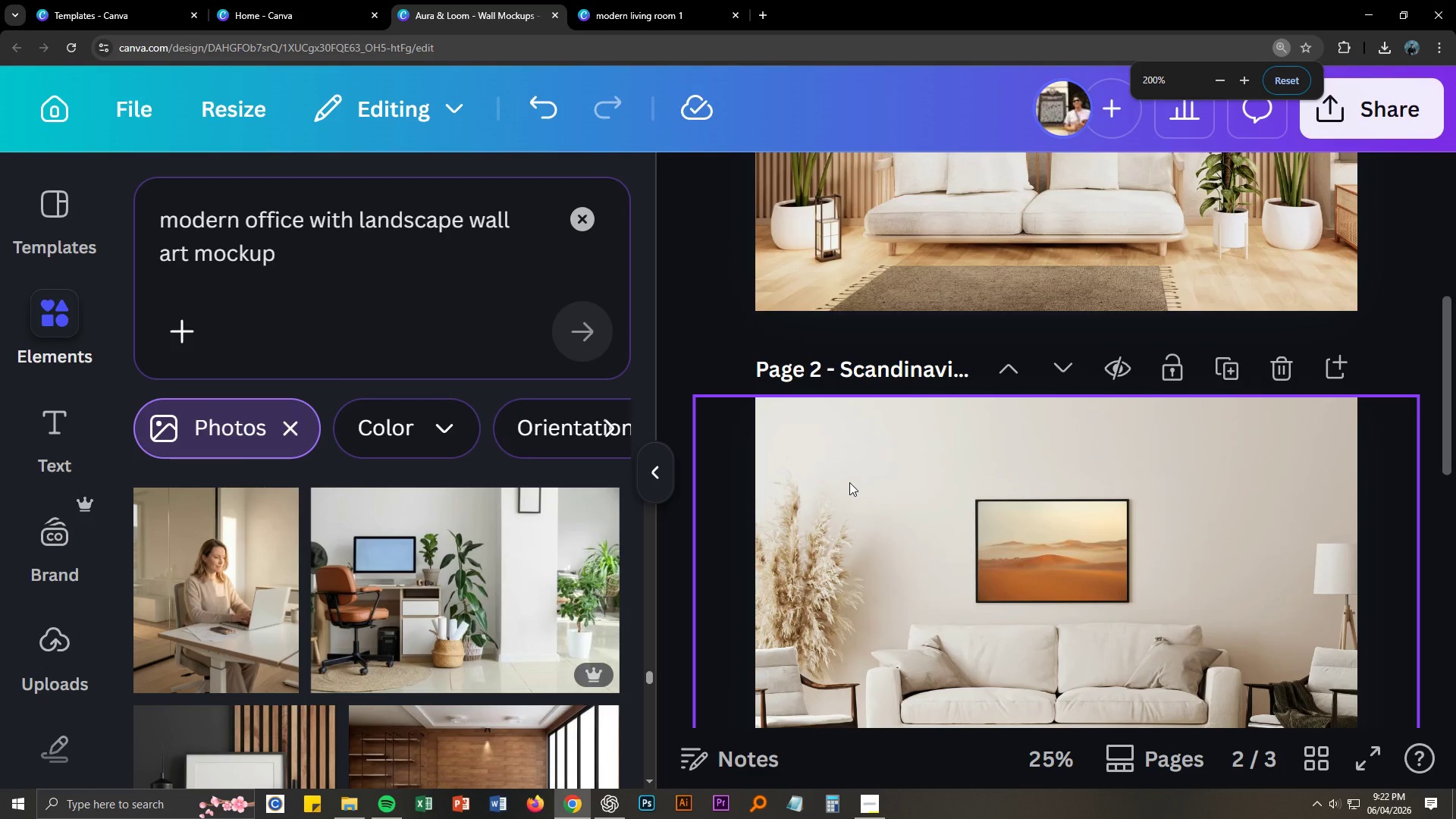 
key(Control+NumpadSubtract)
 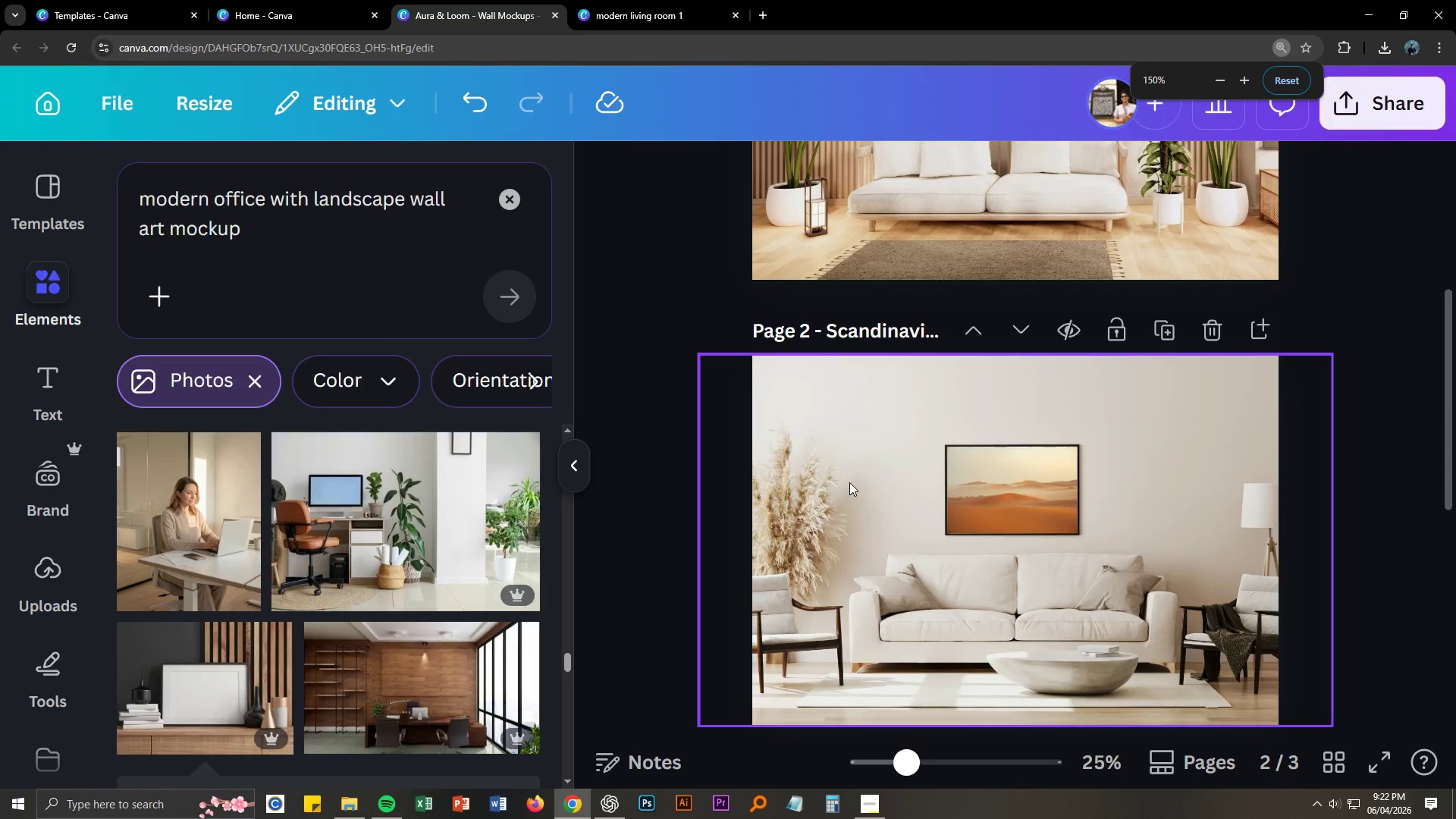 
key(Control+NumpadSubtract)
 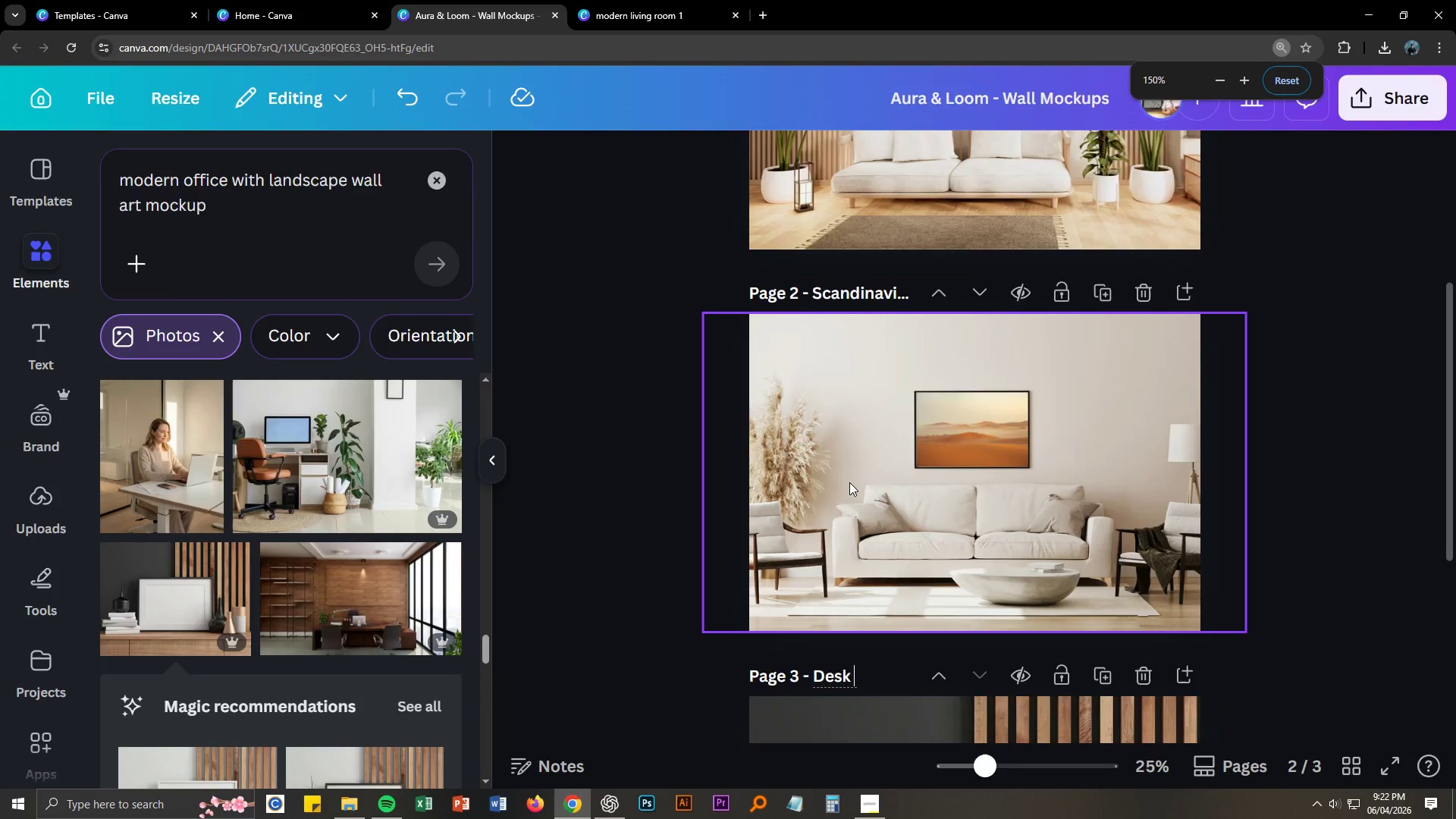 
key(Control+NumpadSubtract)
 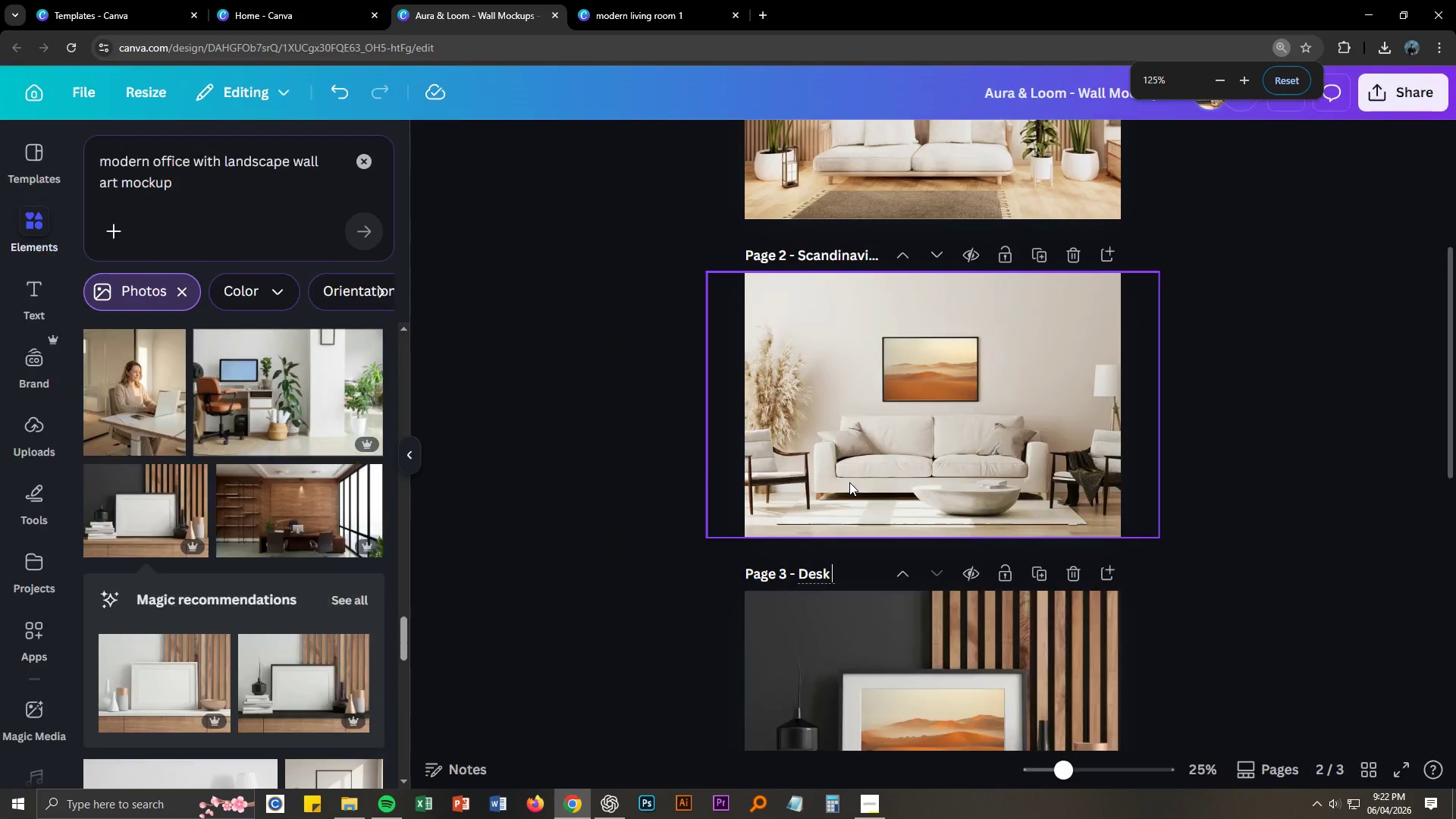 
key(Control+NumpadSubtract)
 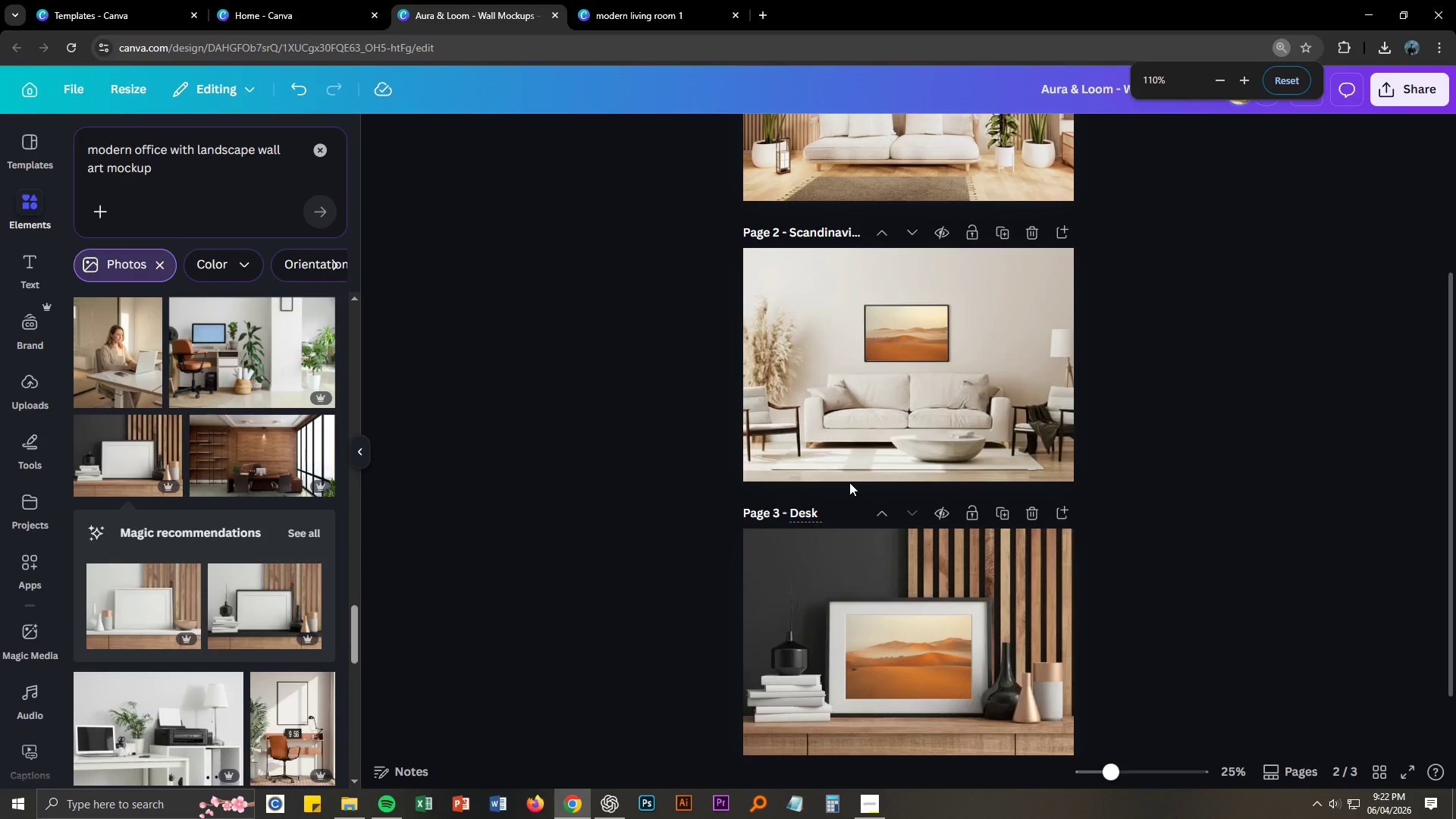 
key(Control+NumpadSubtract)
 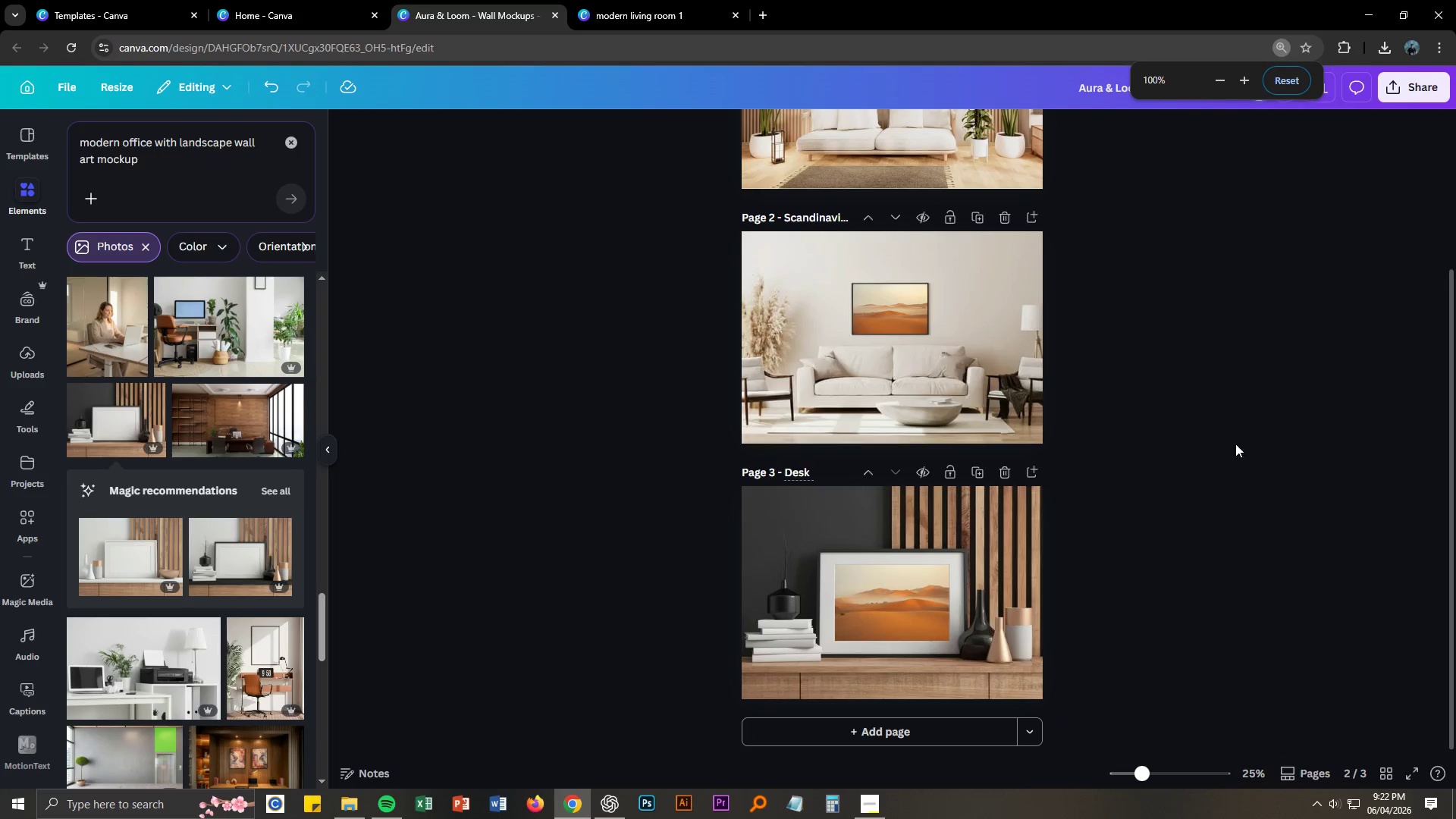 
left_click_drag(start_coordinate=[1250, 453], to_coordinate=[1246, 456])
 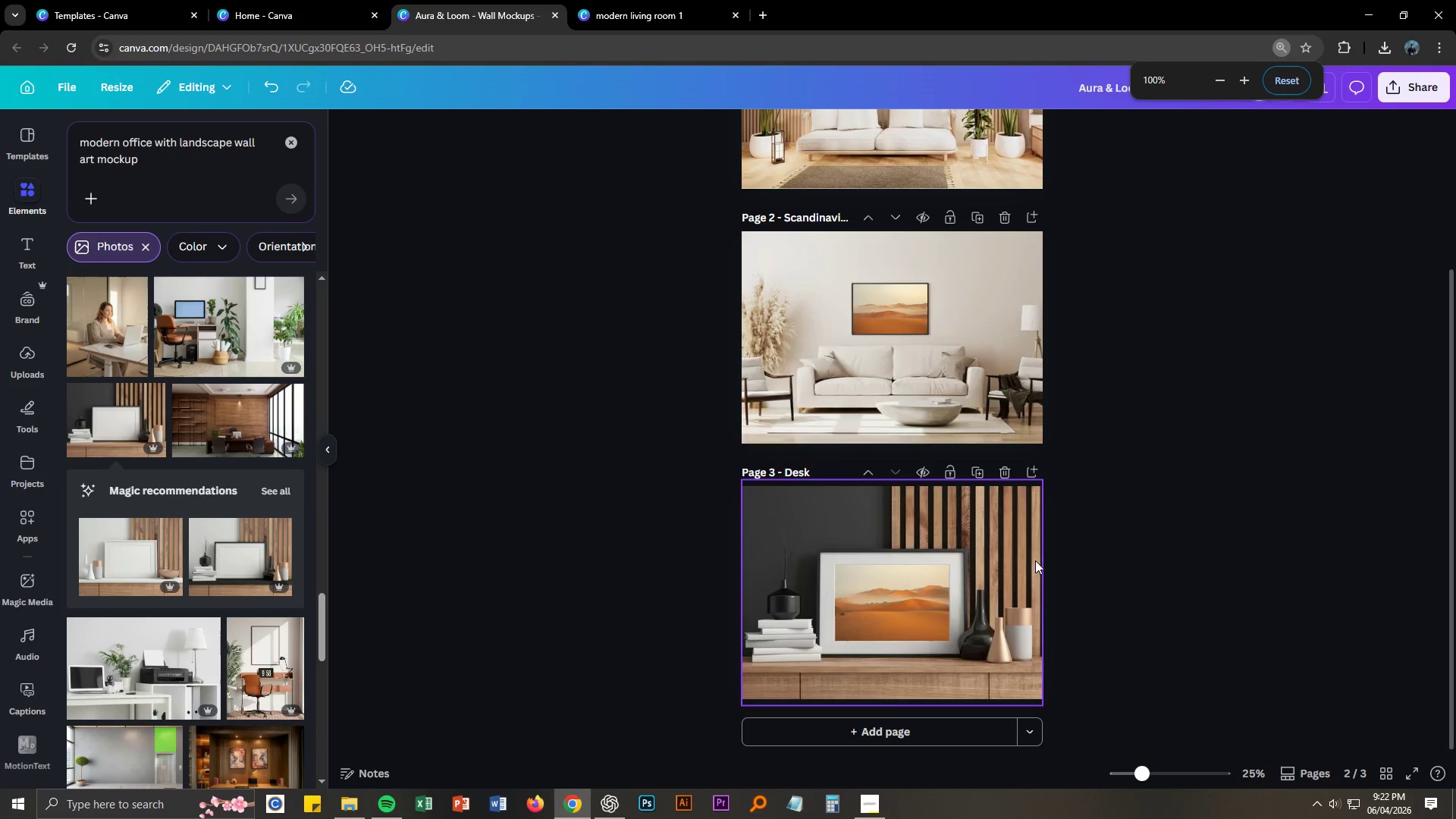 
double_click([1031, 563])
 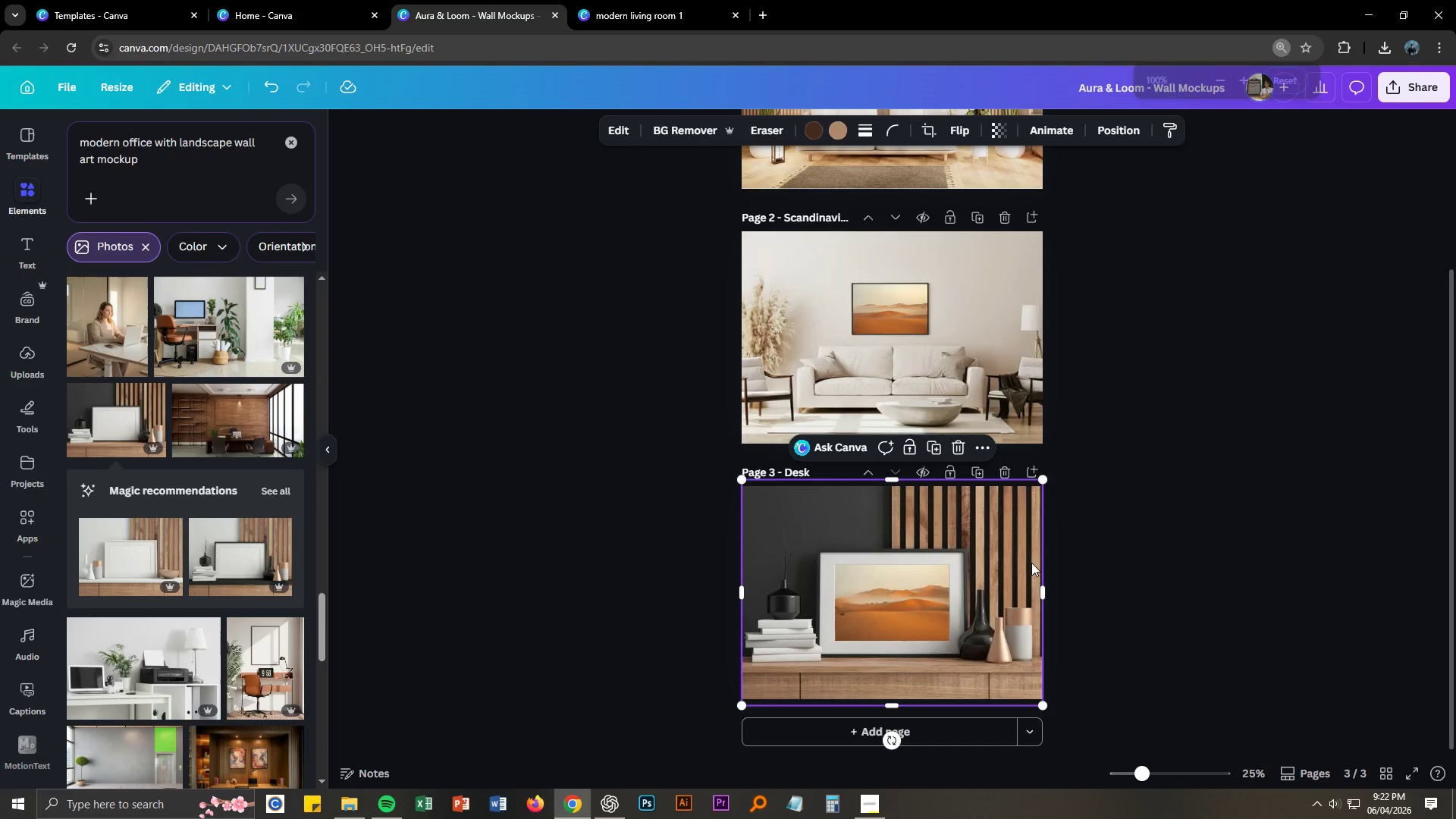 
key(Control+NumpadAdd)
 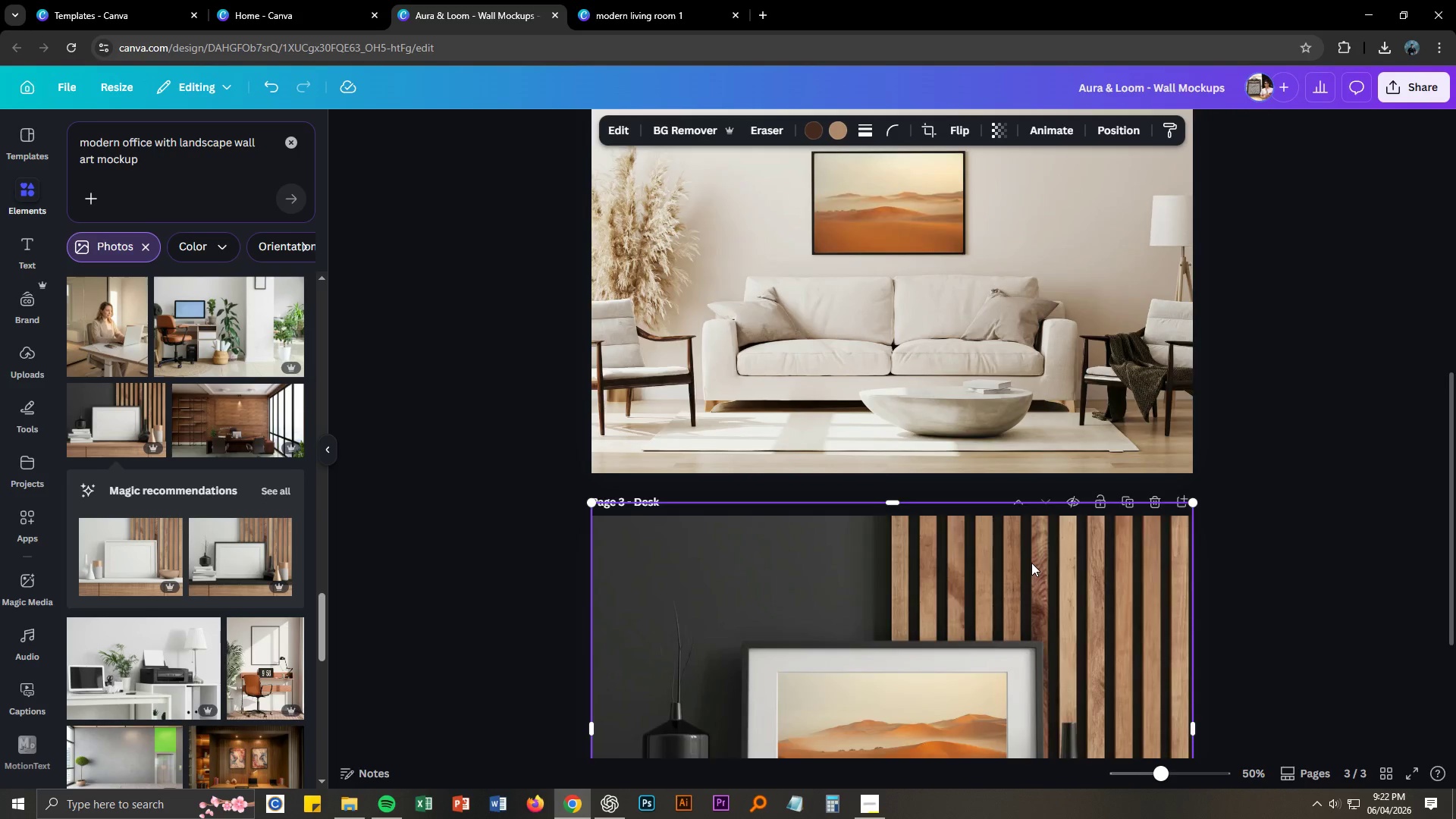 
key(Control+NumpadAdd)
 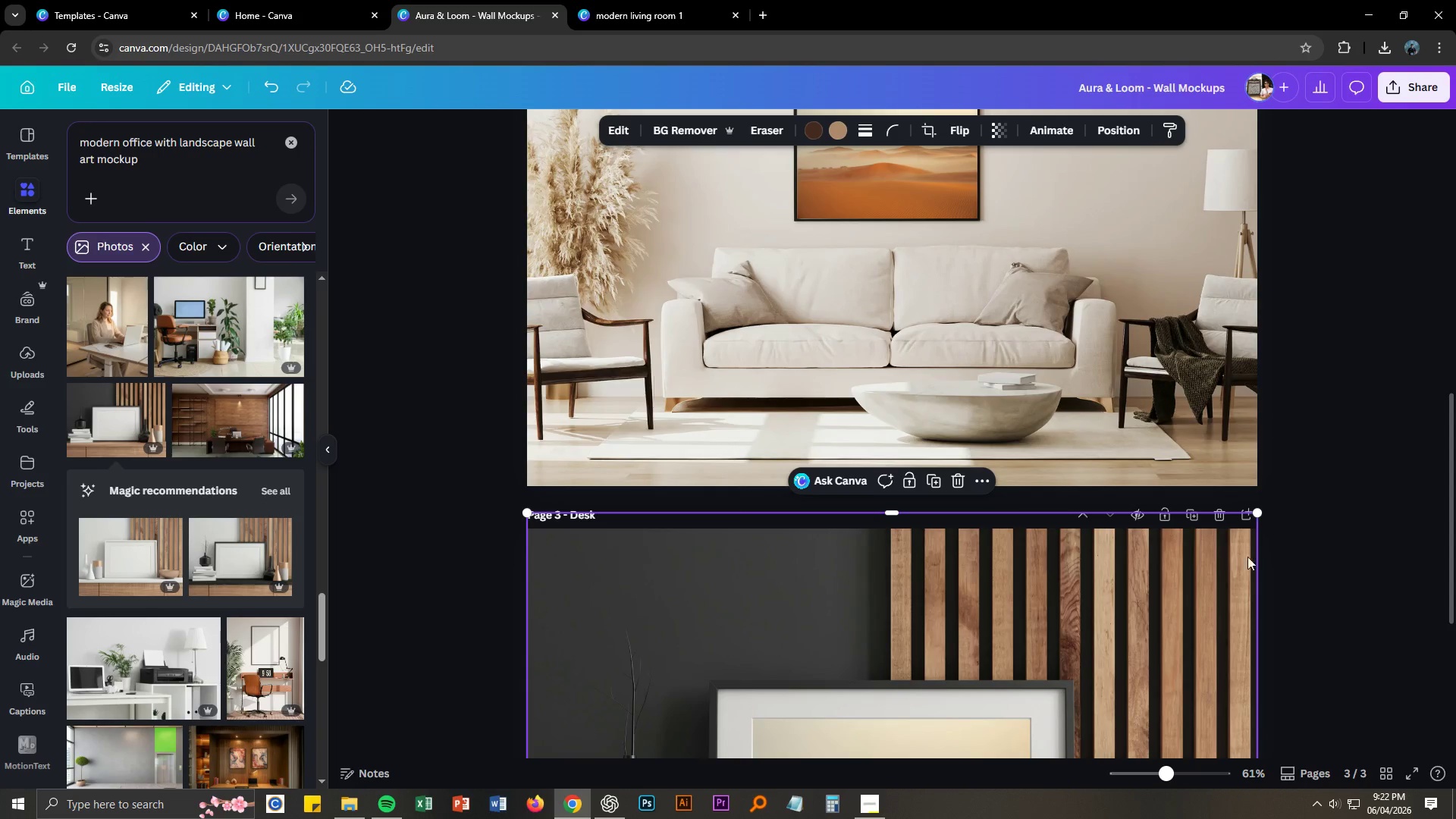 
left_click([1347, 544])
 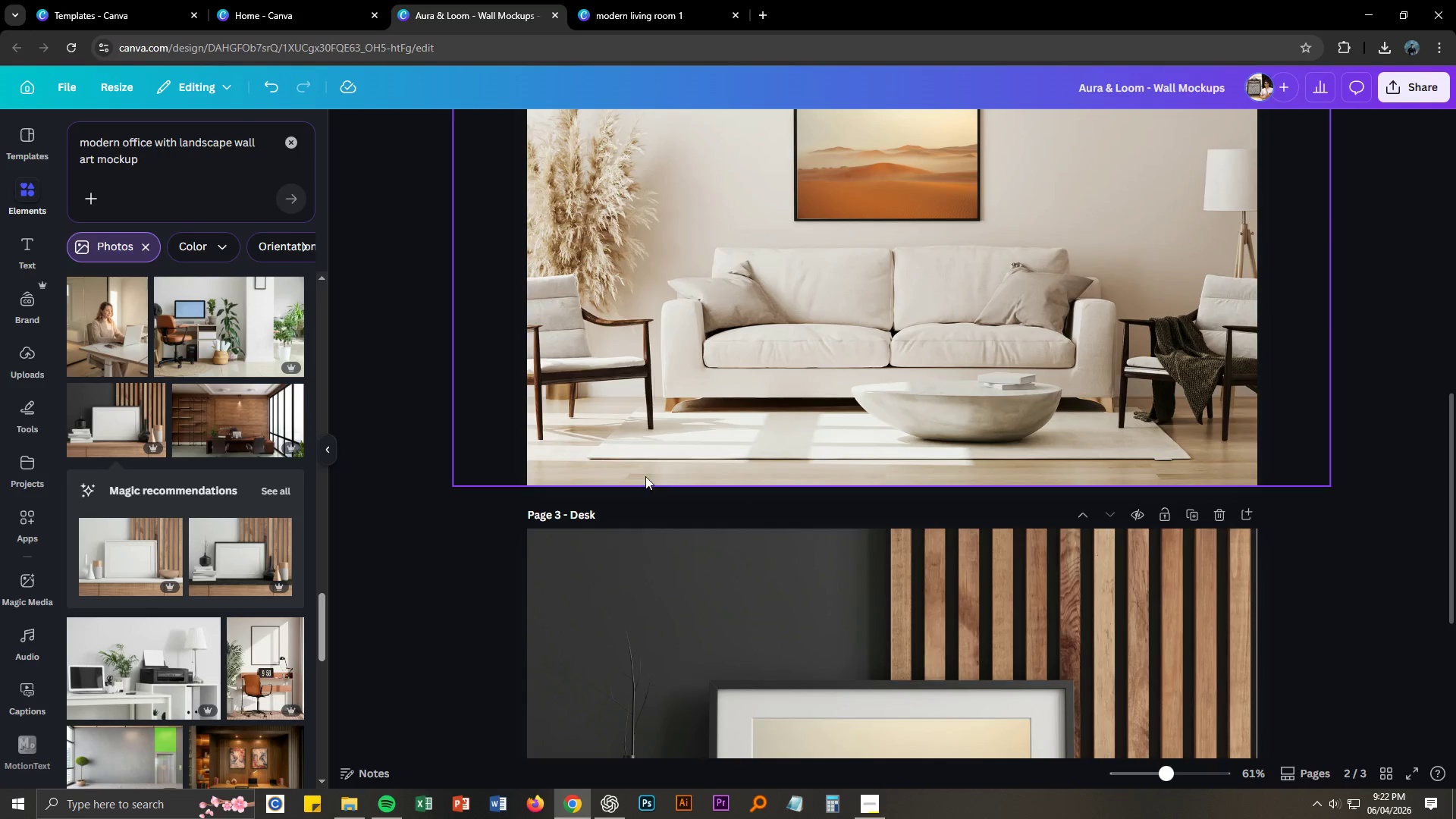 
scroll: coordinate [596, 491], scroll_direction: down, amount: 6.0
 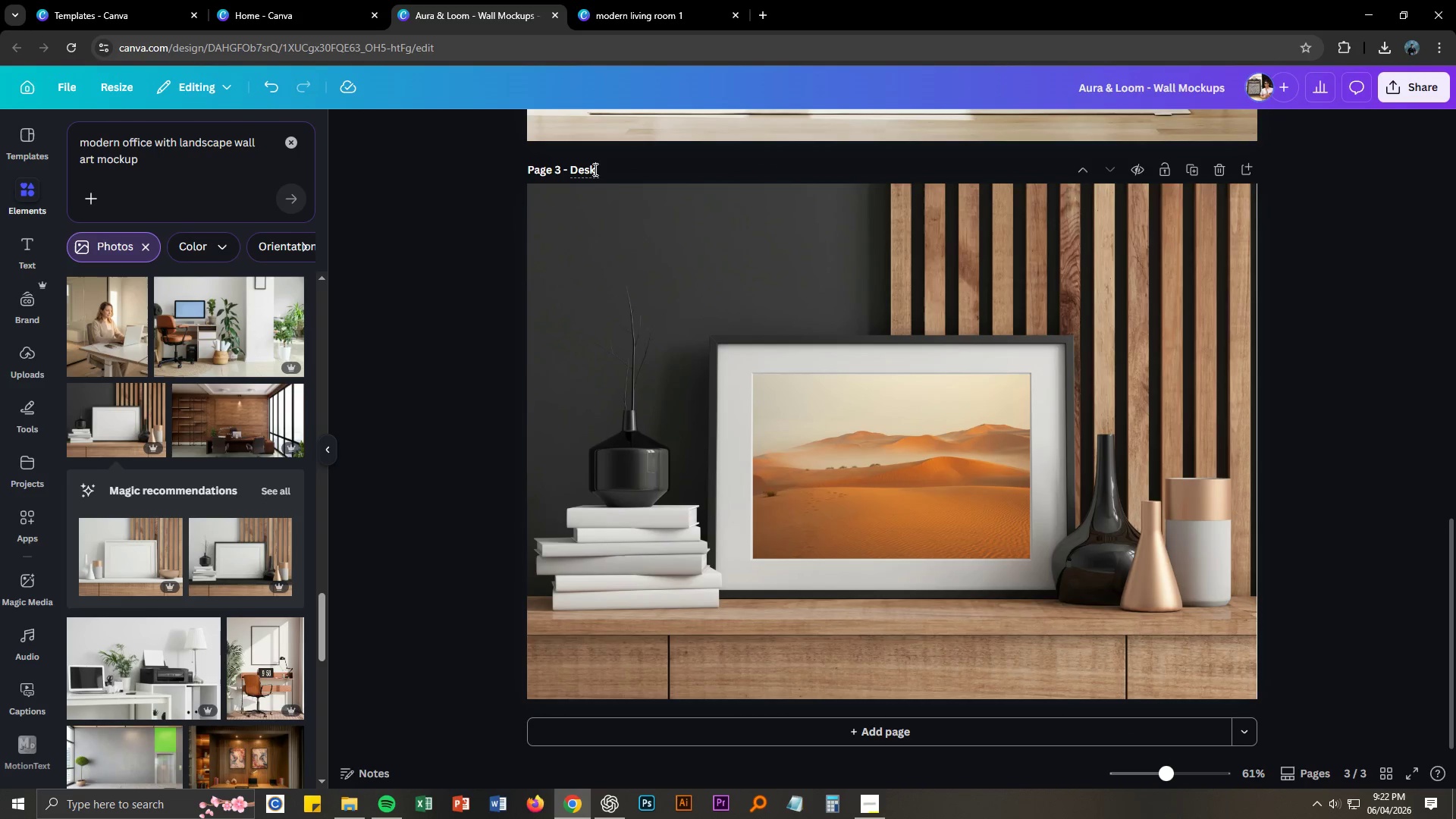 
type( Wall A)
key(Backspace)
key(Backspace)
key(Backspace)
key(Backspace)
key(Backspace)
key(Backspace)
type(Frame )
 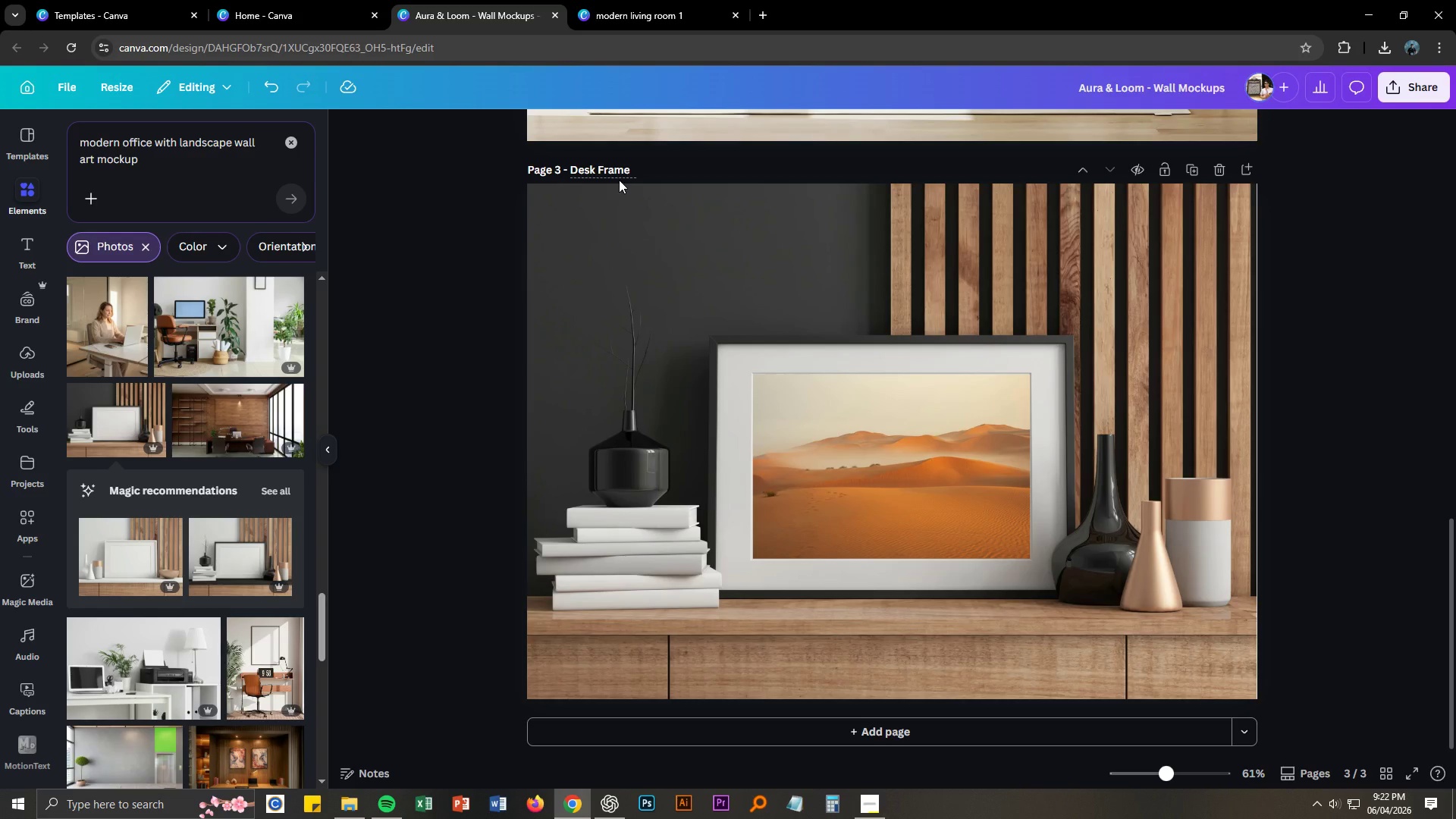 
key(Control+ControlLeft)
 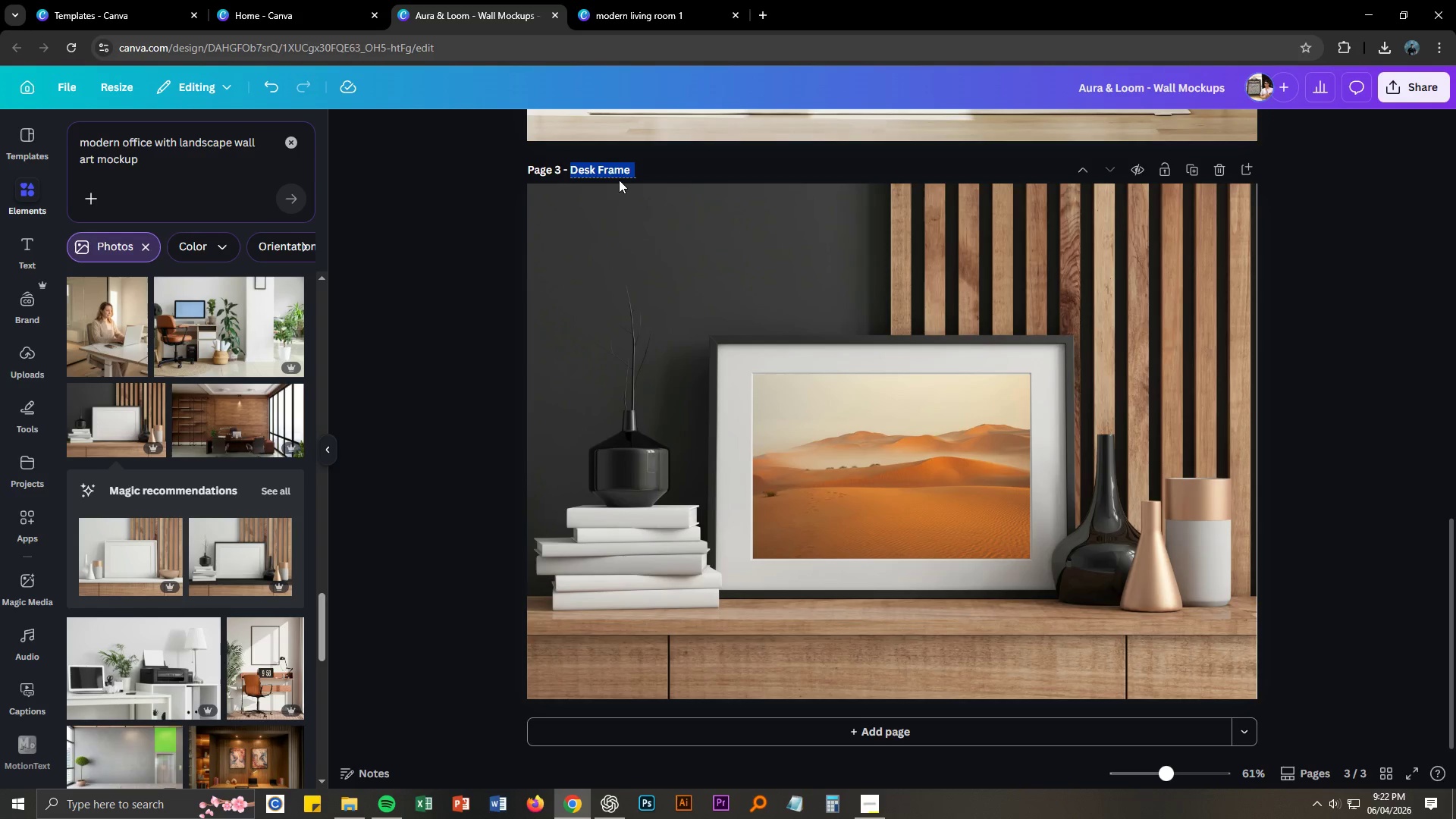 
key(Control+A)
 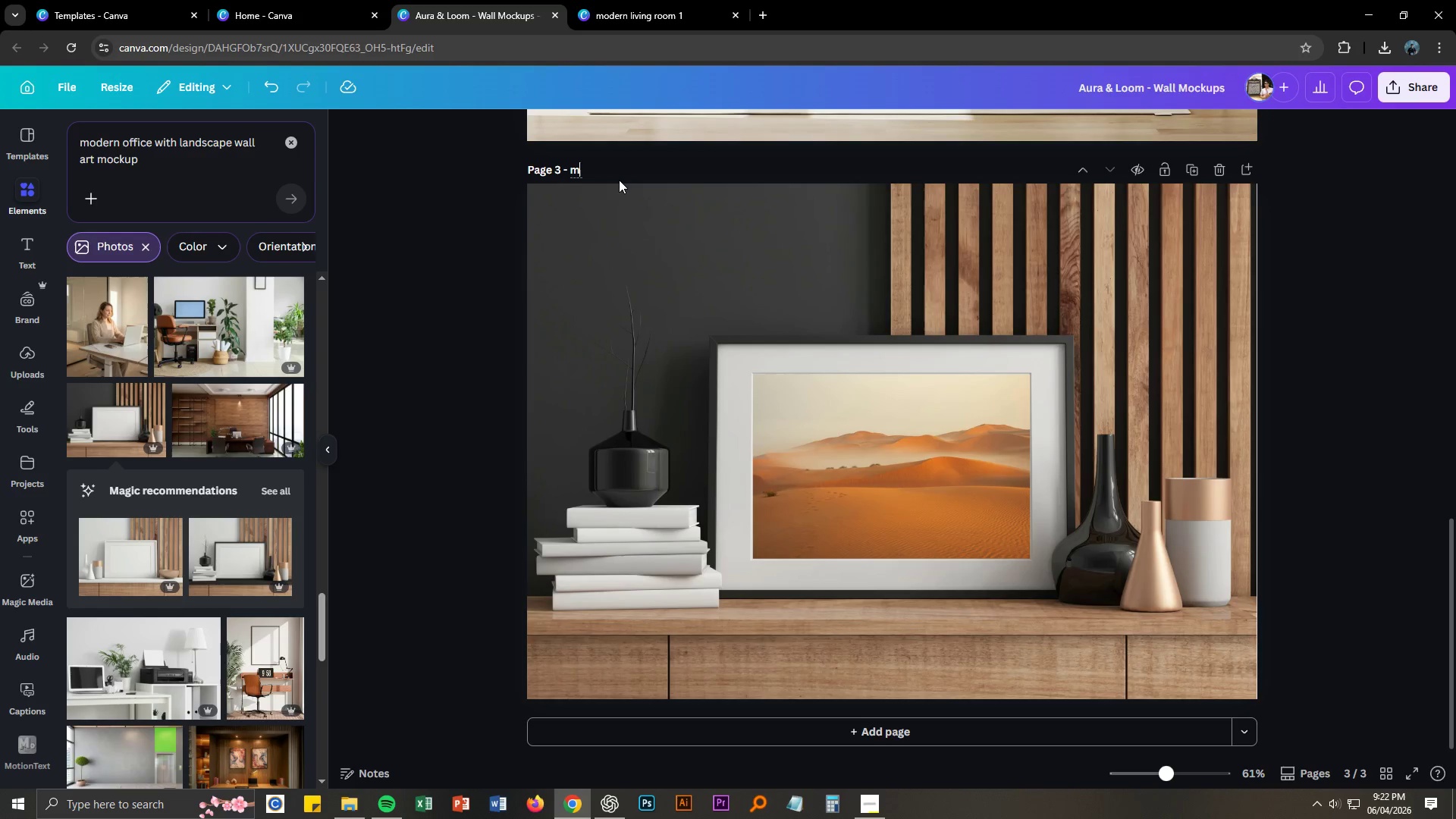 
type(mod)
key(Backspace)
key(Backspace)
key(Backspace)
type(Modern Desk Frame Mockupo)
key(Backspace)
 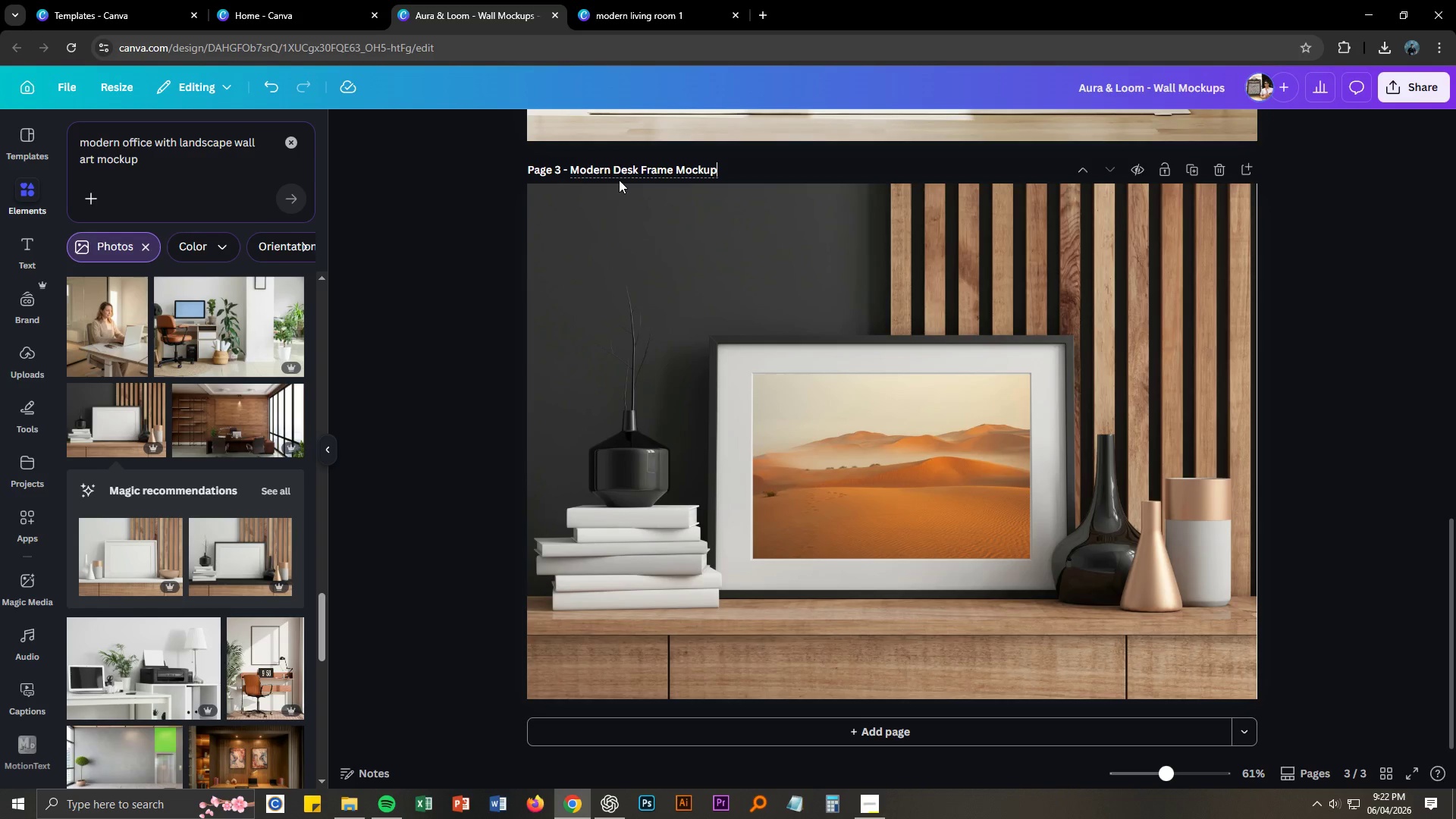 
left_click([571, 166])
 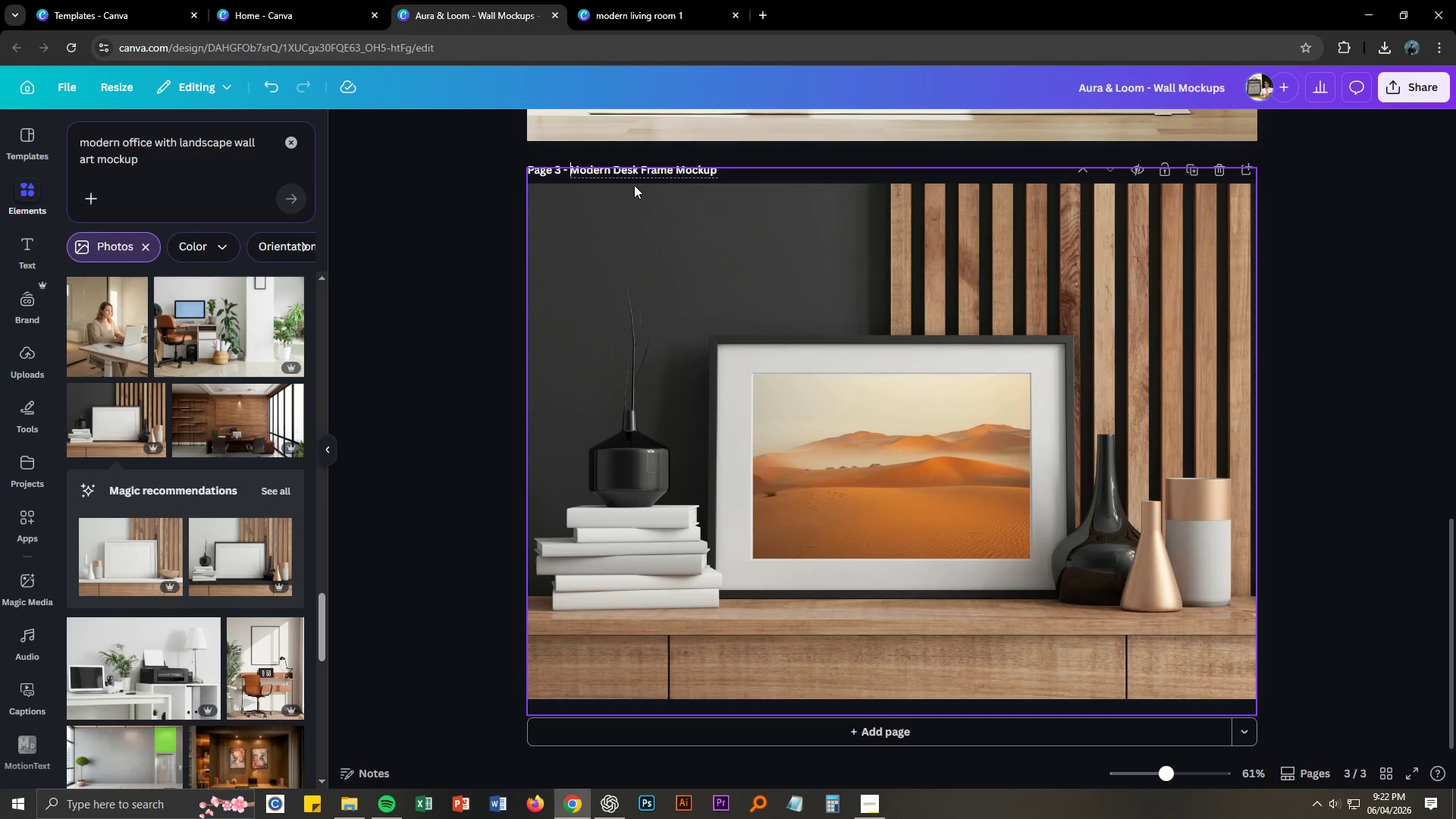 
type(Home Office )
 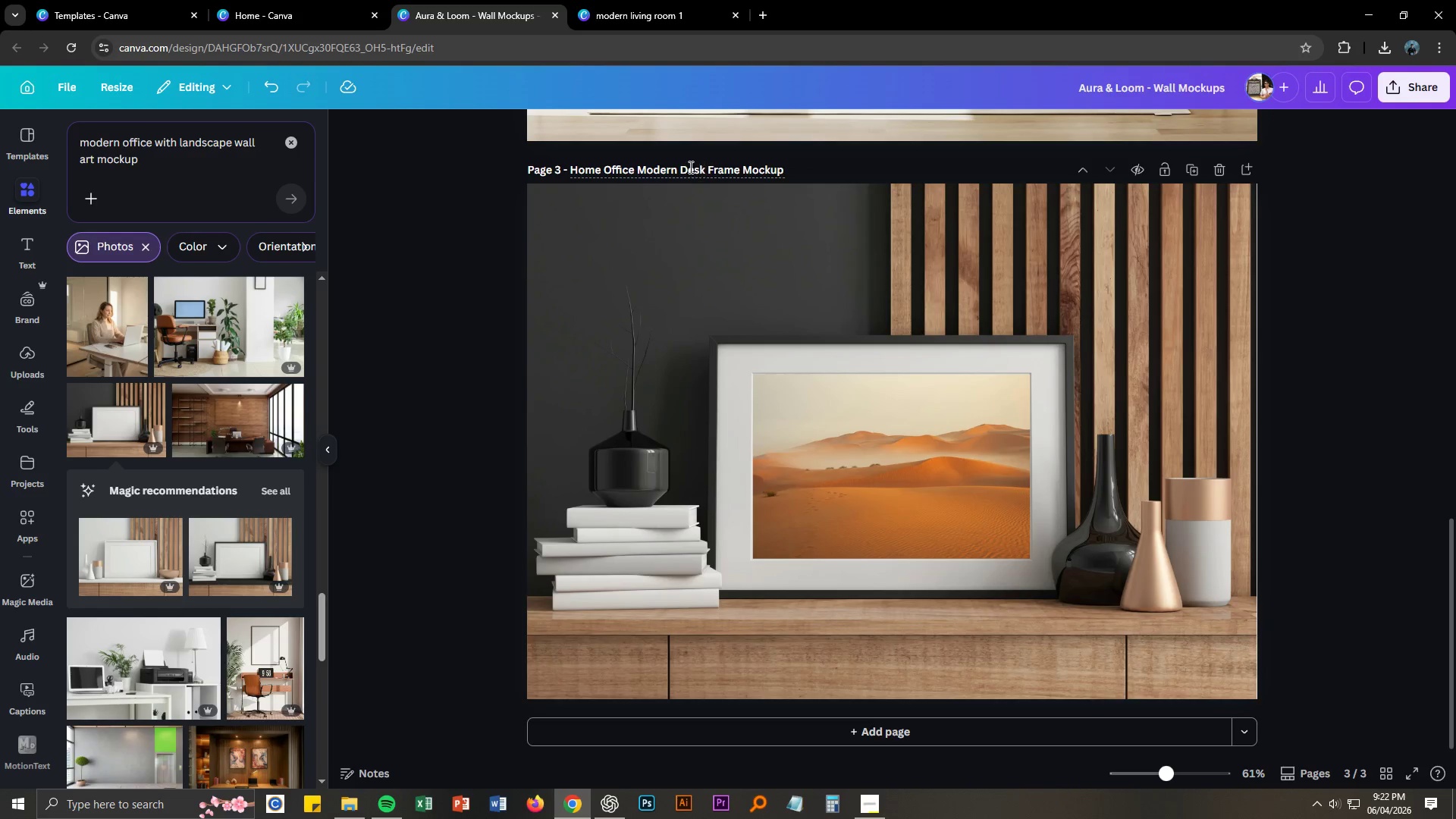 
left_click_drag(start_coordinate=[677, 170], to_coordinate=[639, 168])
 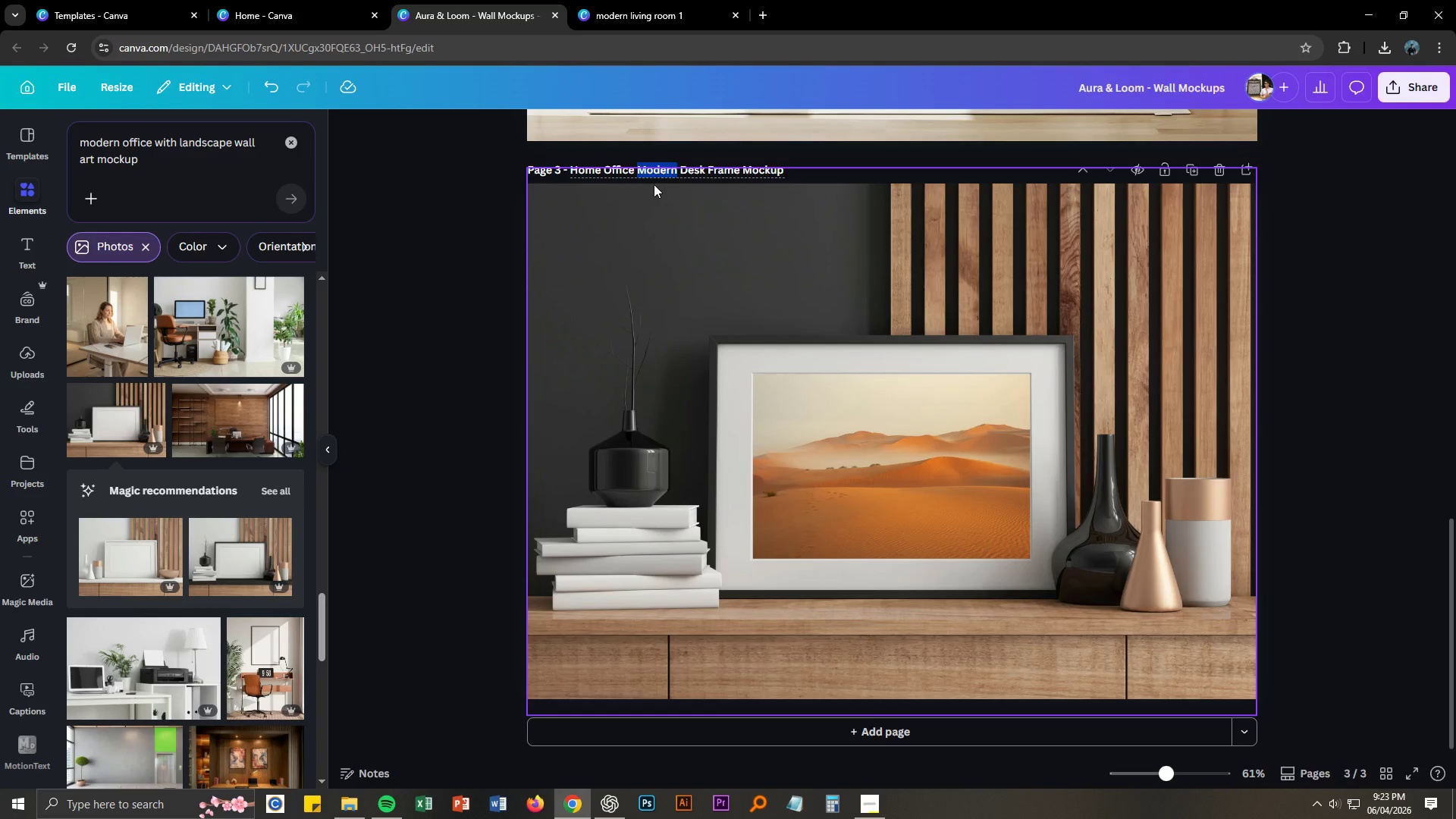 
key(Backspace)
 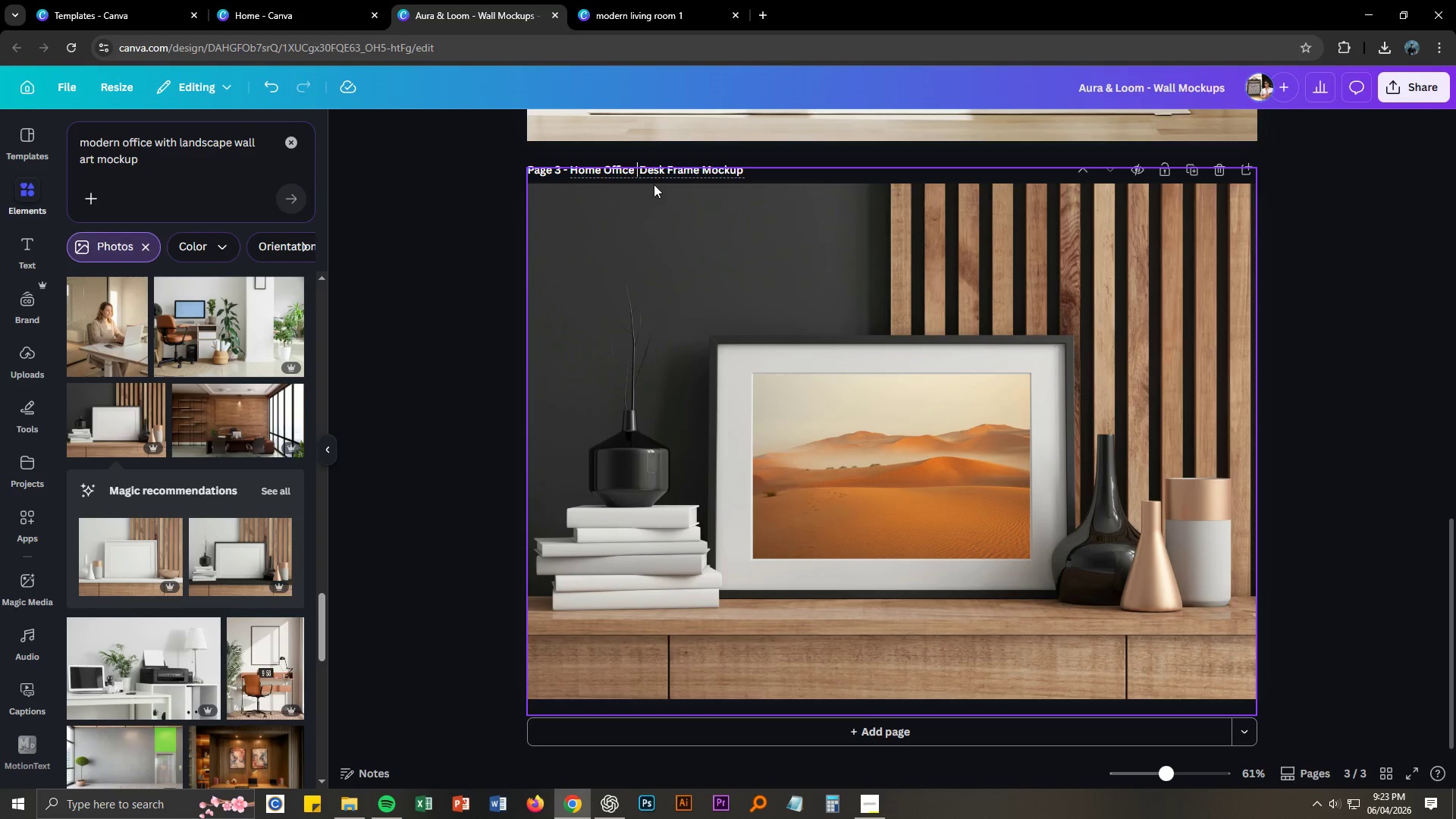 
key(Backspace)
 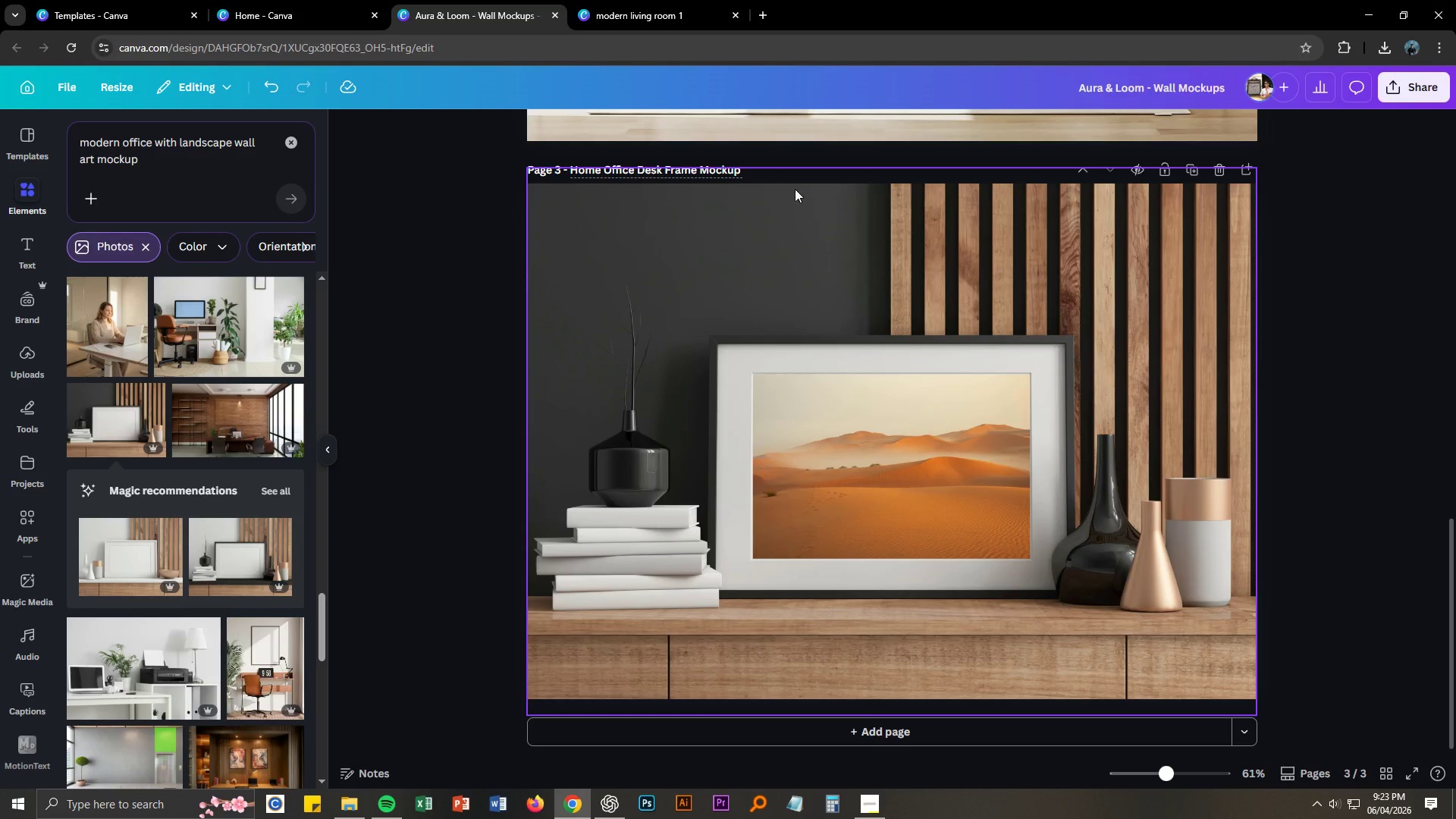 
left_click([830, 192])
 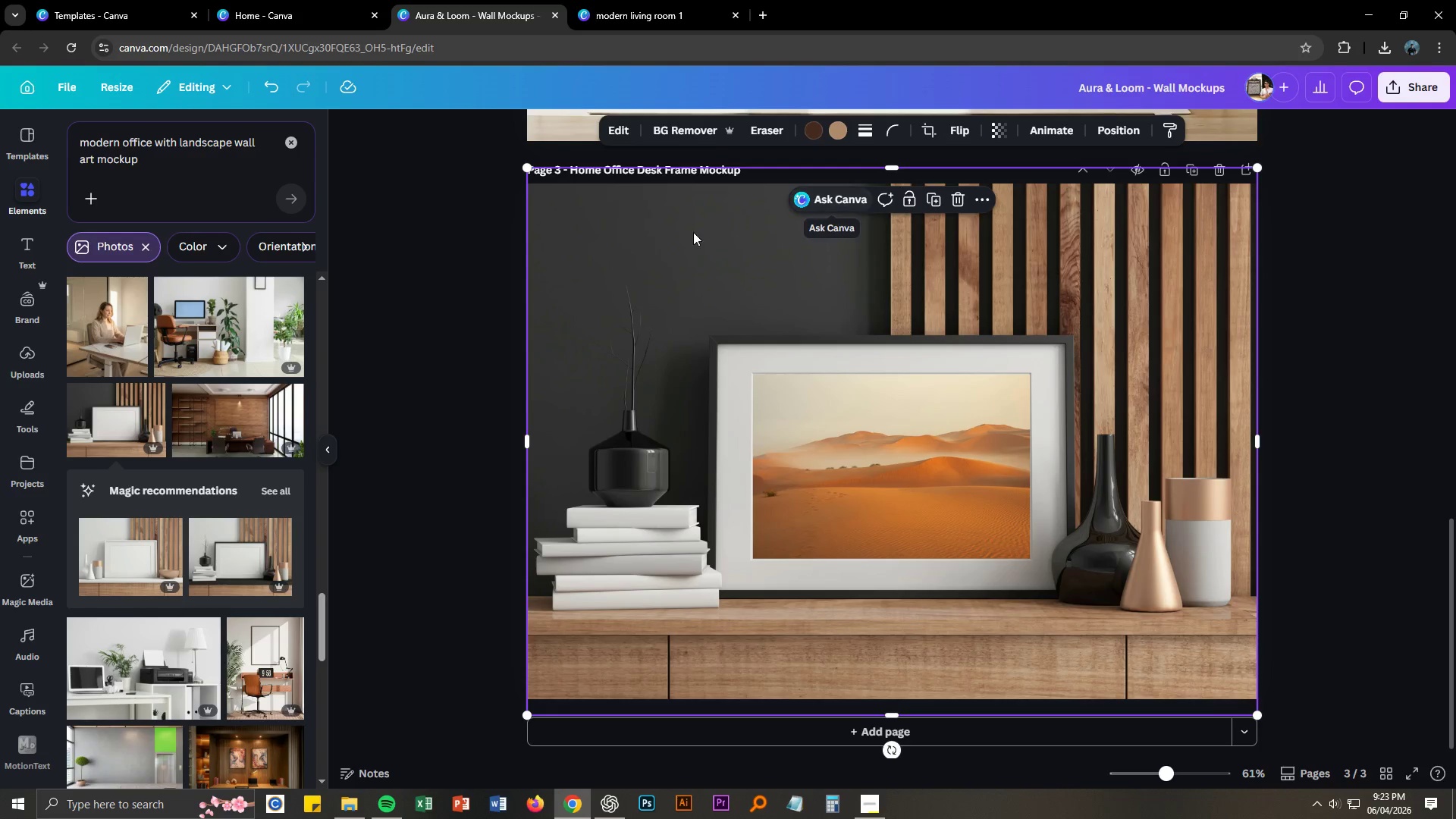 
left_click([447, 231])
 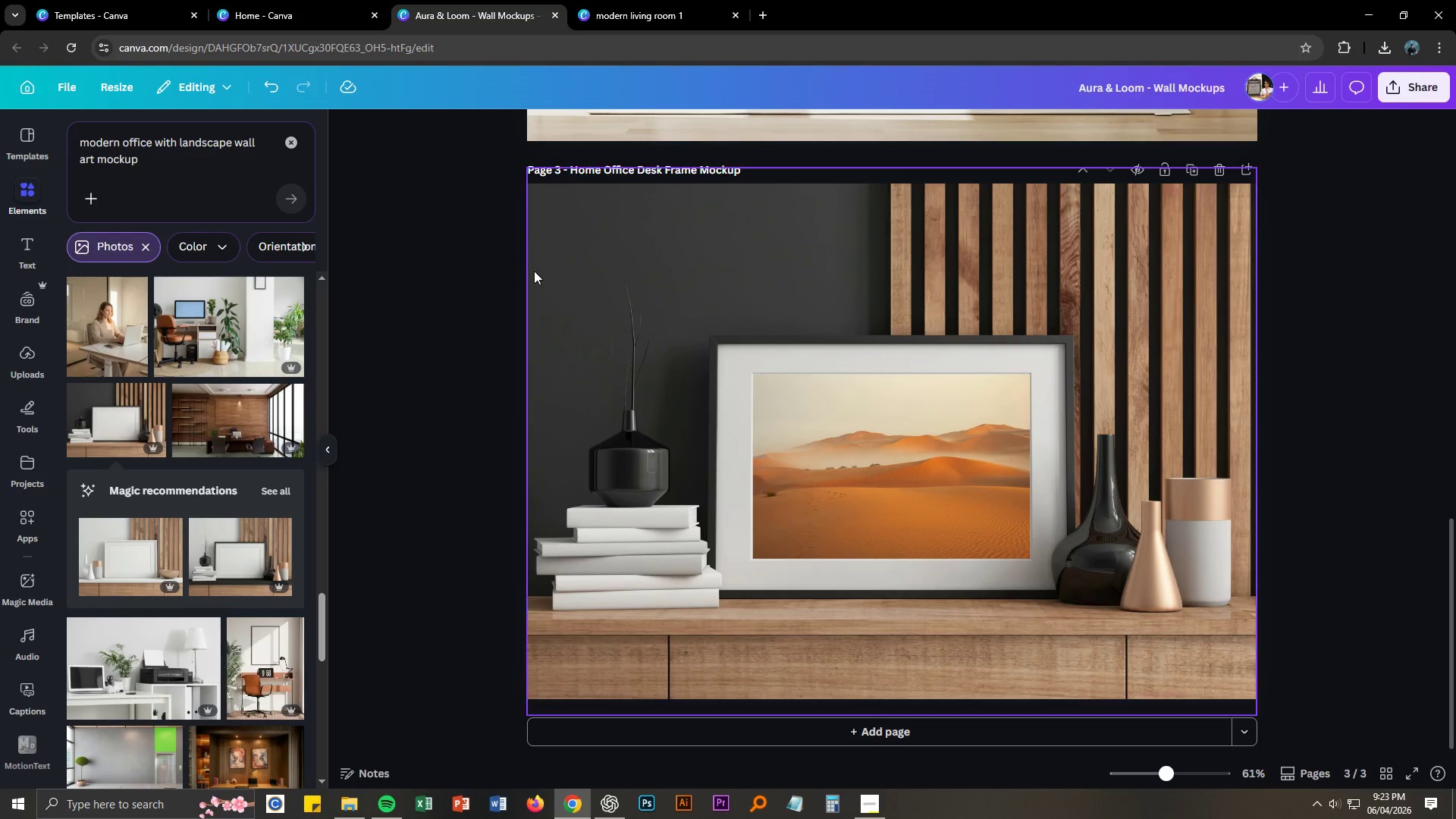 
scroll: coordinate [535, 272], scroll_direction: up, amount: 2.0
 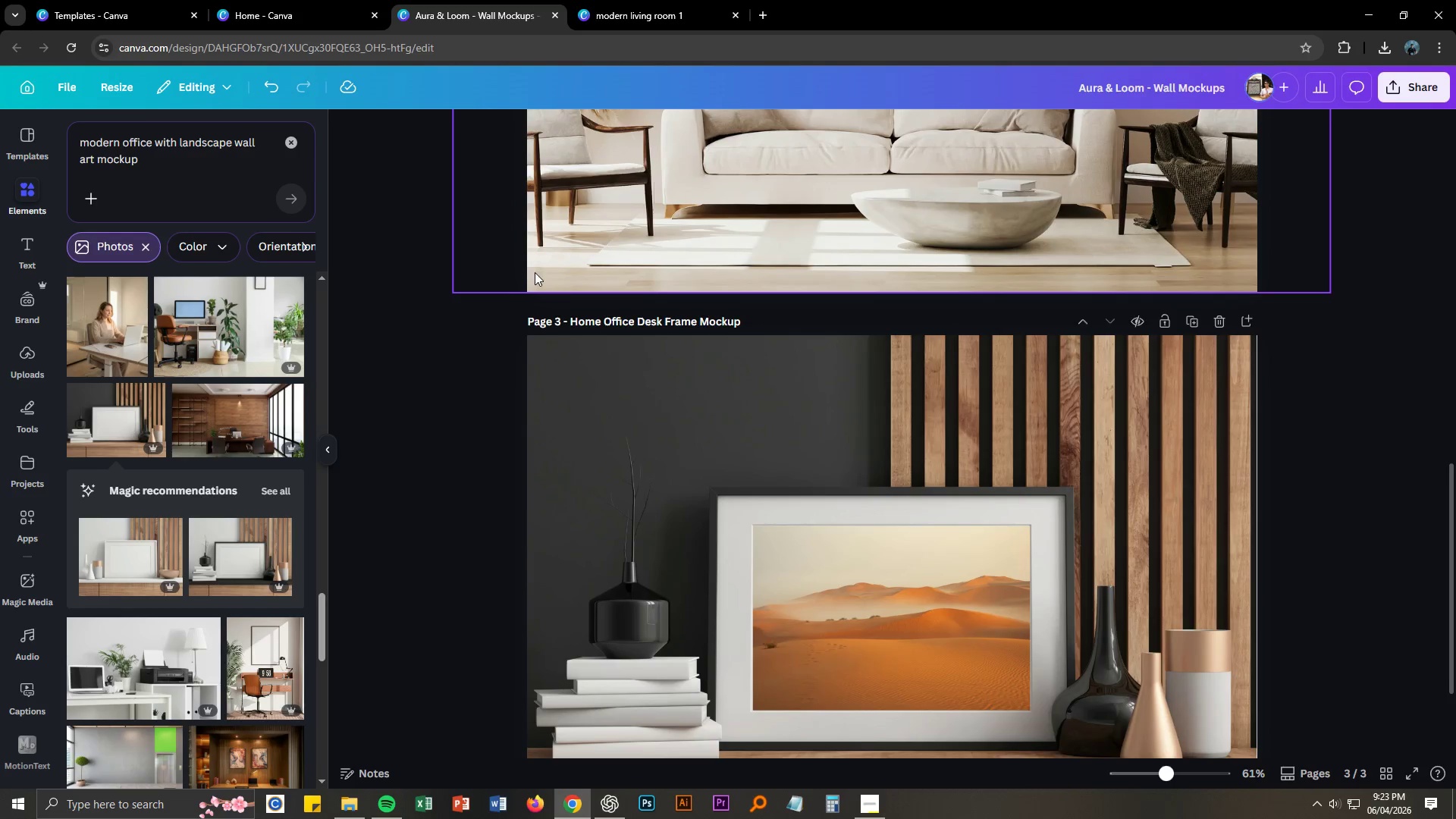 
scroll: coordinate [535, 272], scroll_direction: down, amount: 1.0
 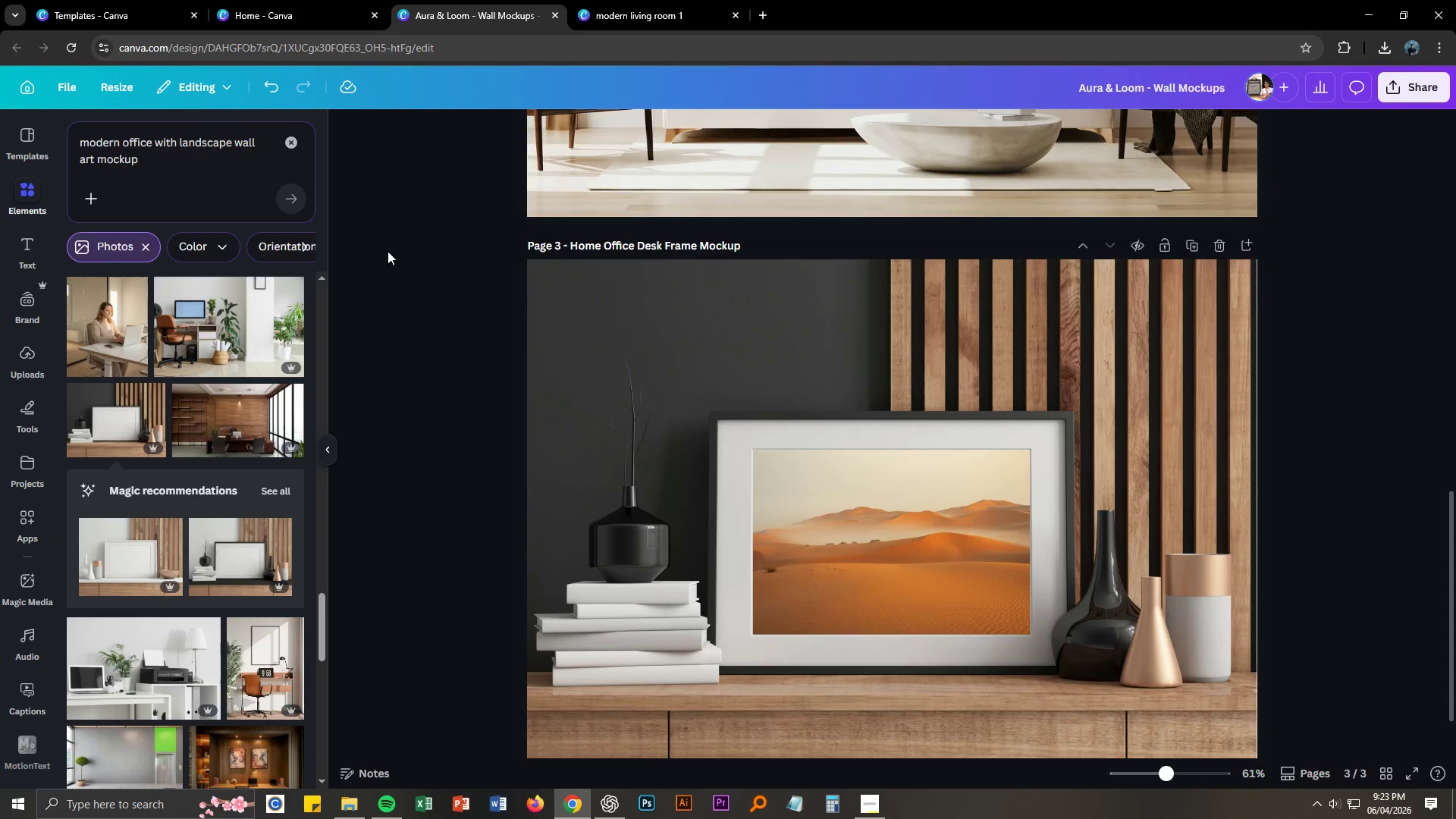 
left_click([403, 257])
 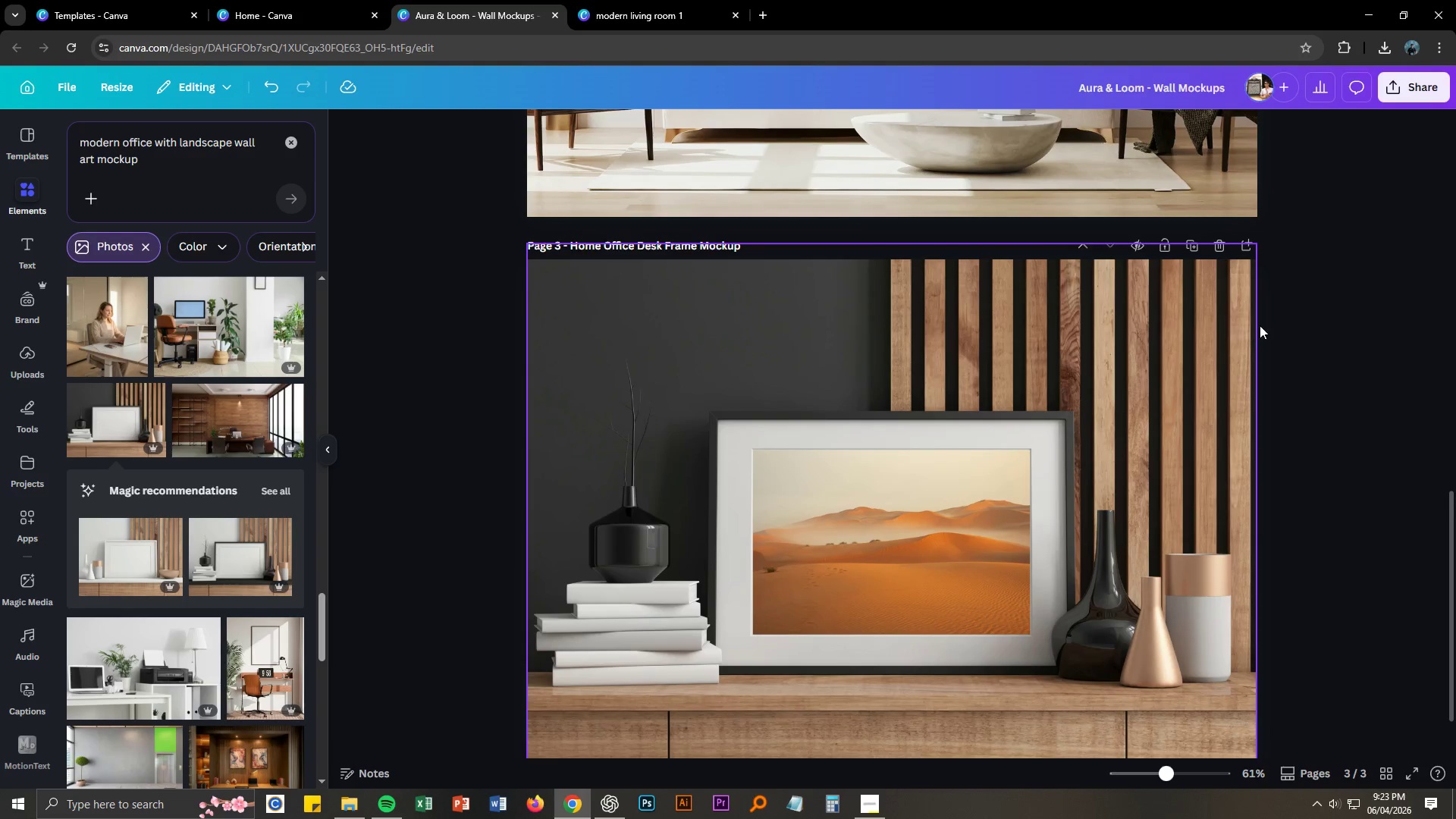 
left_click([1320, 324])
 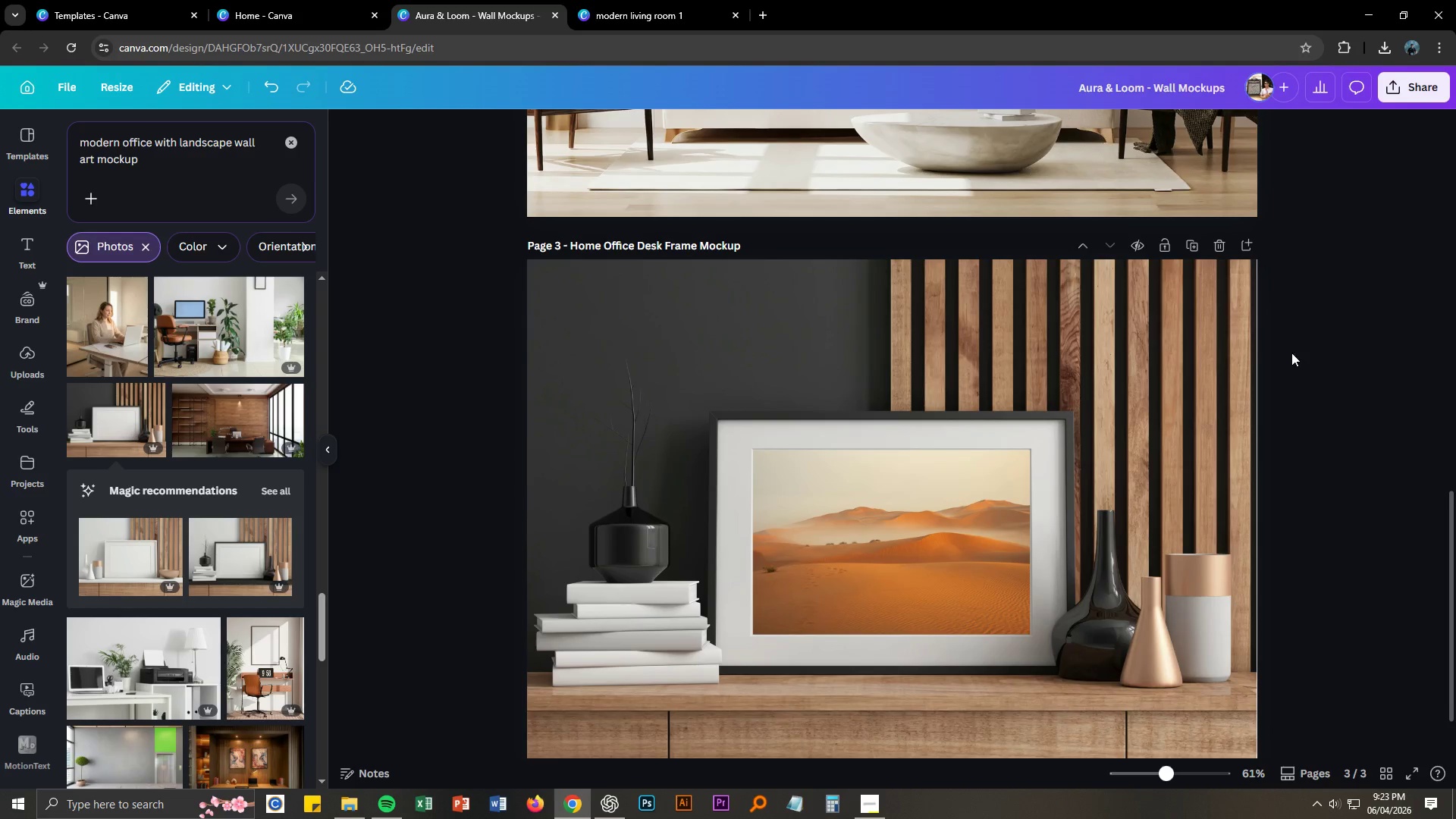 
scroll: coordinate [1280, 356], scroll_direction: down, amount: 4.0
 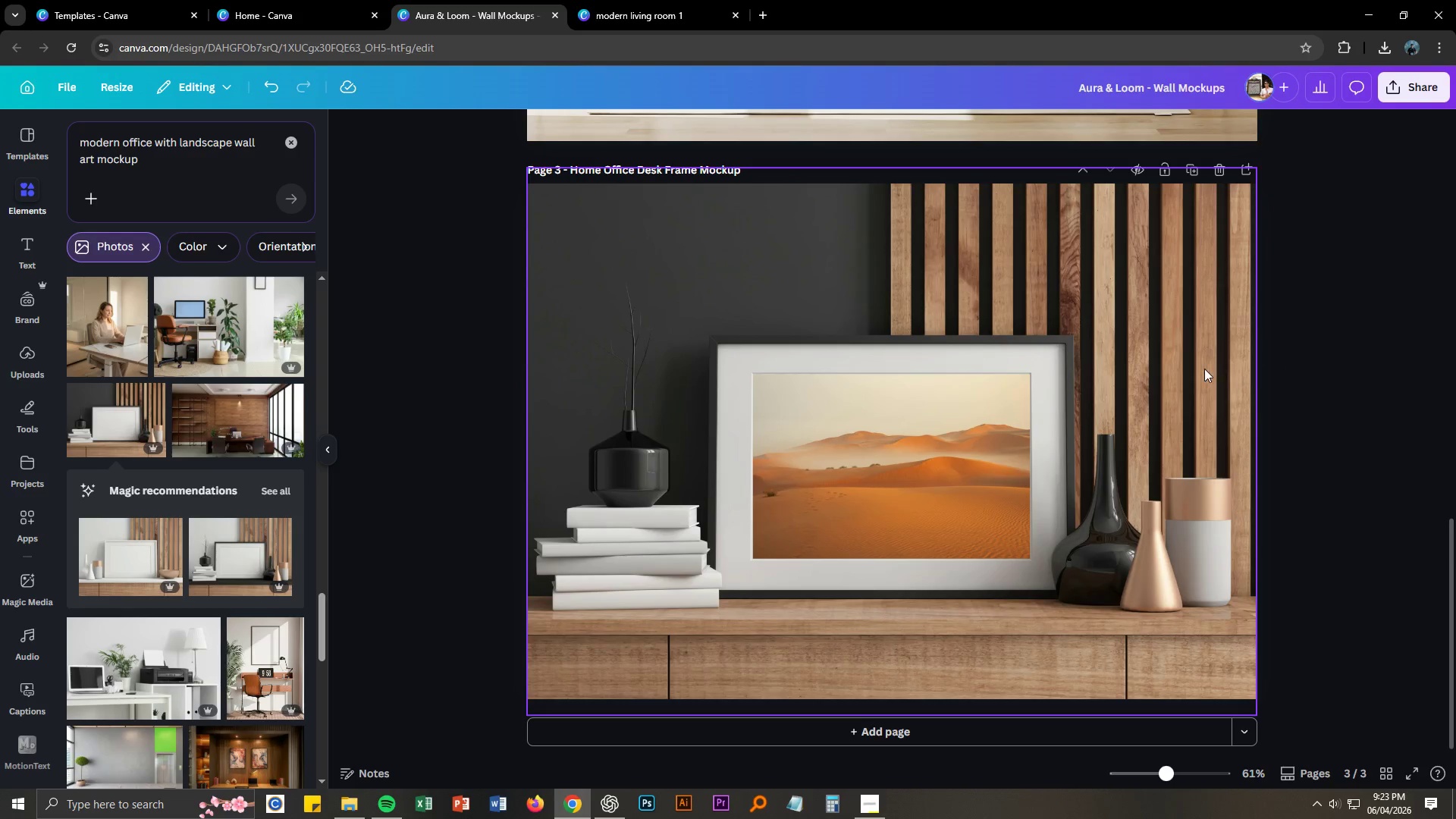 
left_click([1204, 369])
 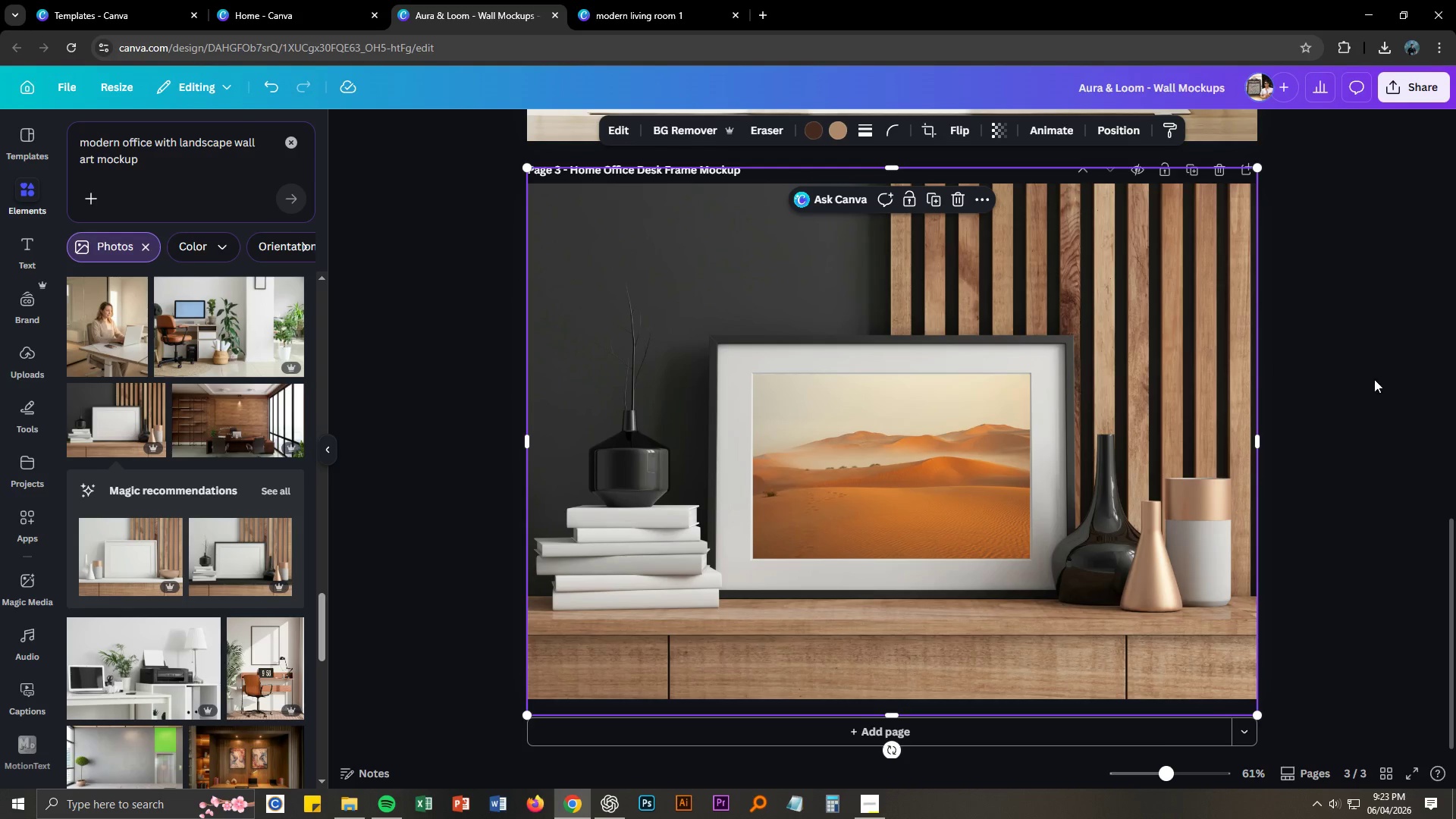 
left_click([1374, 379])
 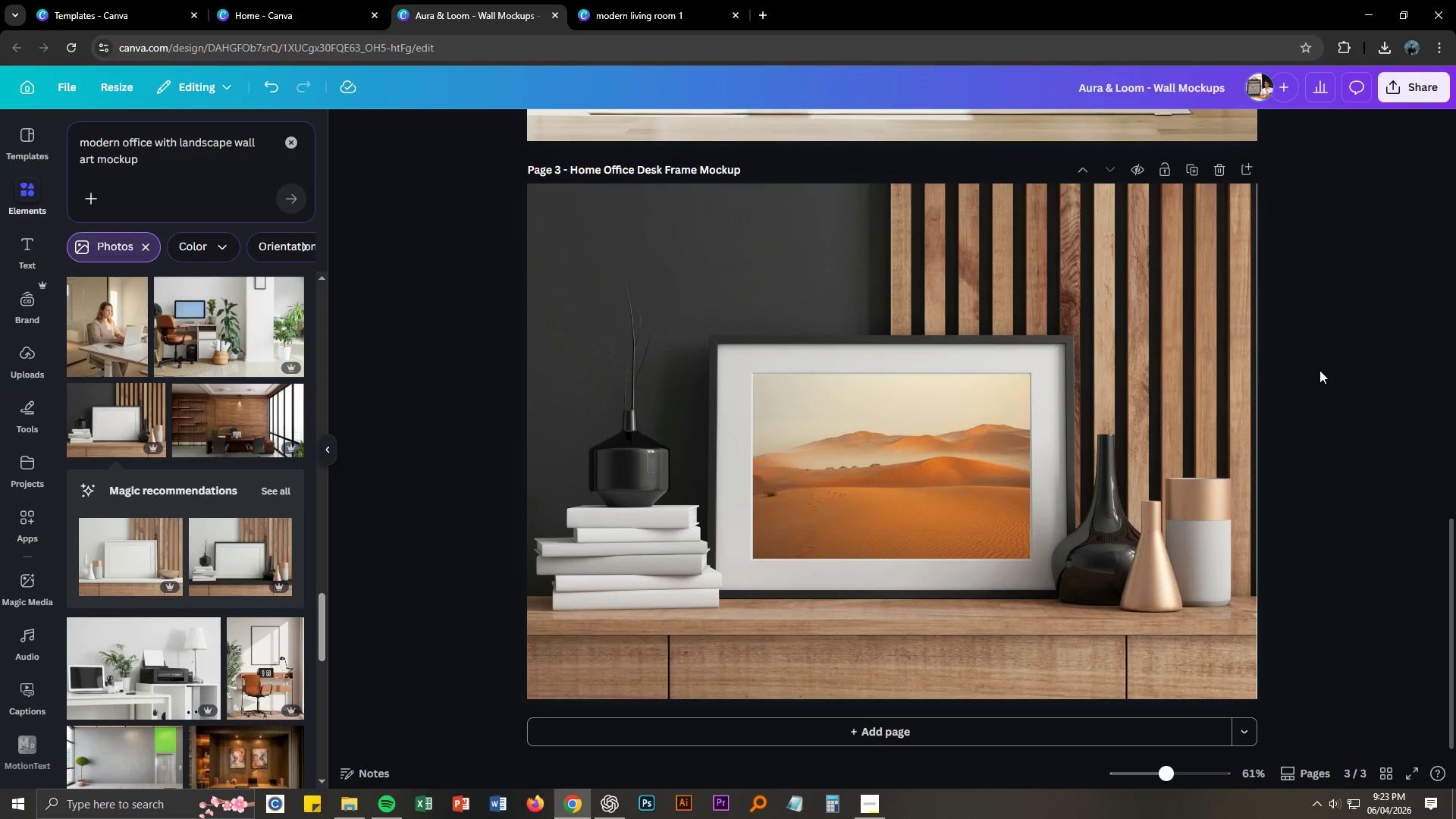 
scroll: coordinate [1301, 373], scroll_direction: down, amount: 3.0
 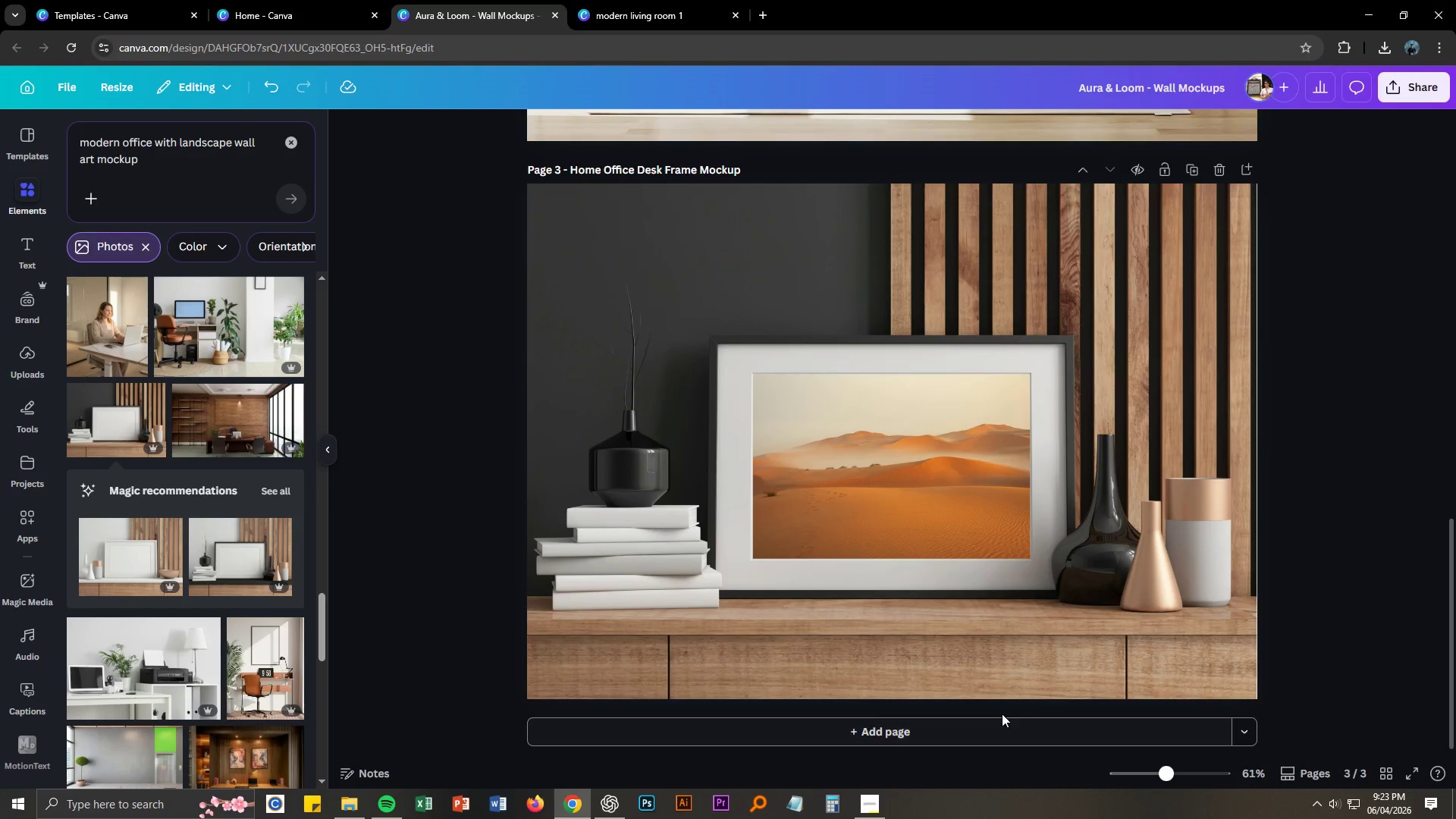 
left_click([995, 723])
 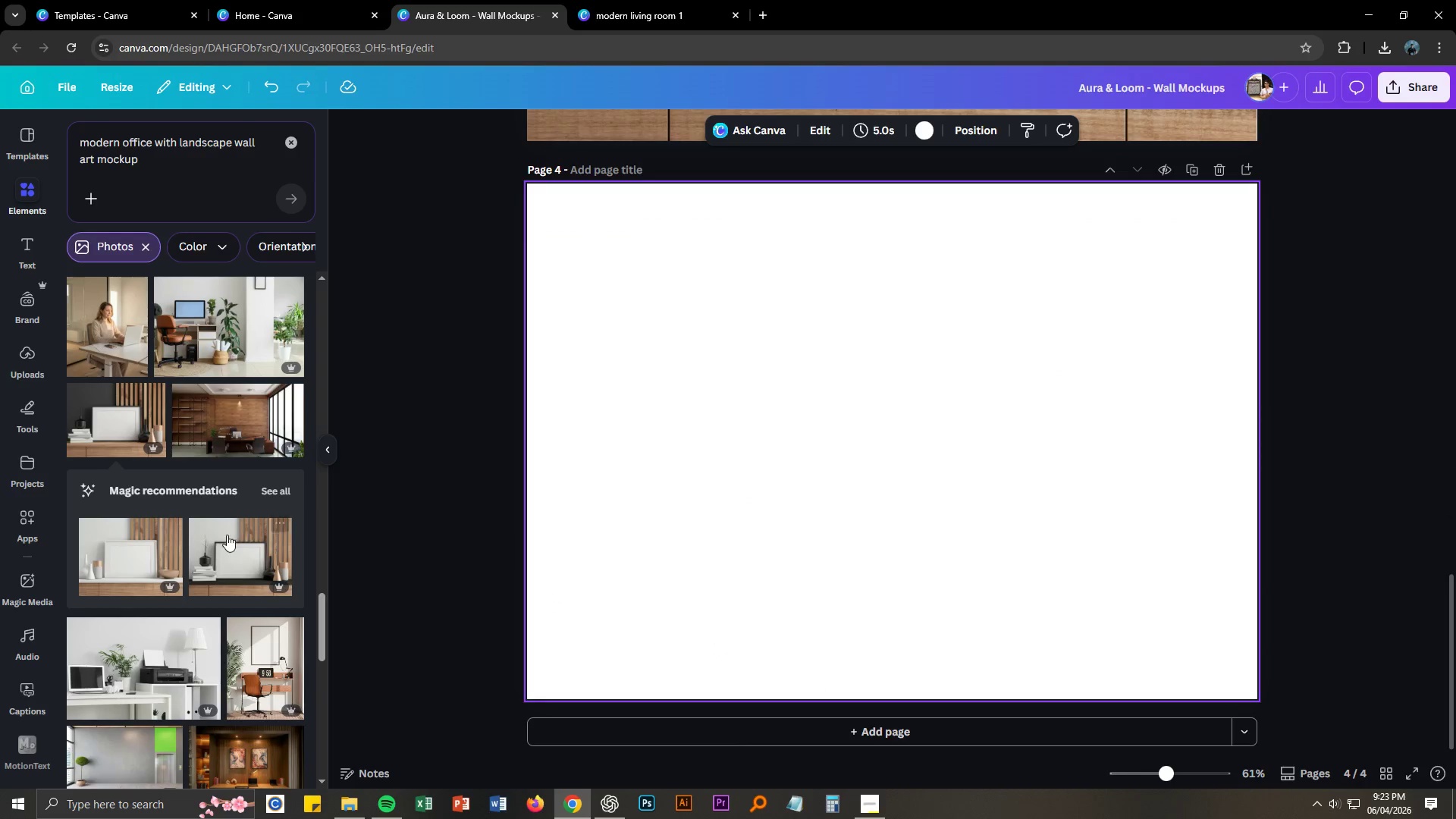 
scroll: coordinate [161, 569], scroll_direction: down, amount: 14.0
 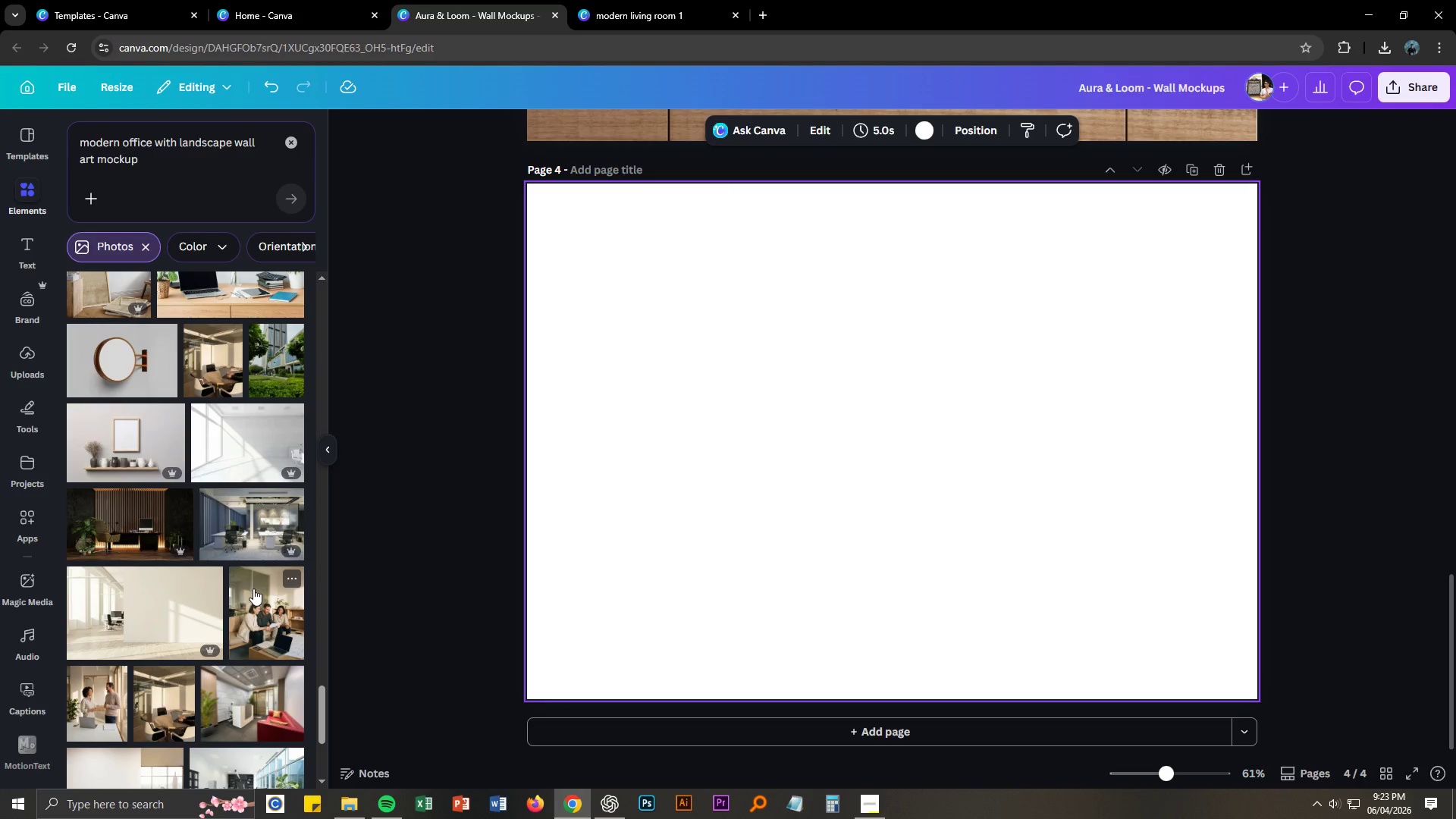 
scroll: coordinate [246, 589], scroll_direction: down, amount: 13.0
 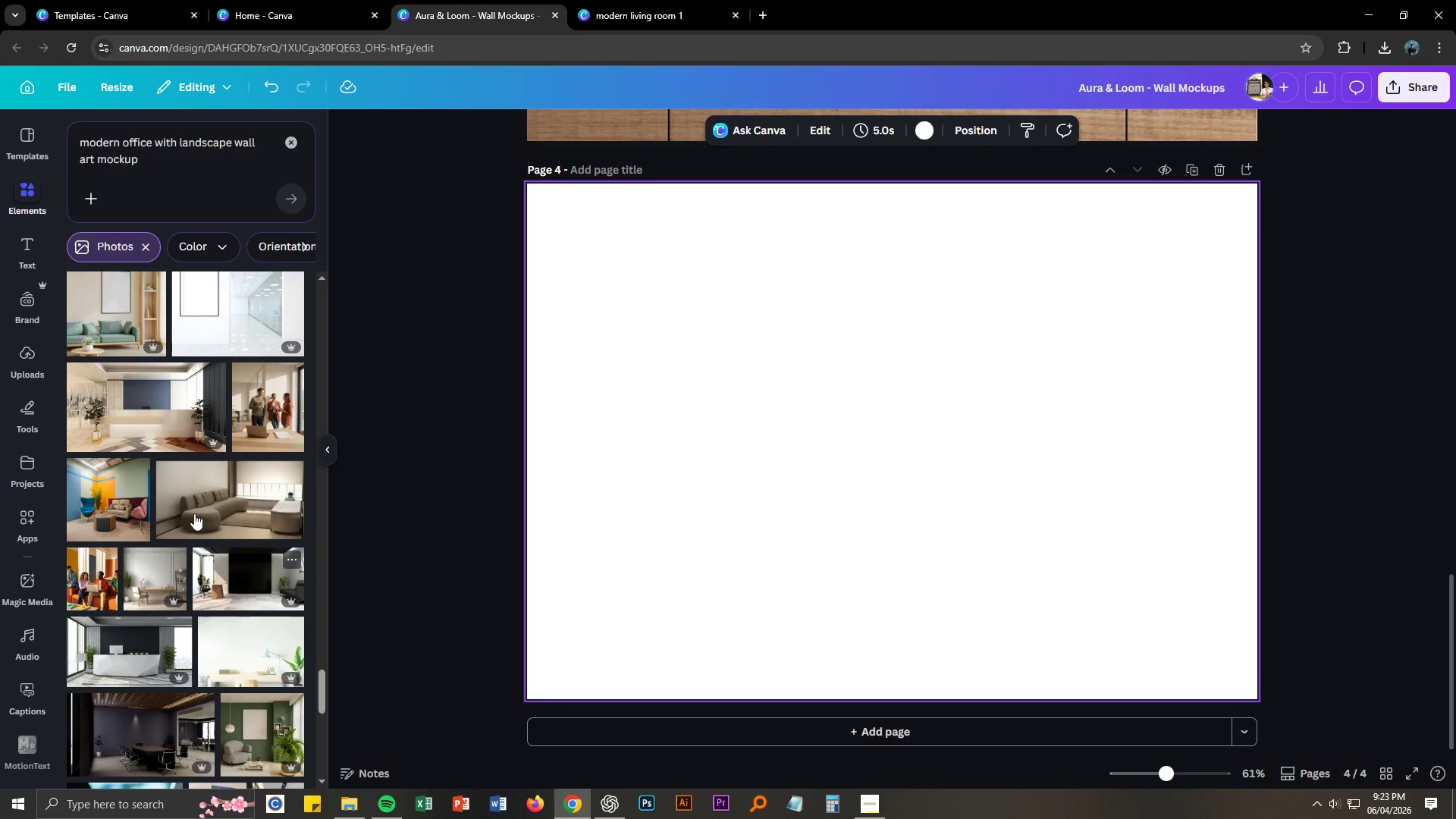 
left_click([161, 422])
 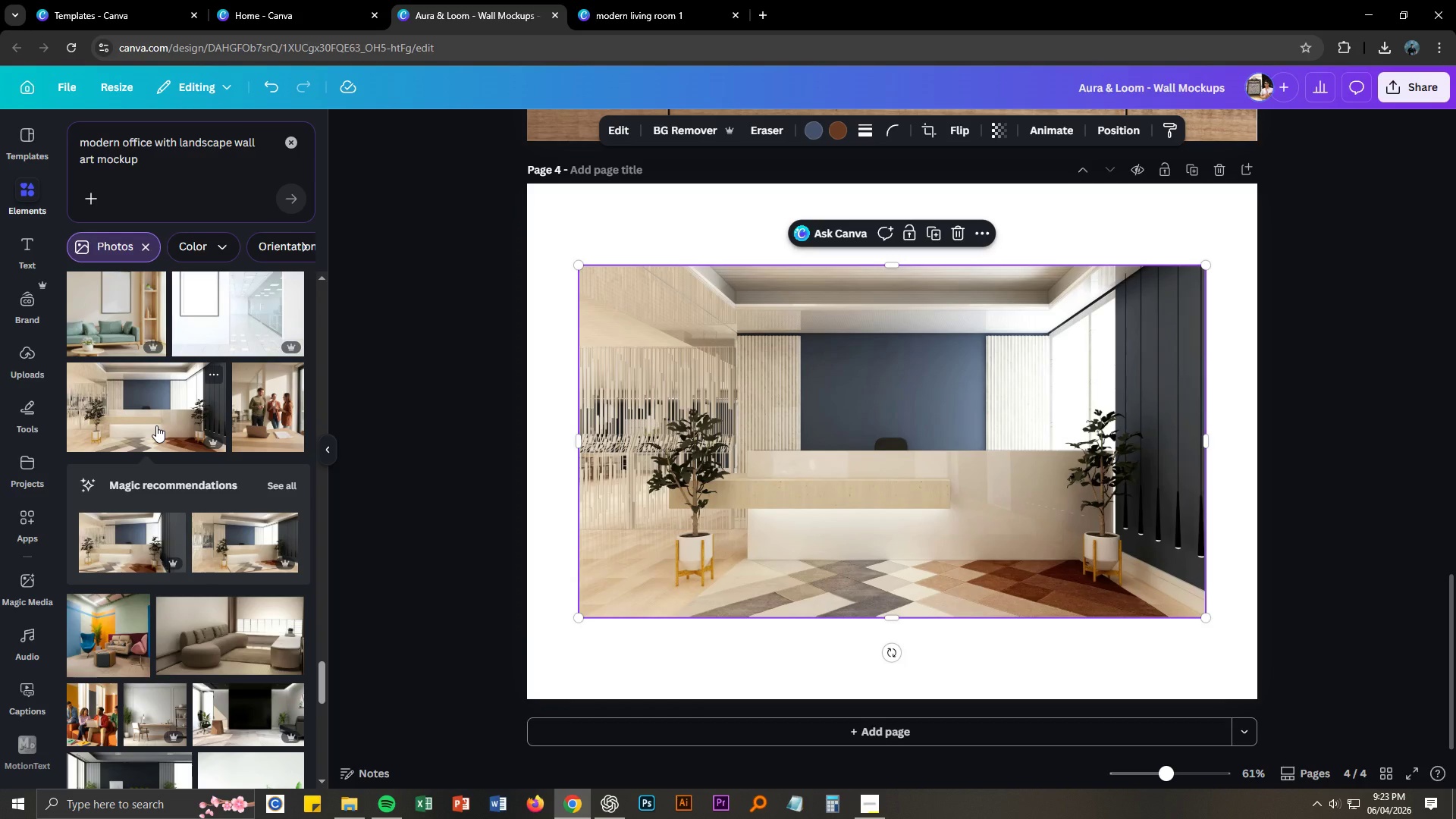 
wait(7.16)
 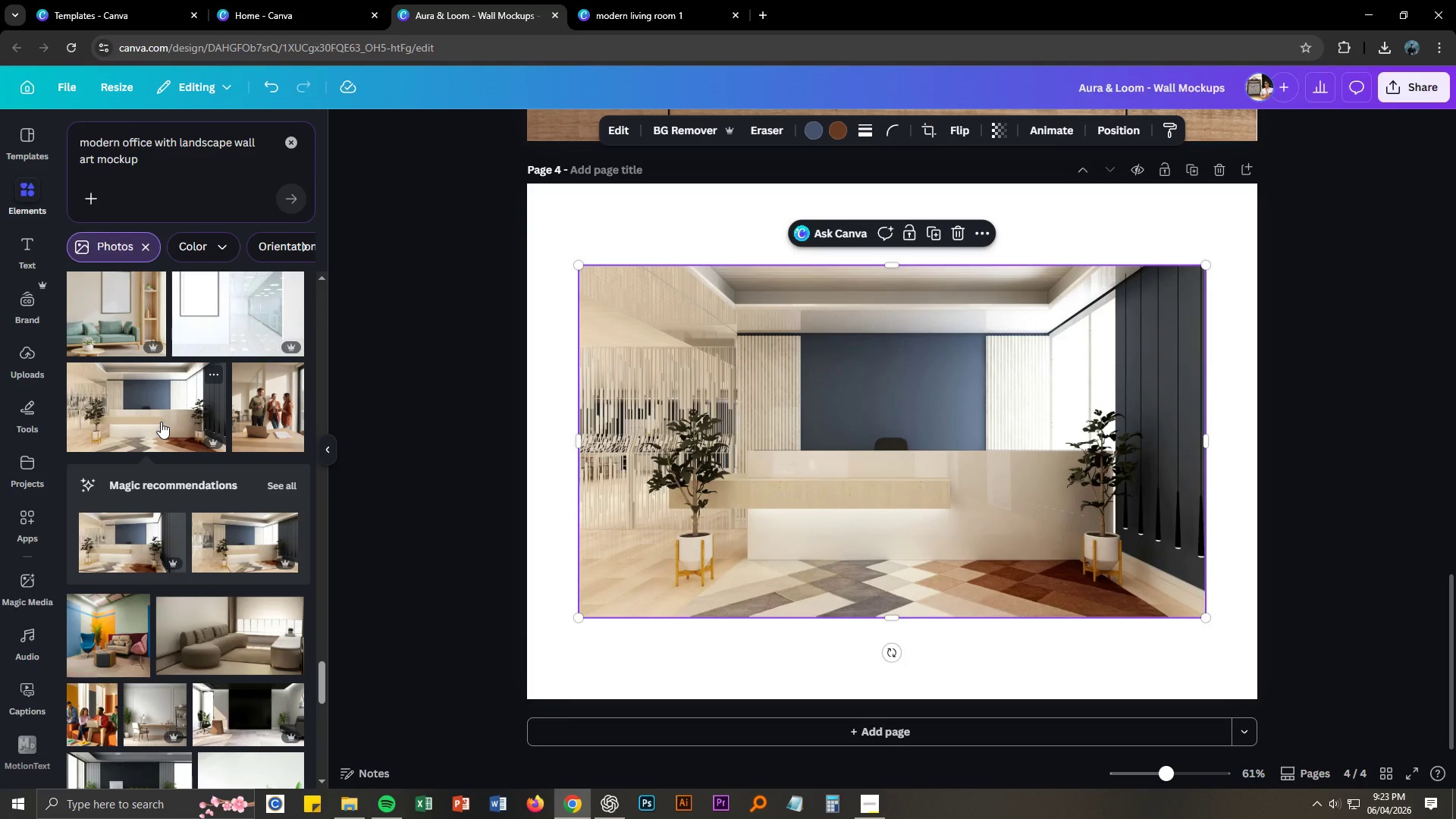 
left_click([857, 453])
 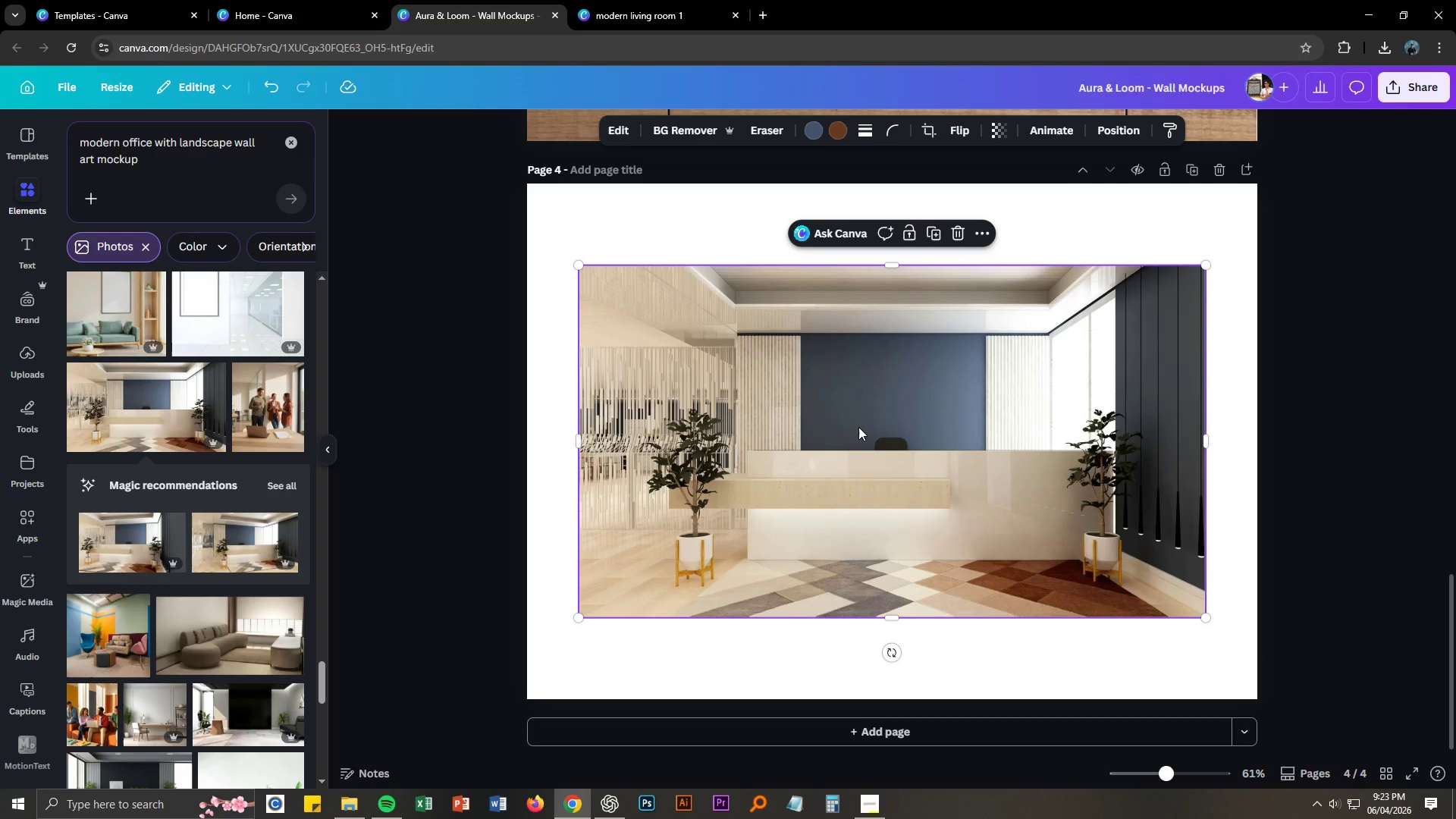 
left_click_drag(start_coordinate=[858, 426], to_coordinate=[808, 347])
 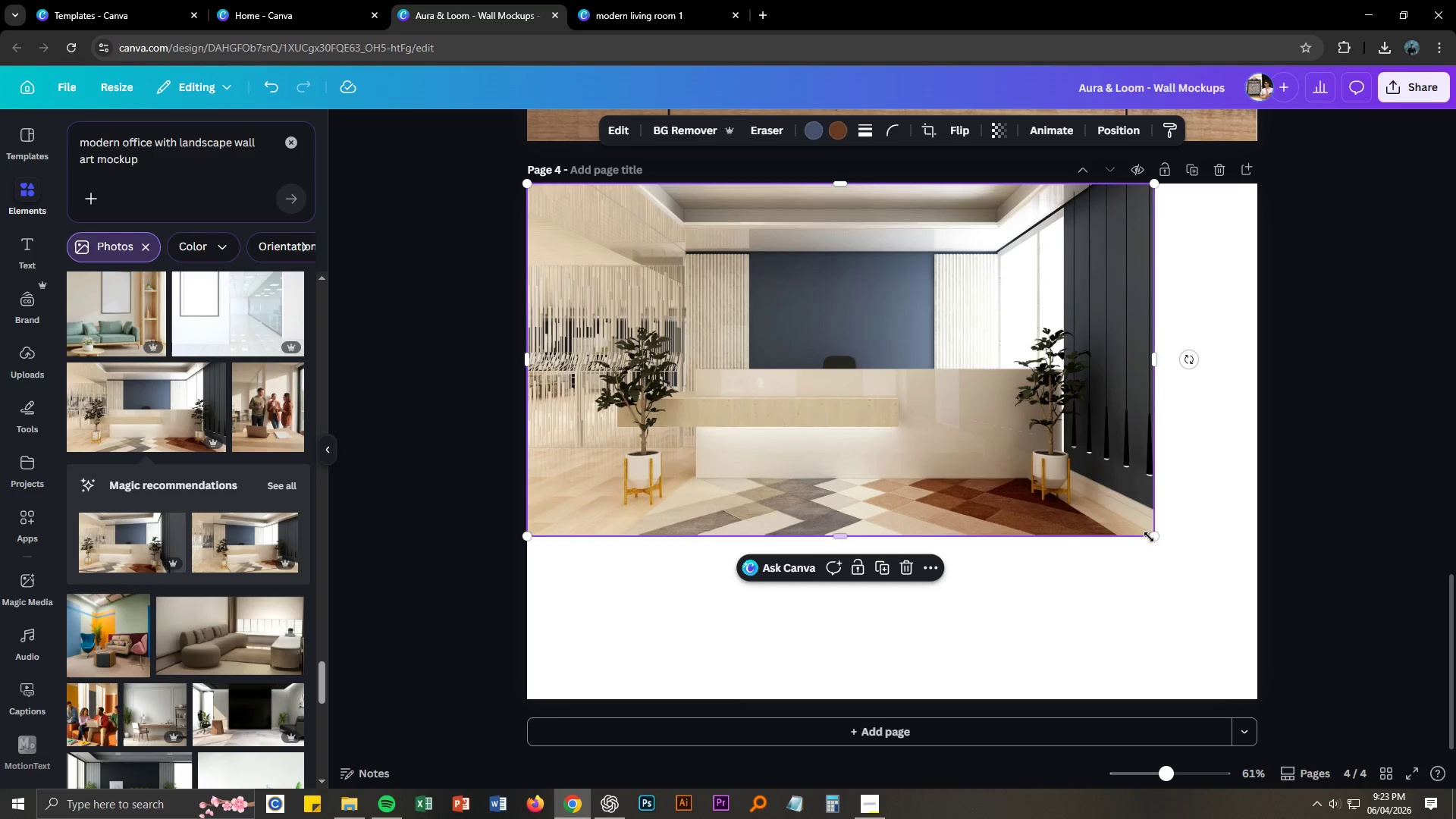 
left_click_drag(start_coordinate=[1150, 534], to_coordinate=[1412, 767])
 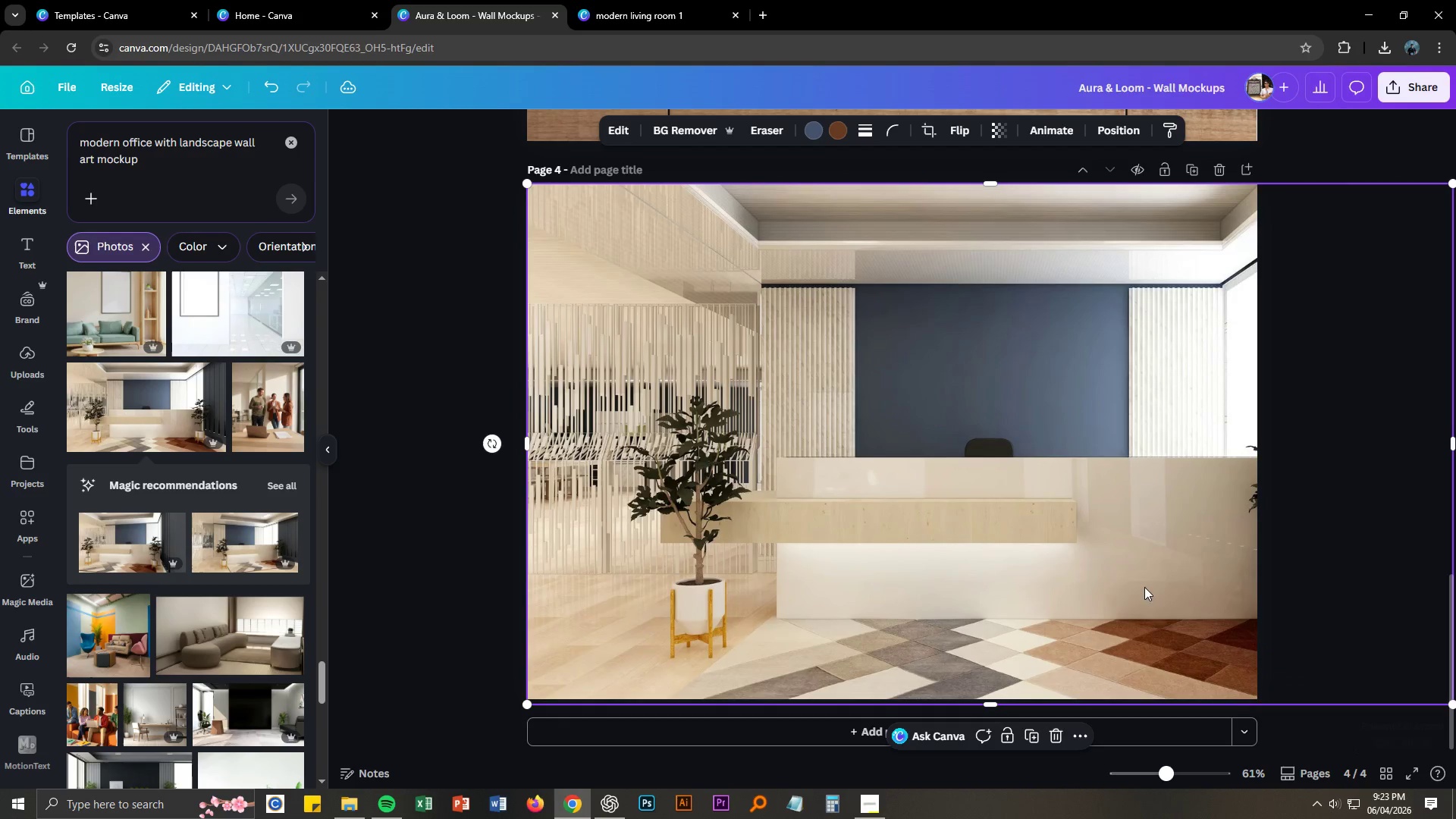 
left_click_drag(start_coordinate=[1103, 548], to_coordinate=[987, 545])
 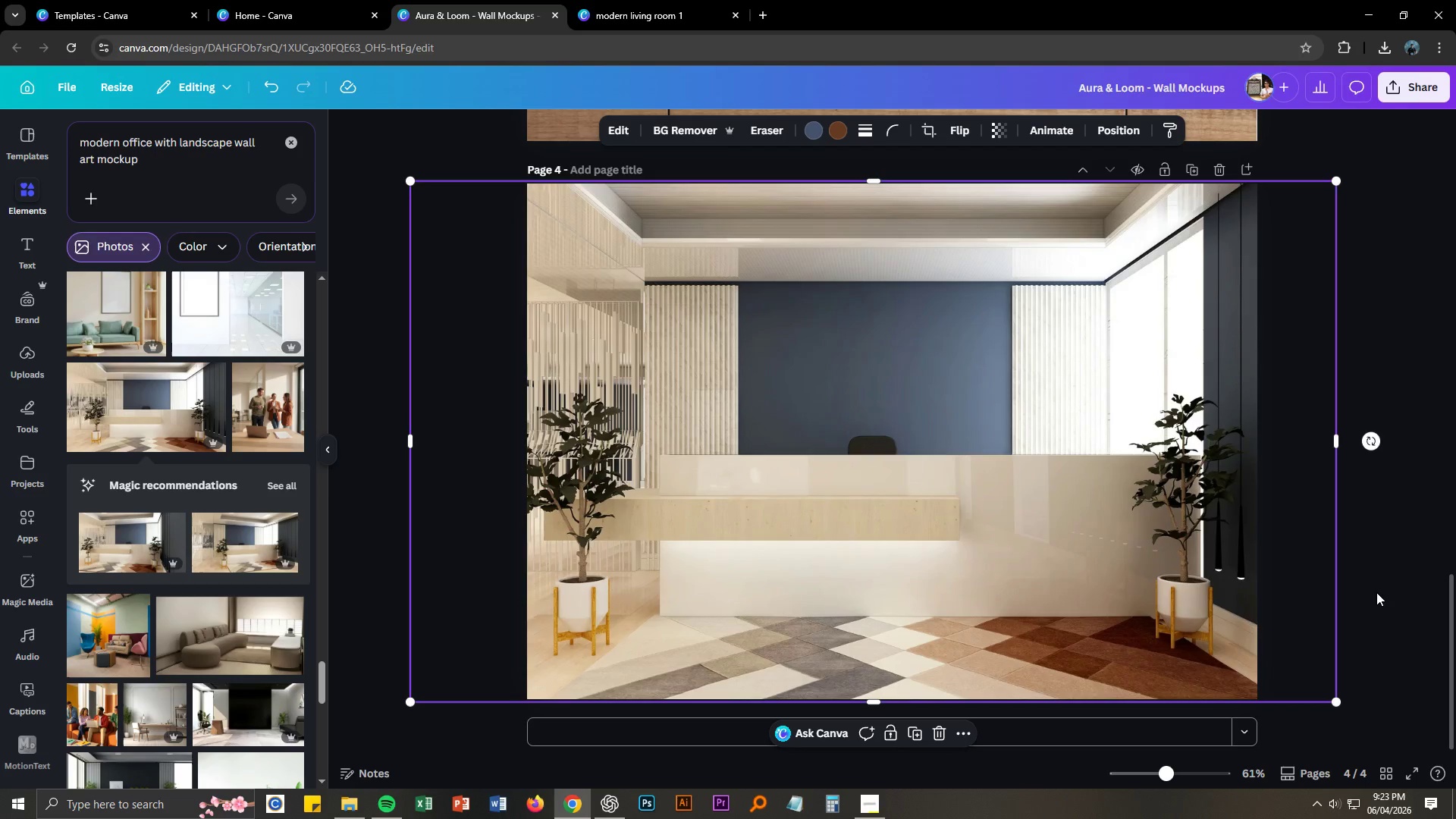 
left_click([1376, 592])
 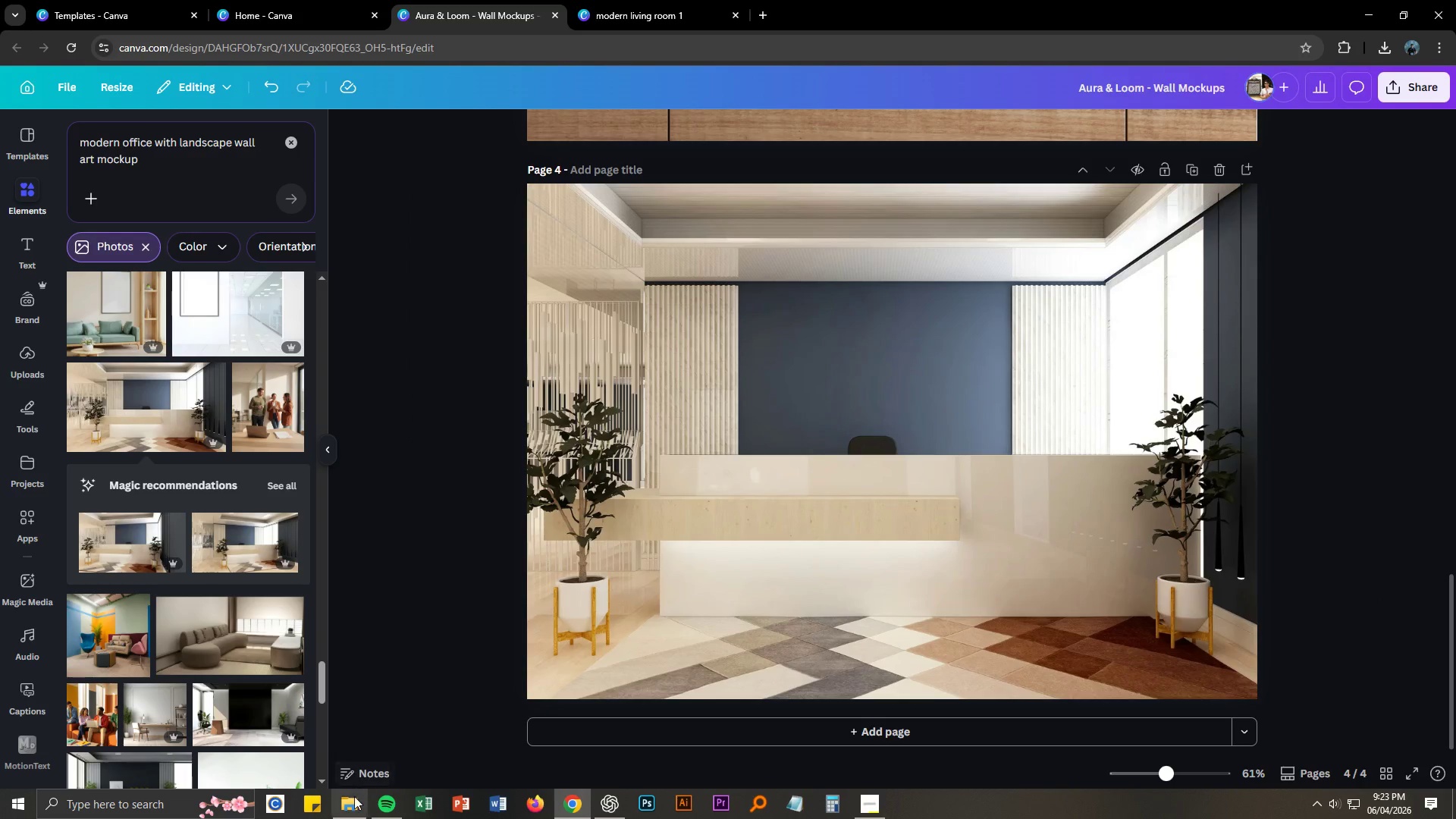 
left_click([354, 796])
 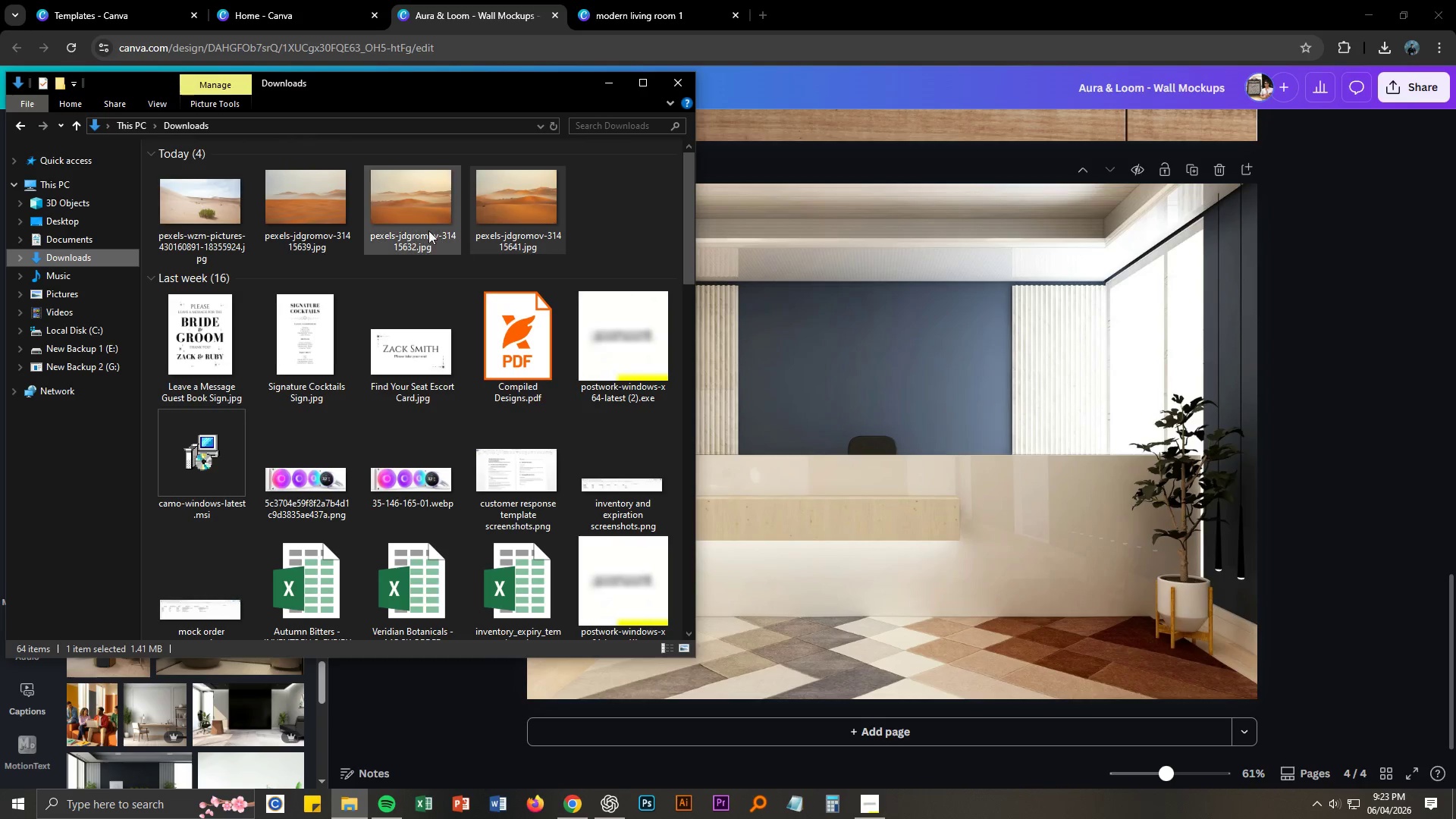 
left_click([428, 228])
 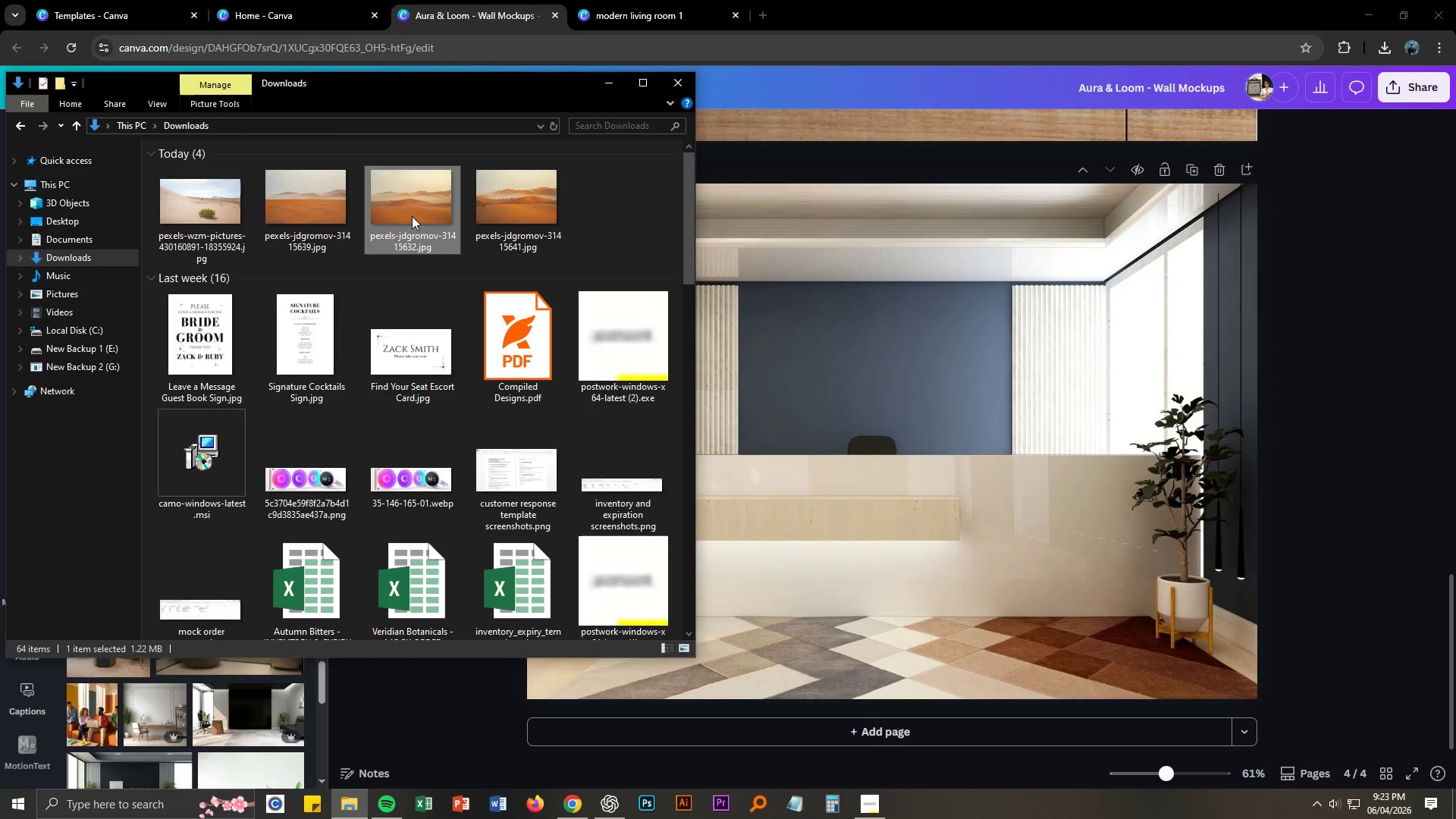 
left_click_drag(start_coordinate=[411, 216], to_coordinate=[911, 403])
 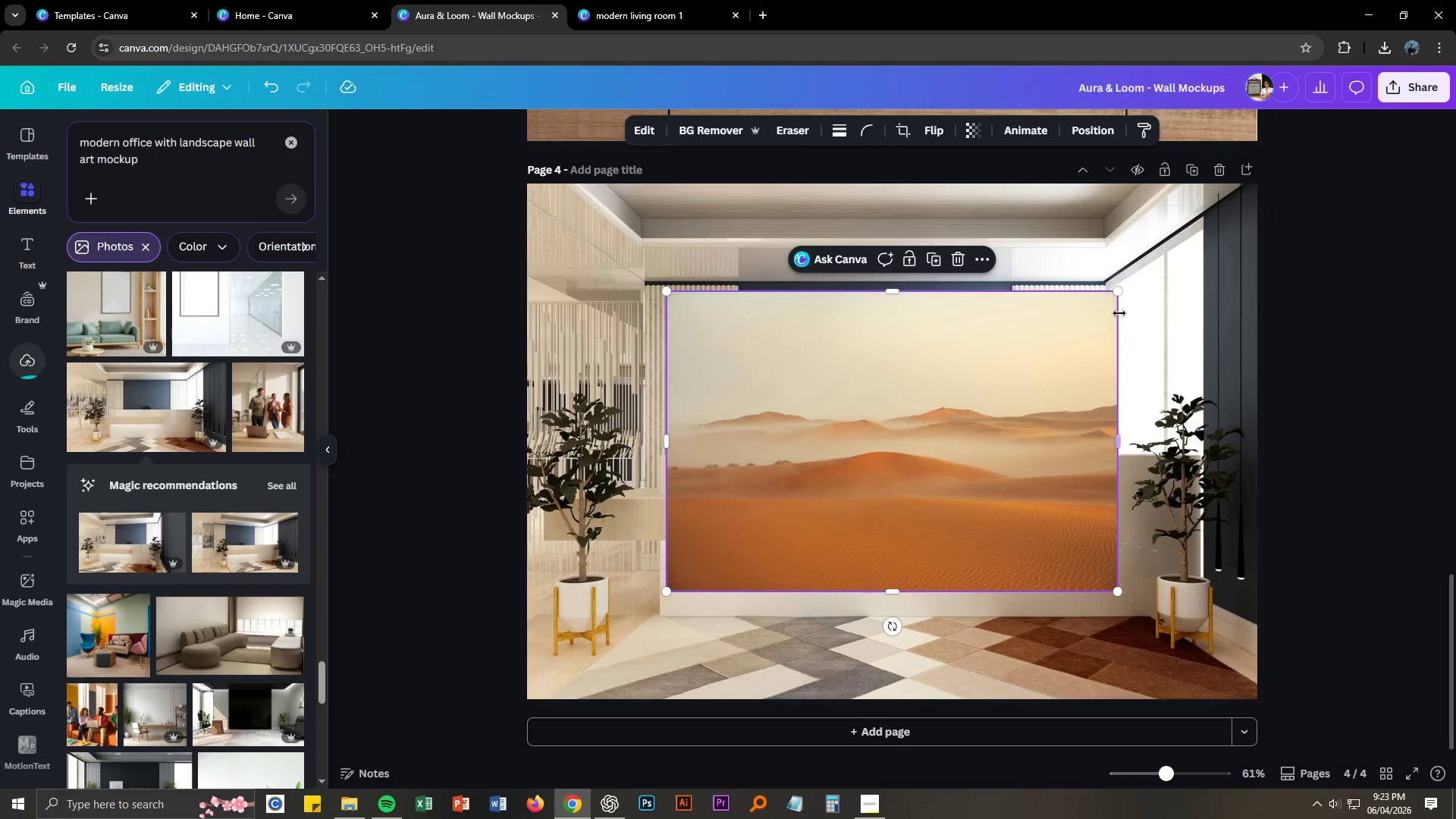 
left_click_drag(start_coordinate=[1118, 294], to_coordinate=[840, 419])
 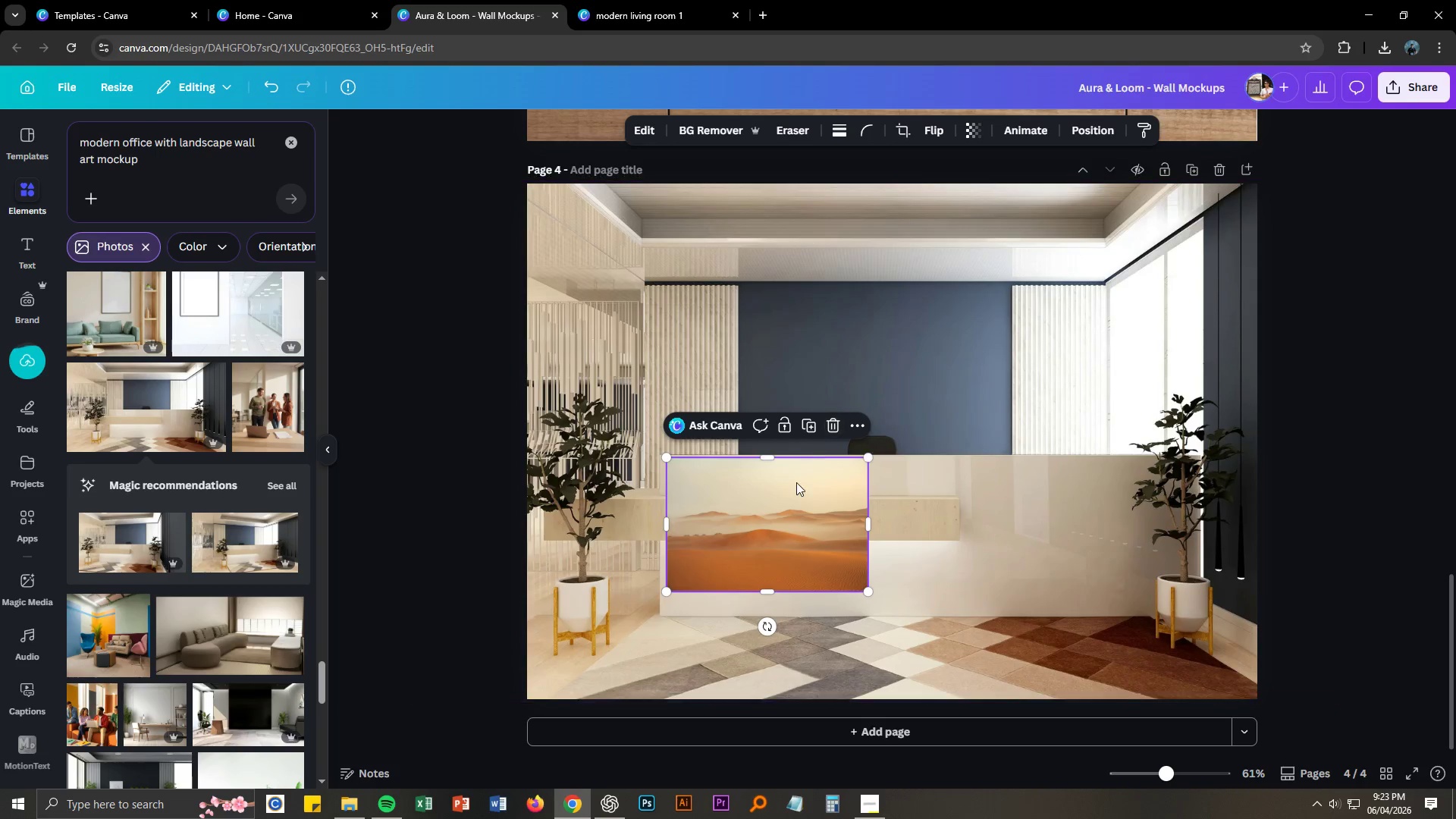 
left_click_drag(start_coordinate=[795, 484], to_coordinate=[870, 312])
 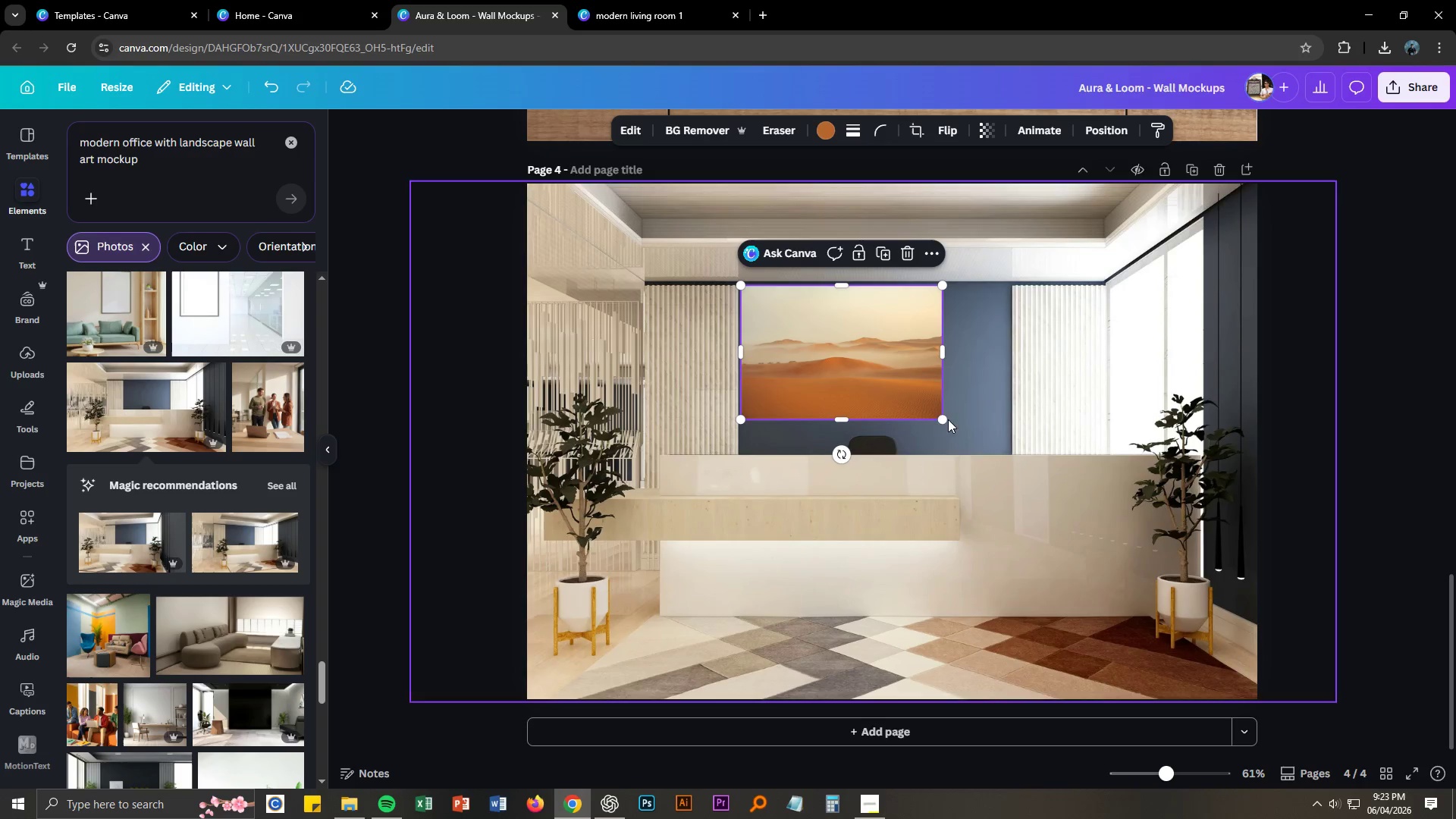 
left_click_drag(start_coordinate=[944, 419], to_coordinate=[1006, 444])
 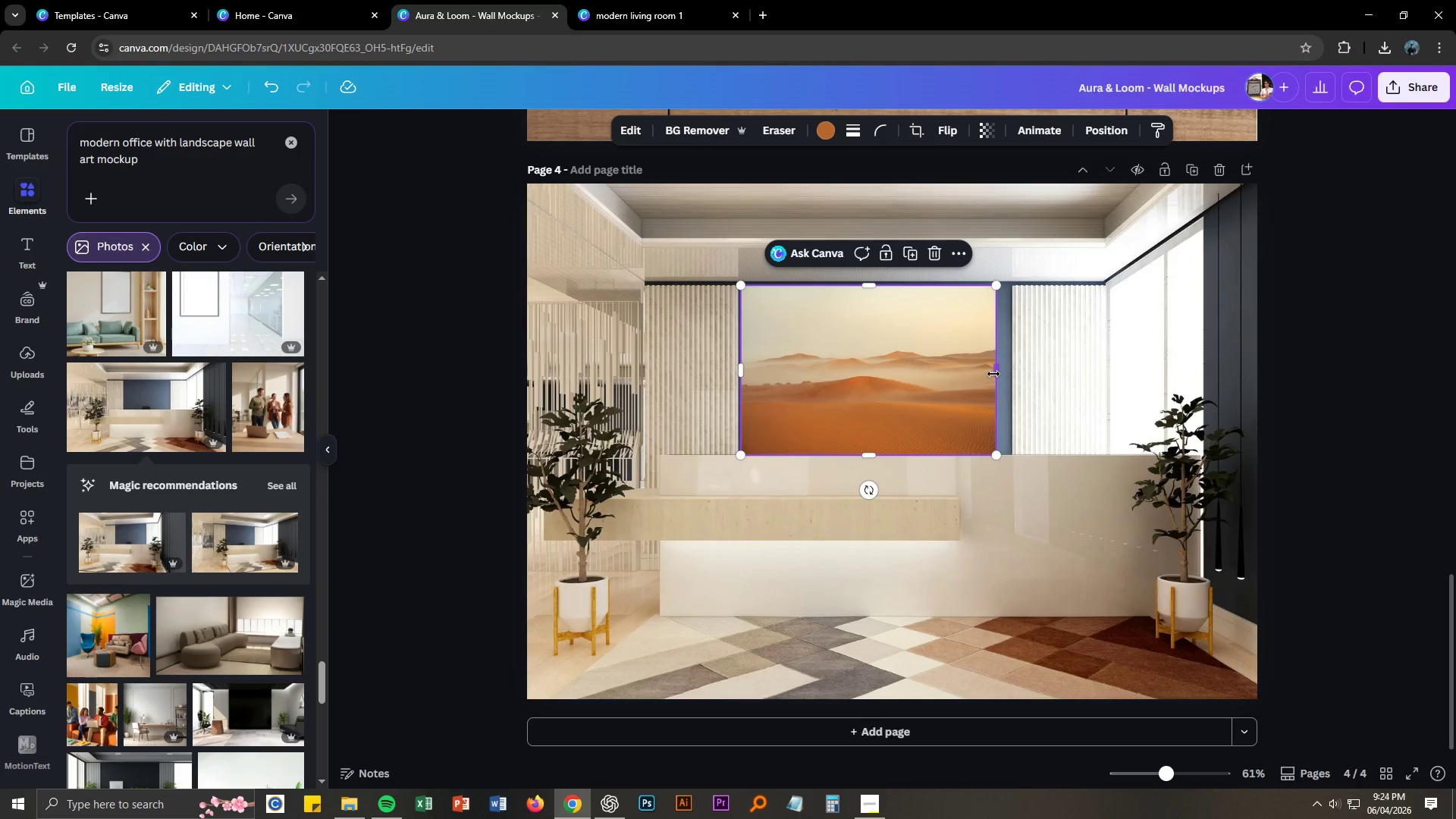 
left_click_drag(start_coordinate=[994, 373], to_coordinate=[1009, 373])
 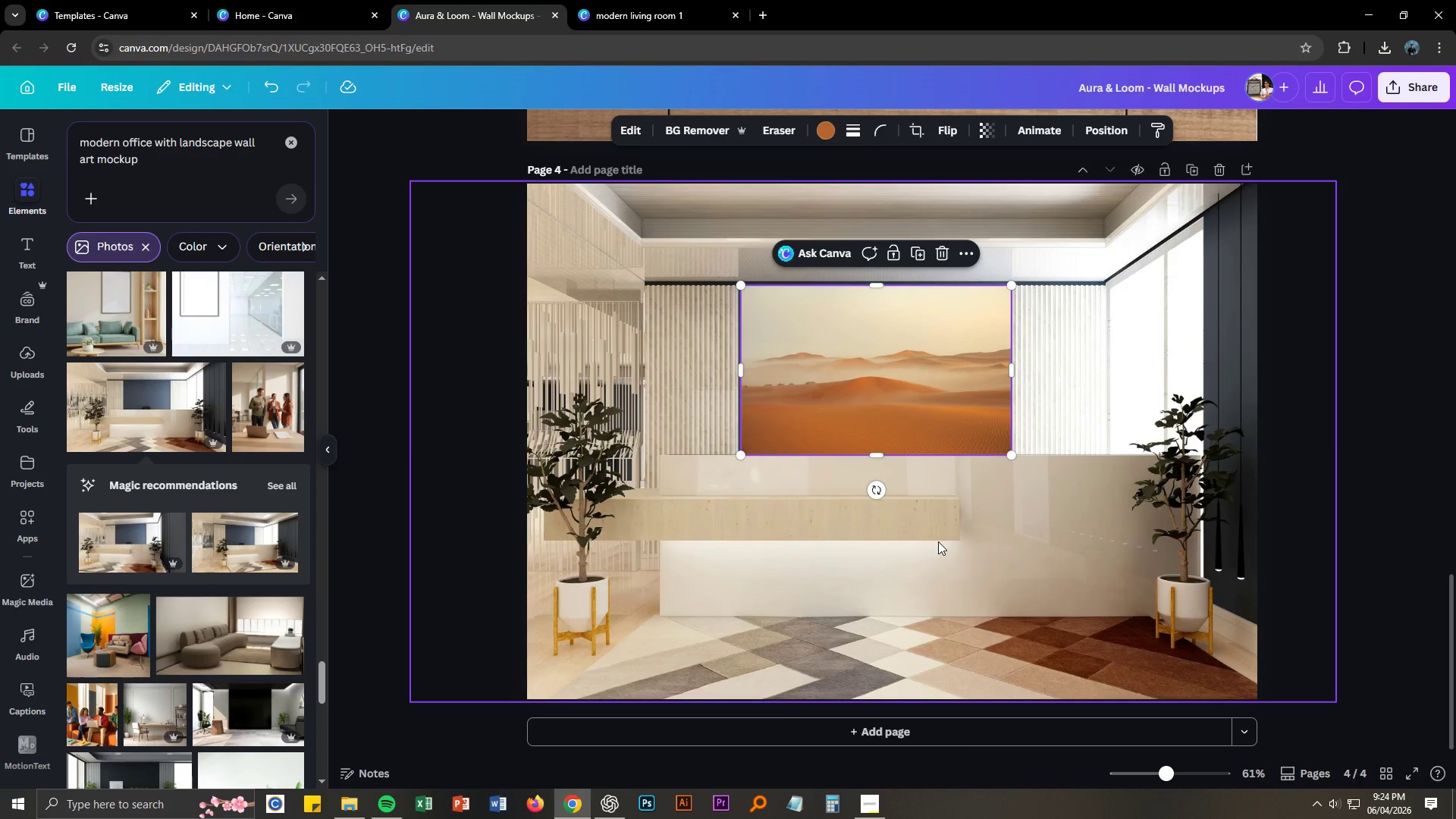 
left_click([938, 541])
 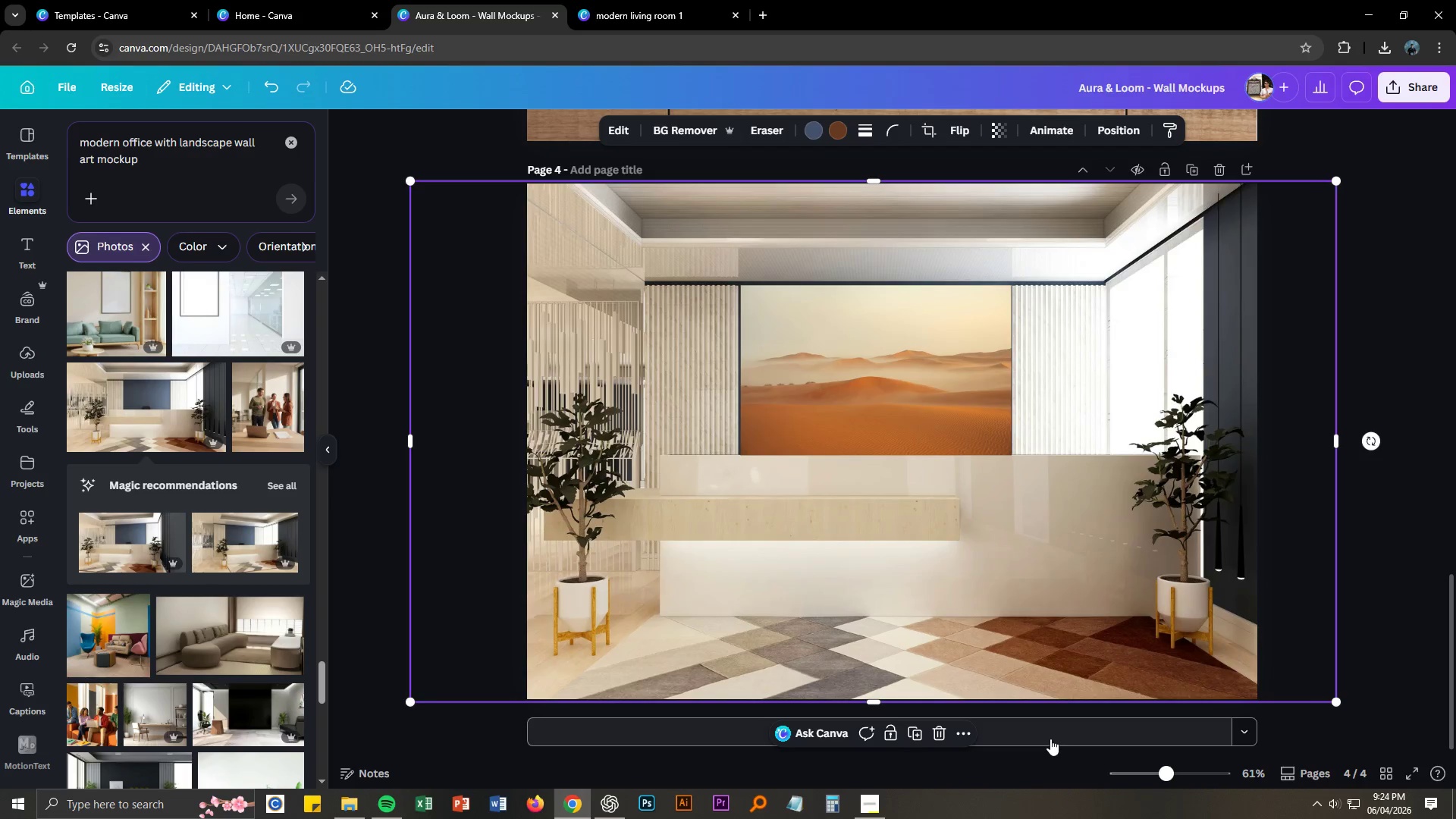 
wait(9.5)
 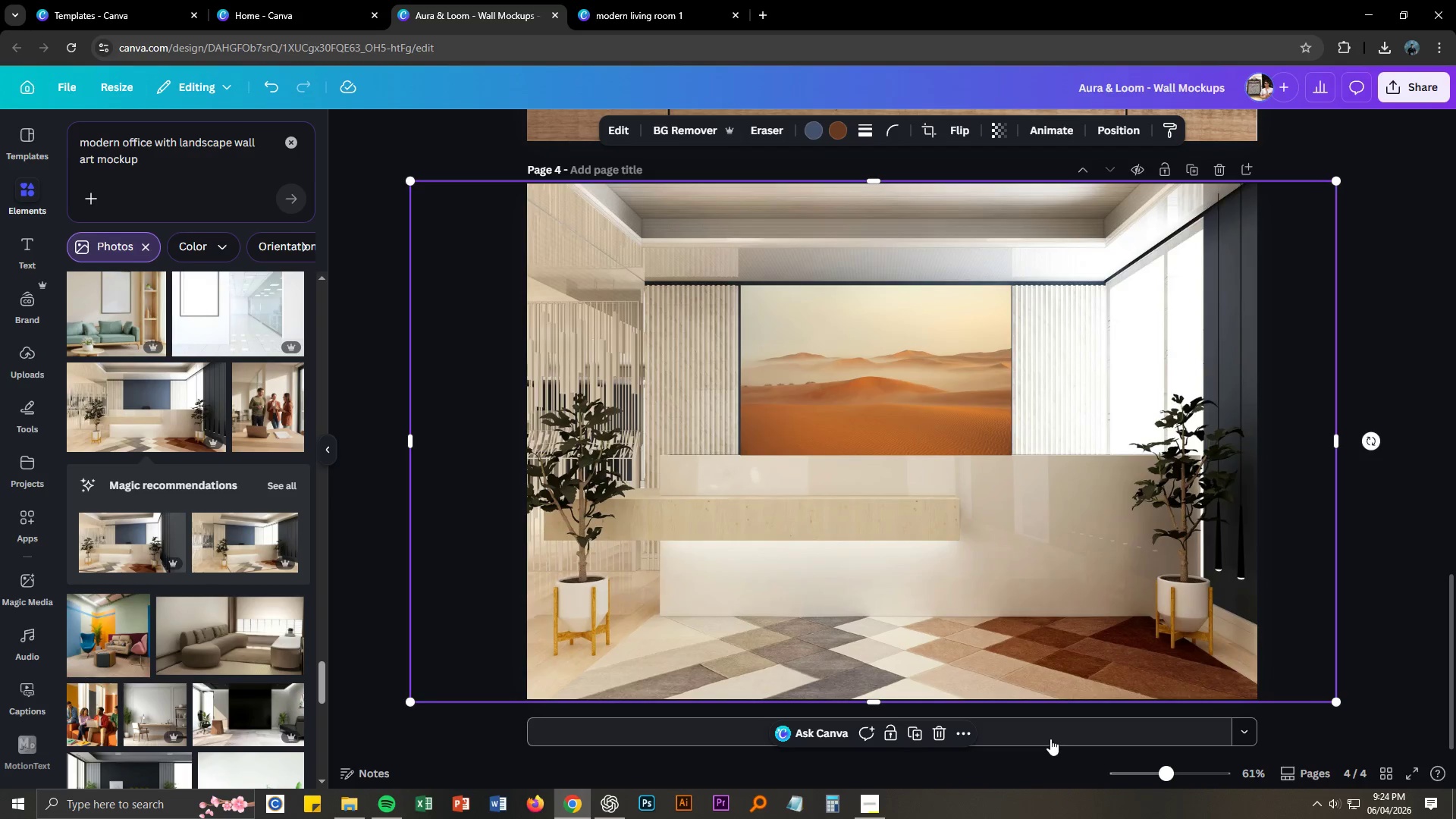 
scroll: coordinate [174, 444], scroll_direction: down, amount: 12.0
 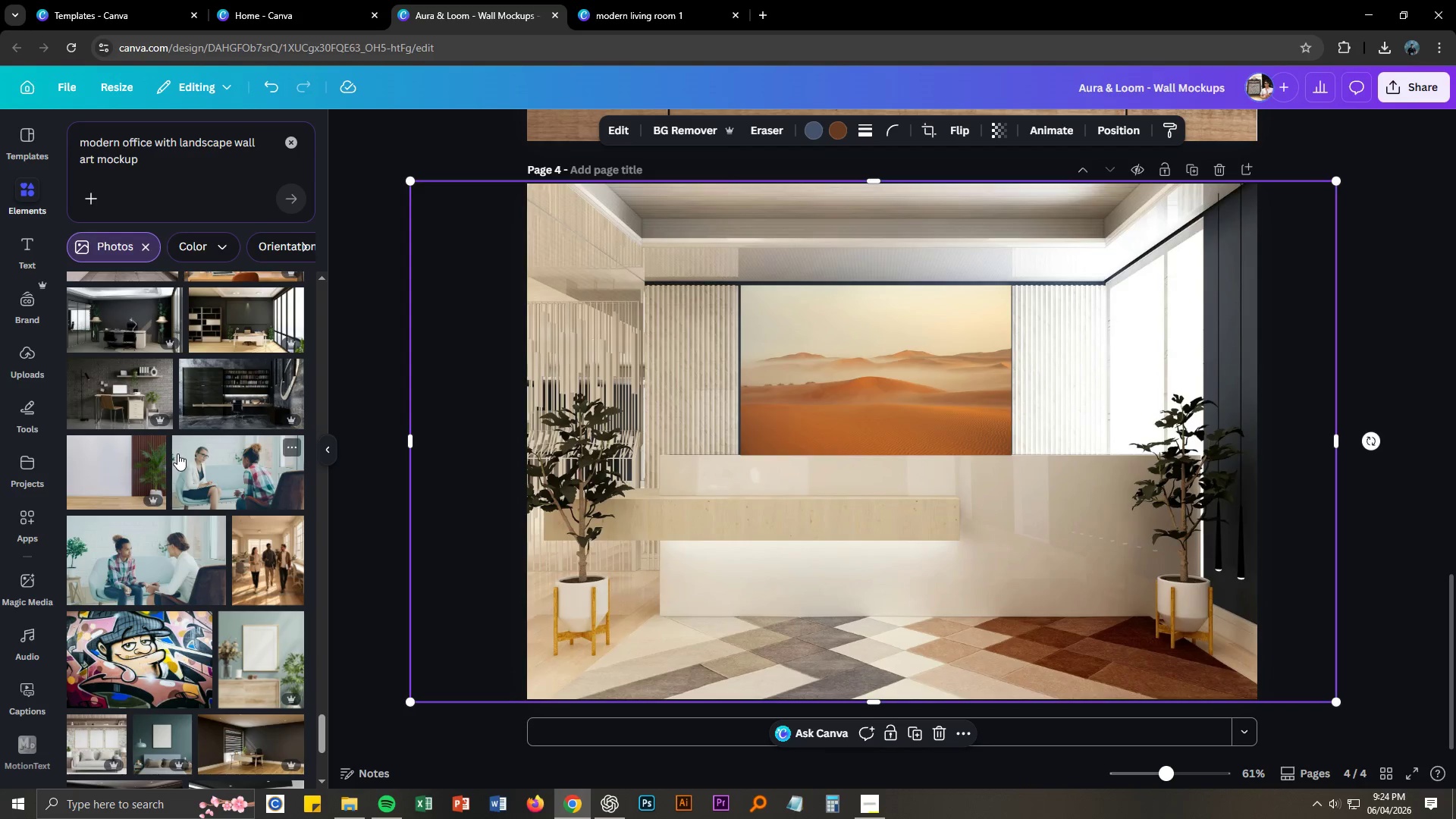 
scroll: coordinate [259, 608], scroll_direction: down, amount: 15.0
 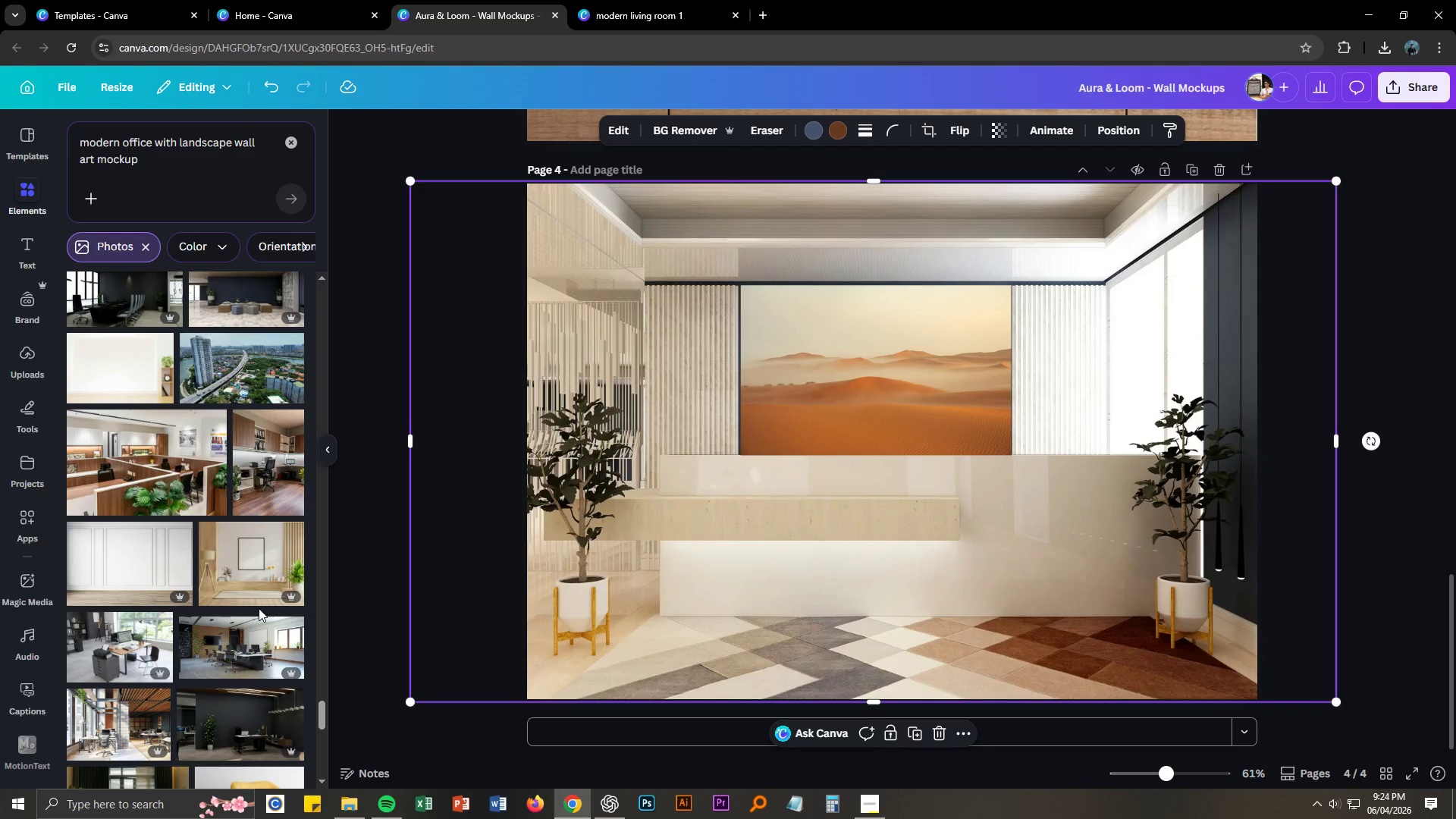 
scroll: coordinate [259, 608], scroll_direction: down, amount: 4.0
 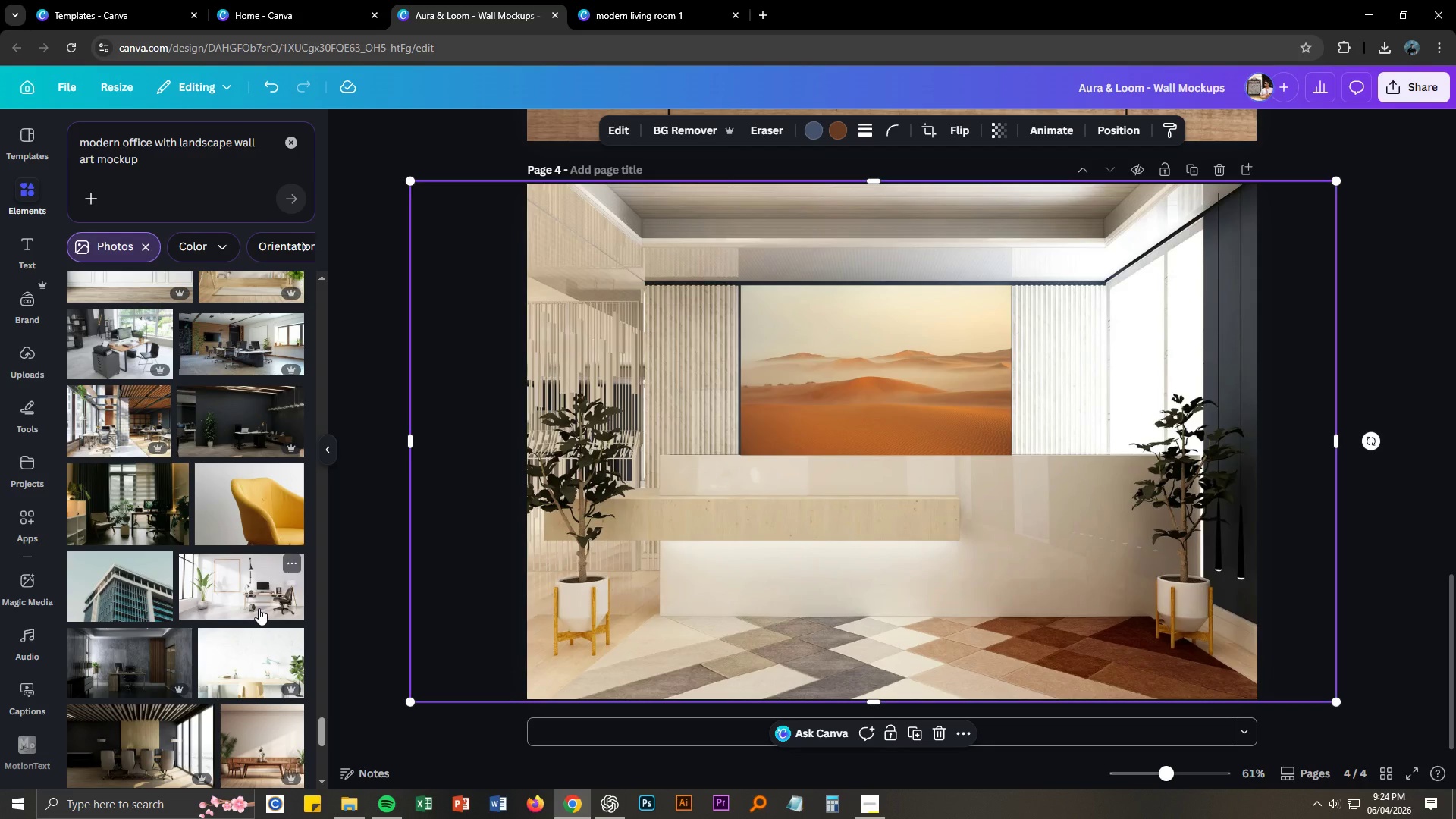 
left_click([259, 608])
 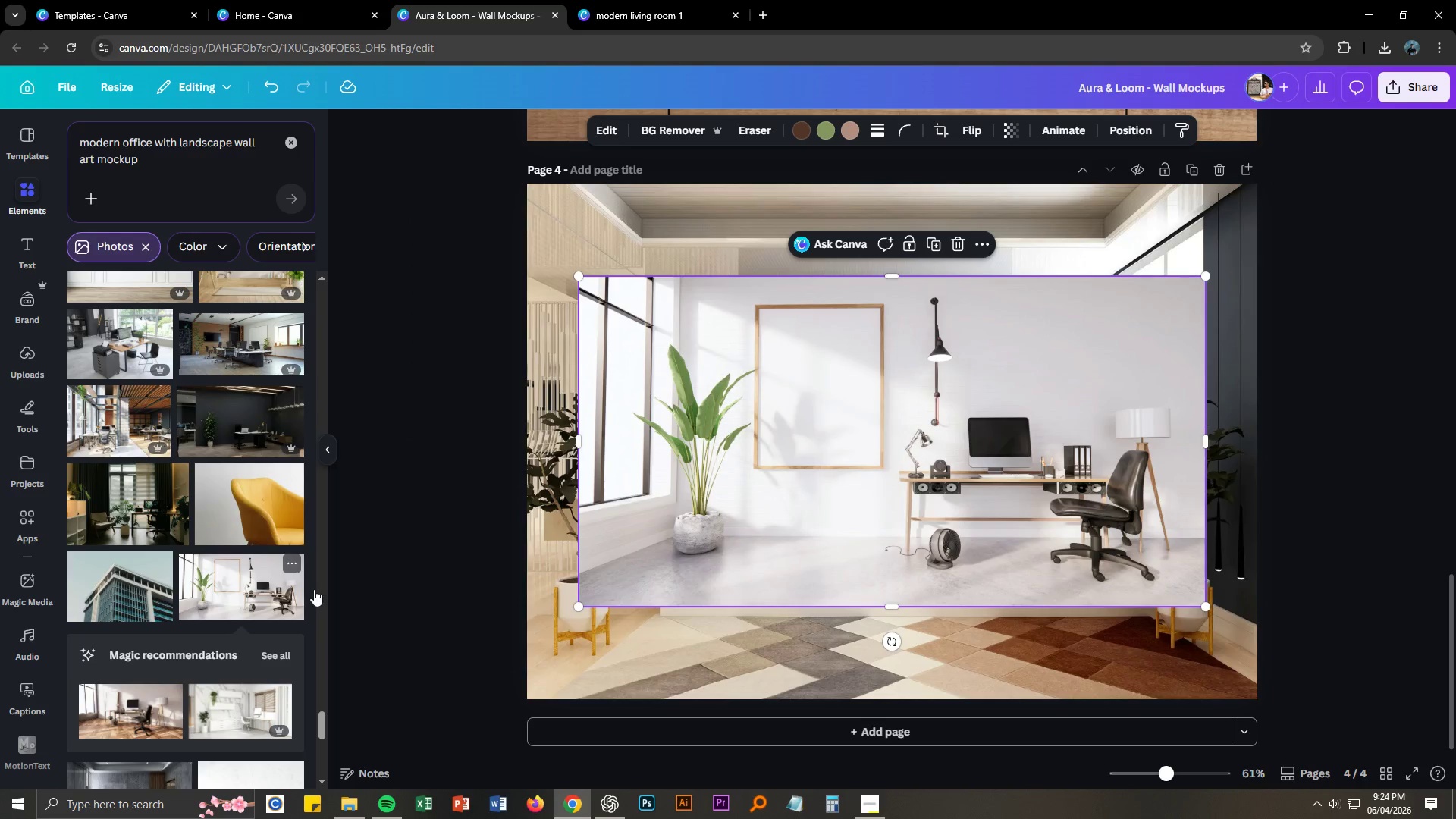 
left_click([908, 519])
 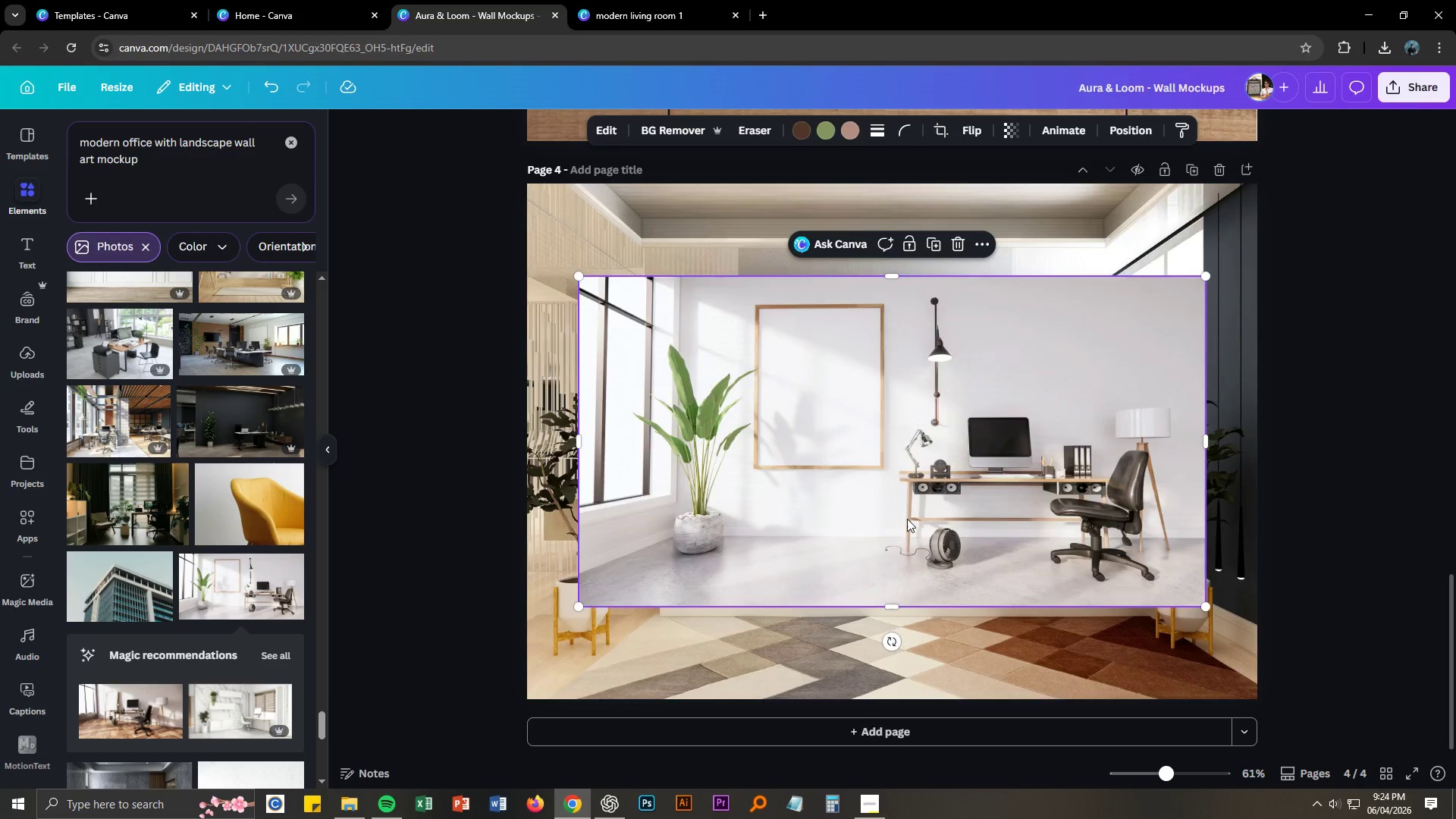 
key(Delete)
 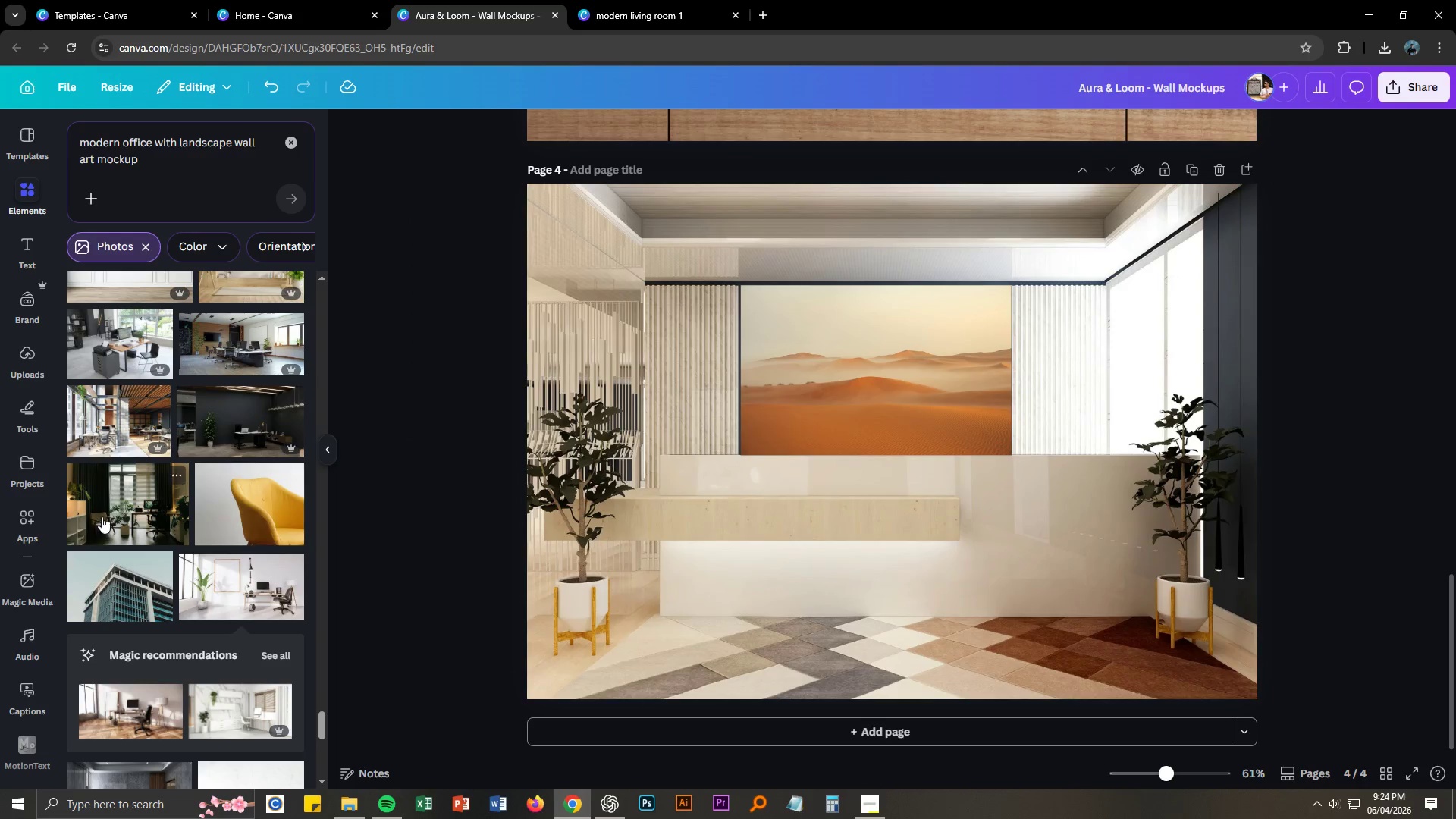 
scroll: coordinate [237, 548], scroll_direction: down, amount: 14.0
 